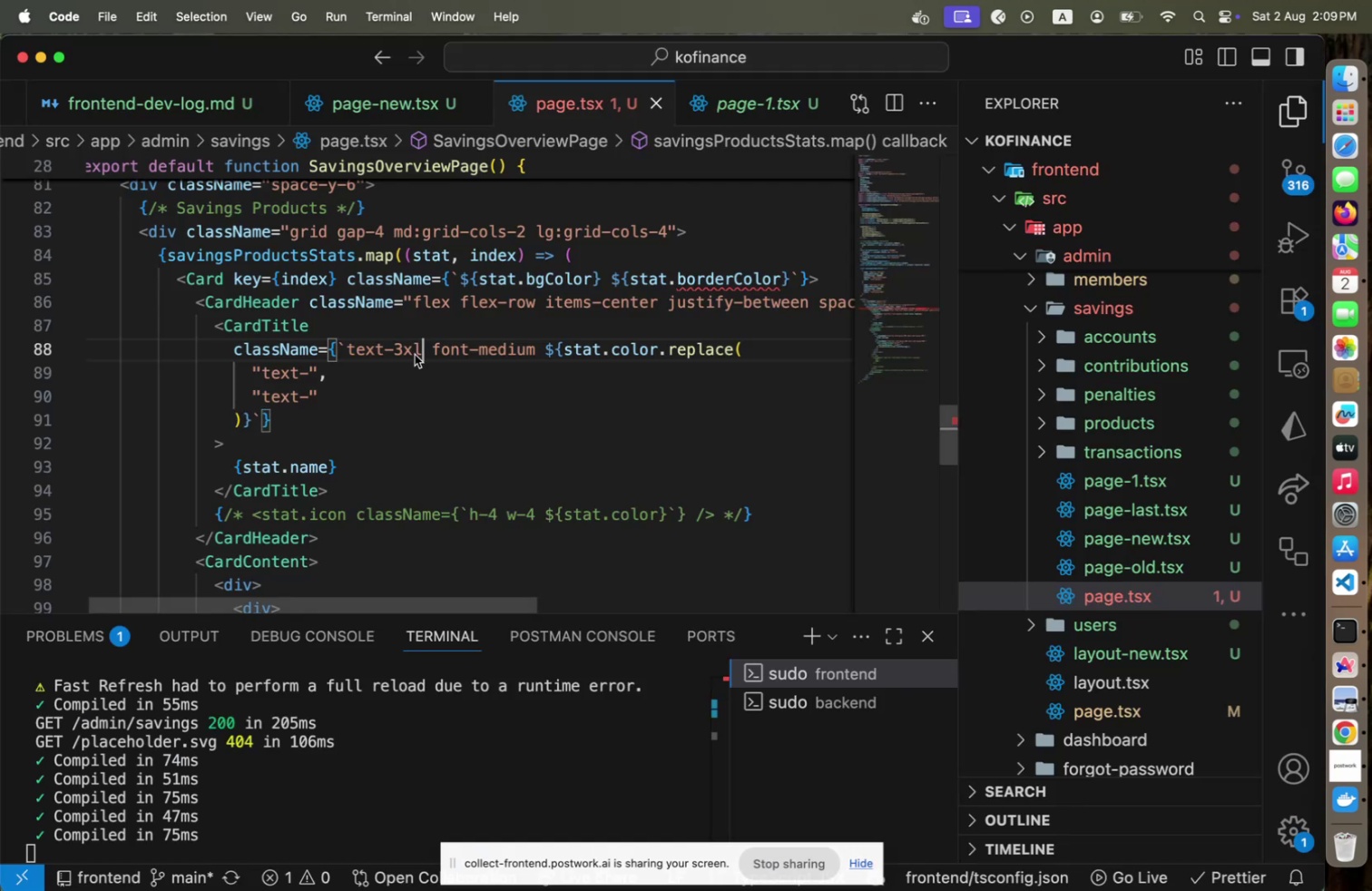 
key(Shift+ShiftLeft)
 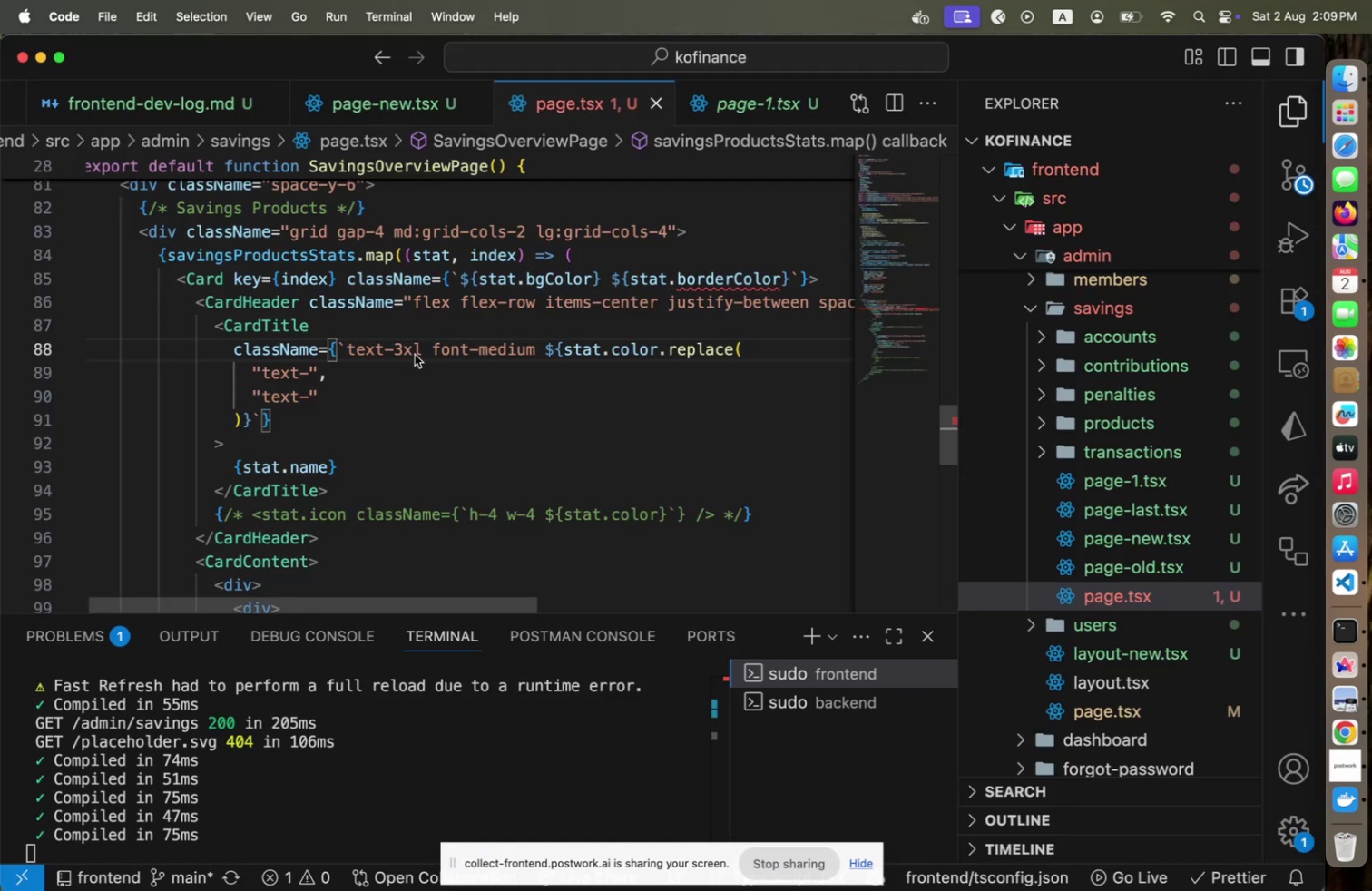 
key(ArrowLeft)
 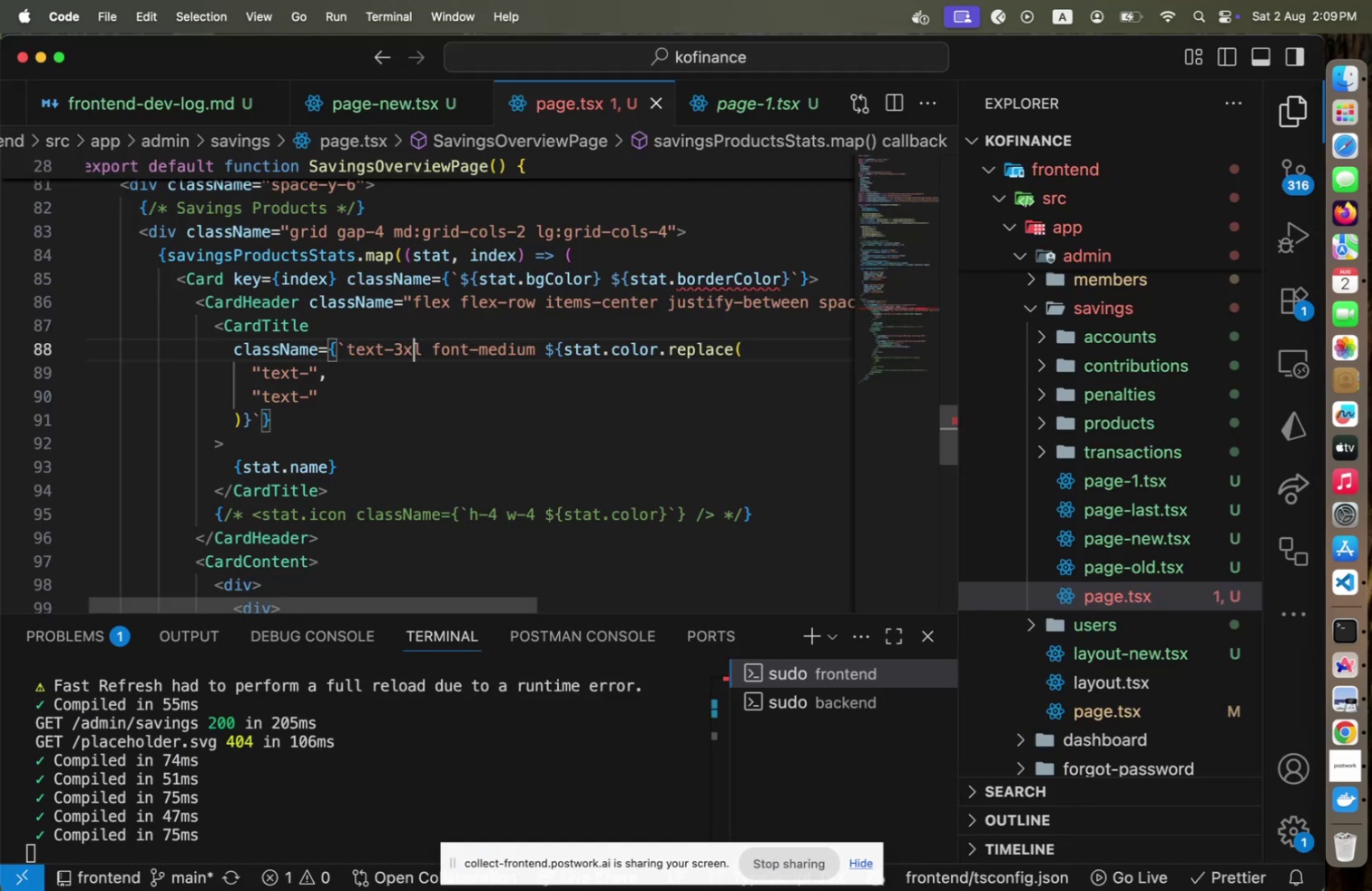 
key(ArrowLeft)
 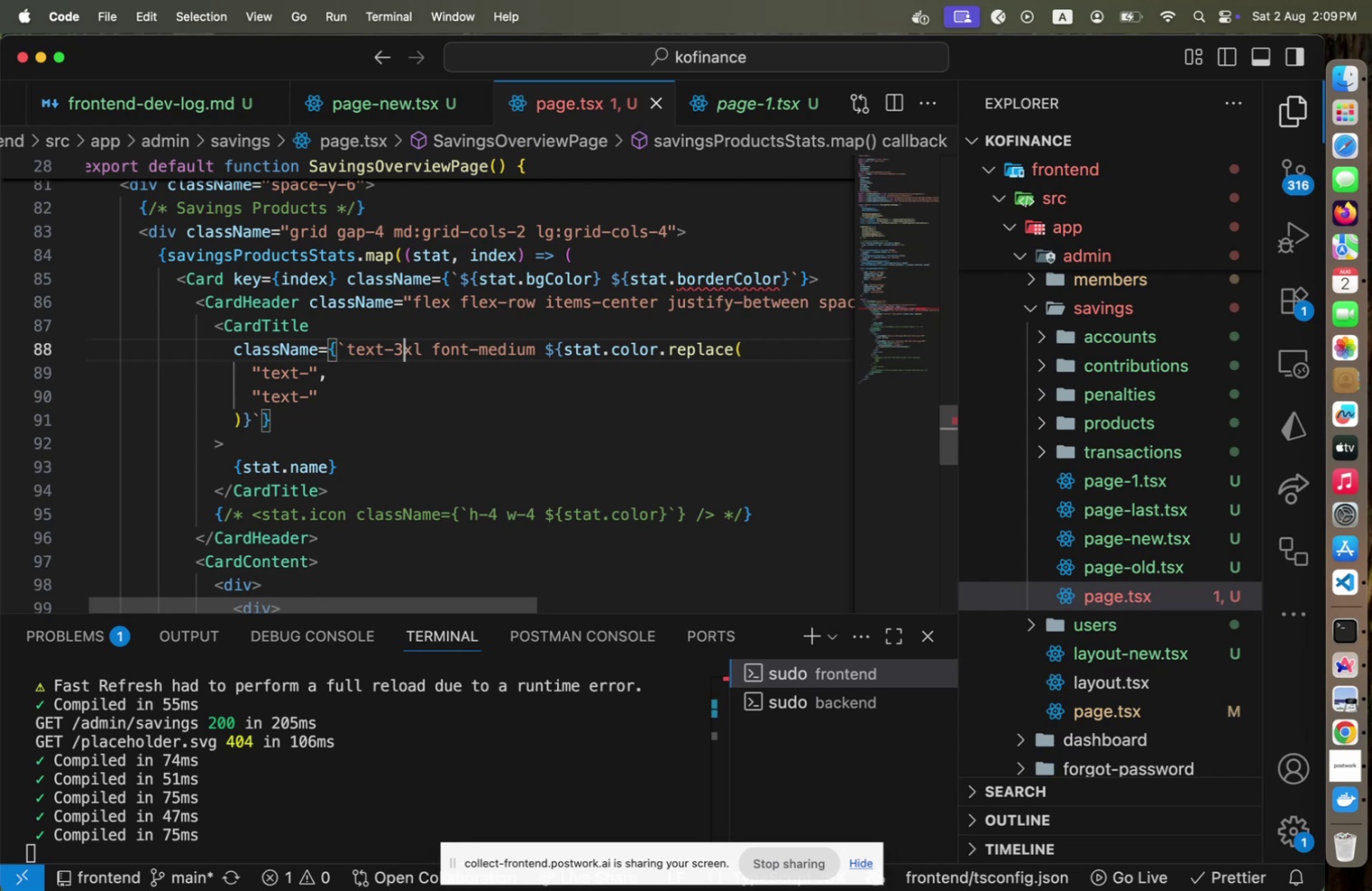 
key(Shift+ShiftLeft)
 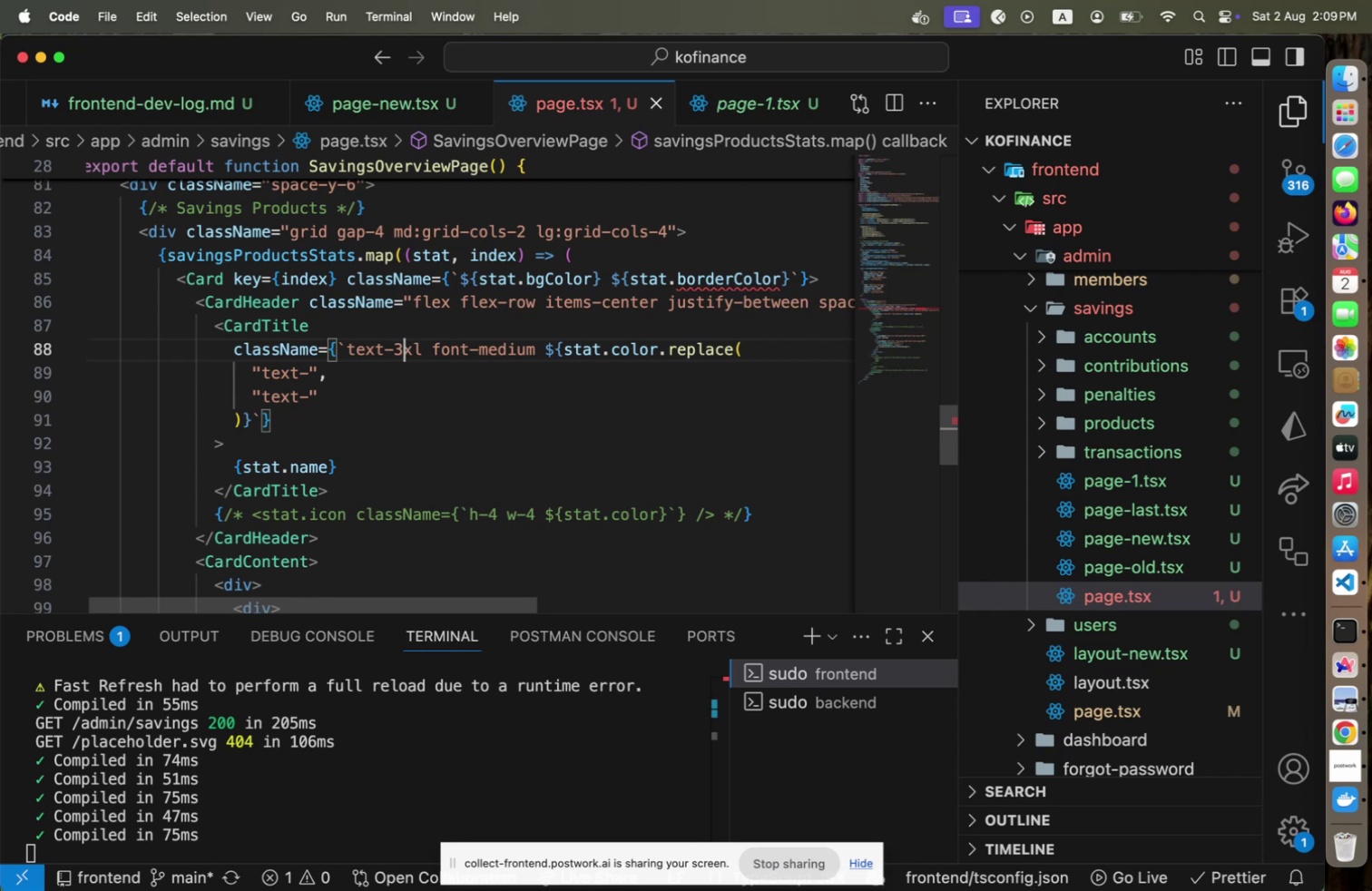 
key(Shift+ArrowLeft)
 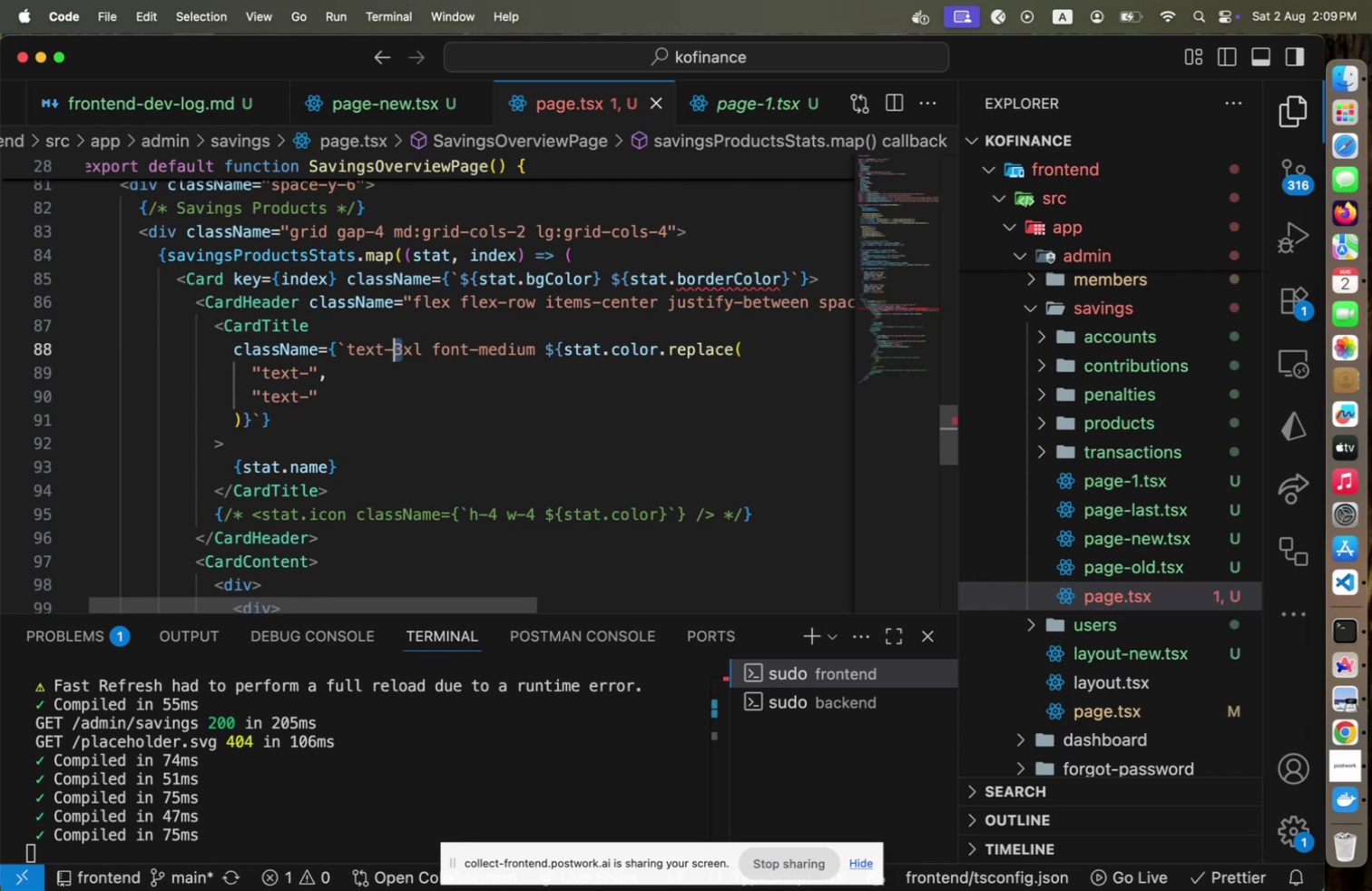 
key(2)
 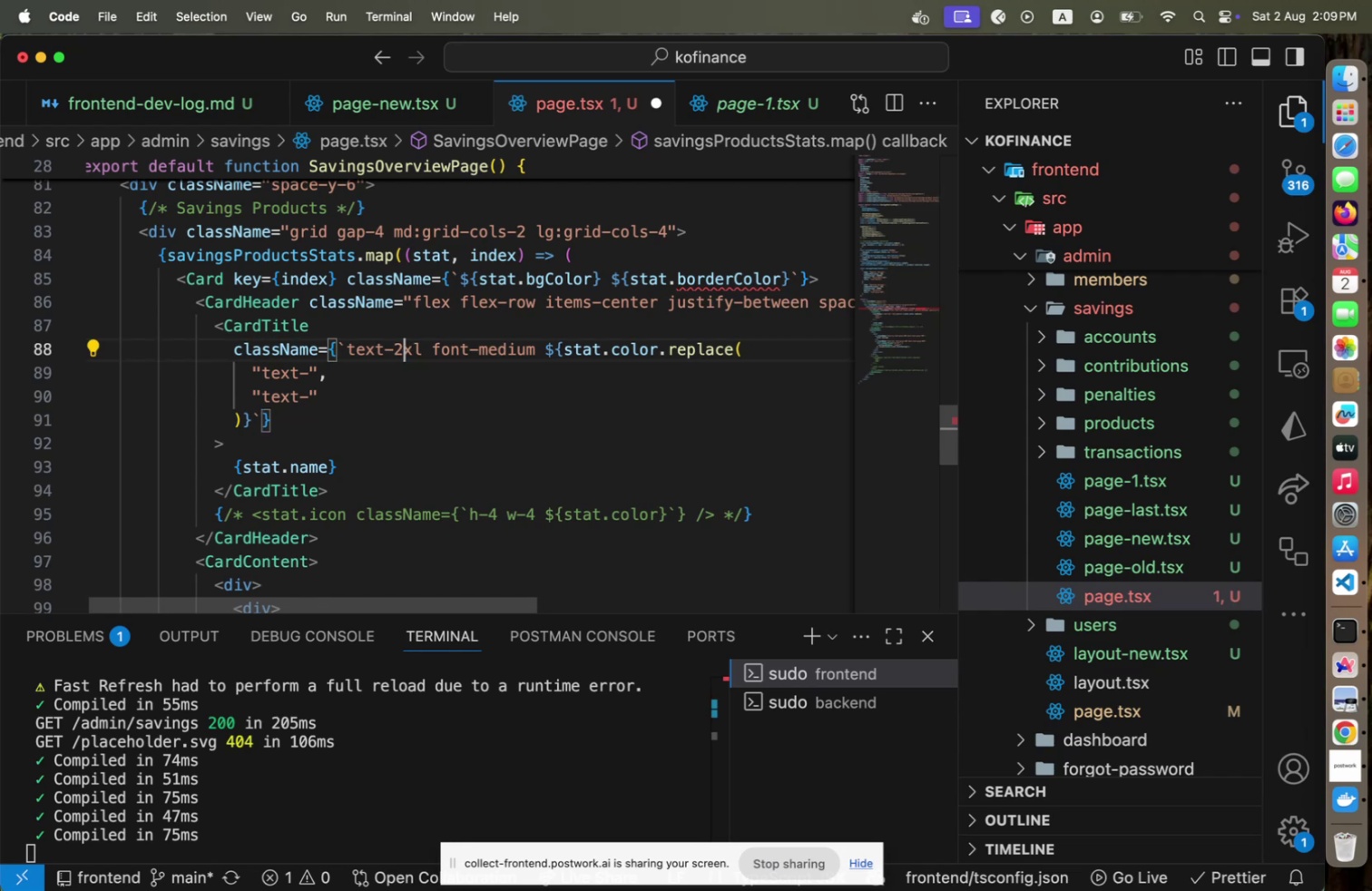 
key(Meta+CommandLeft)
 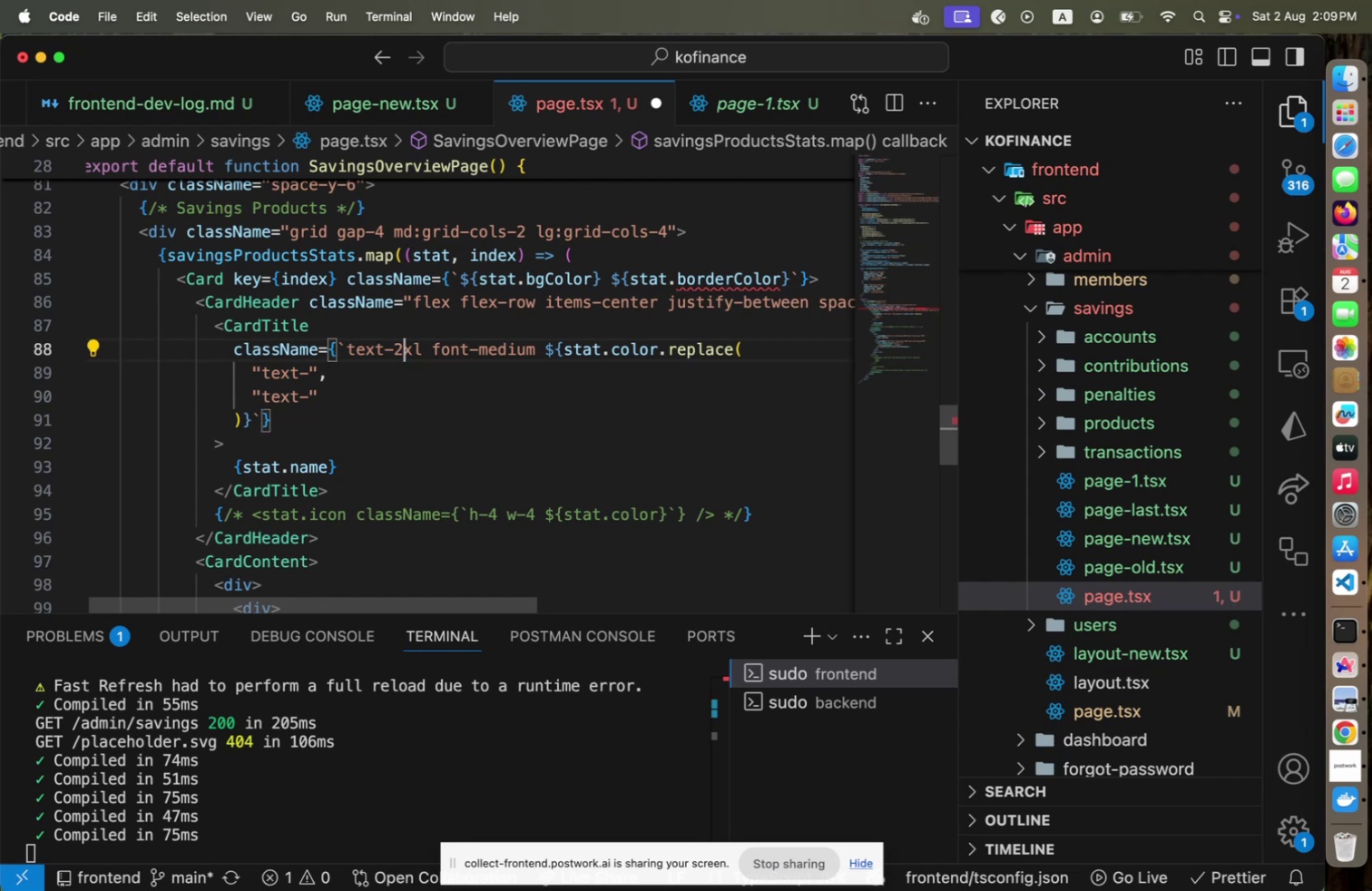 
key(Meta+S)
 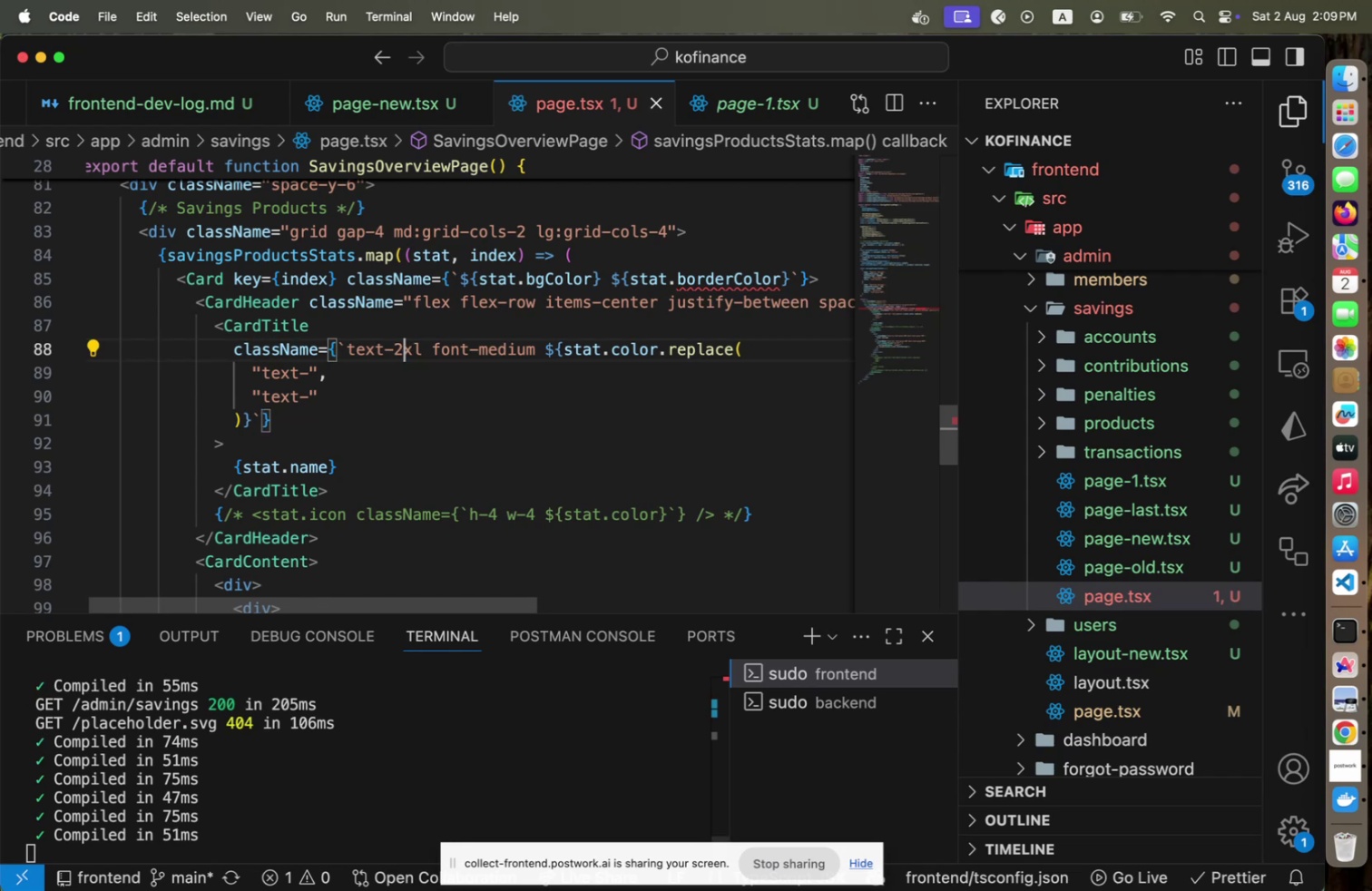 
key(Meta+CommandLeft)
 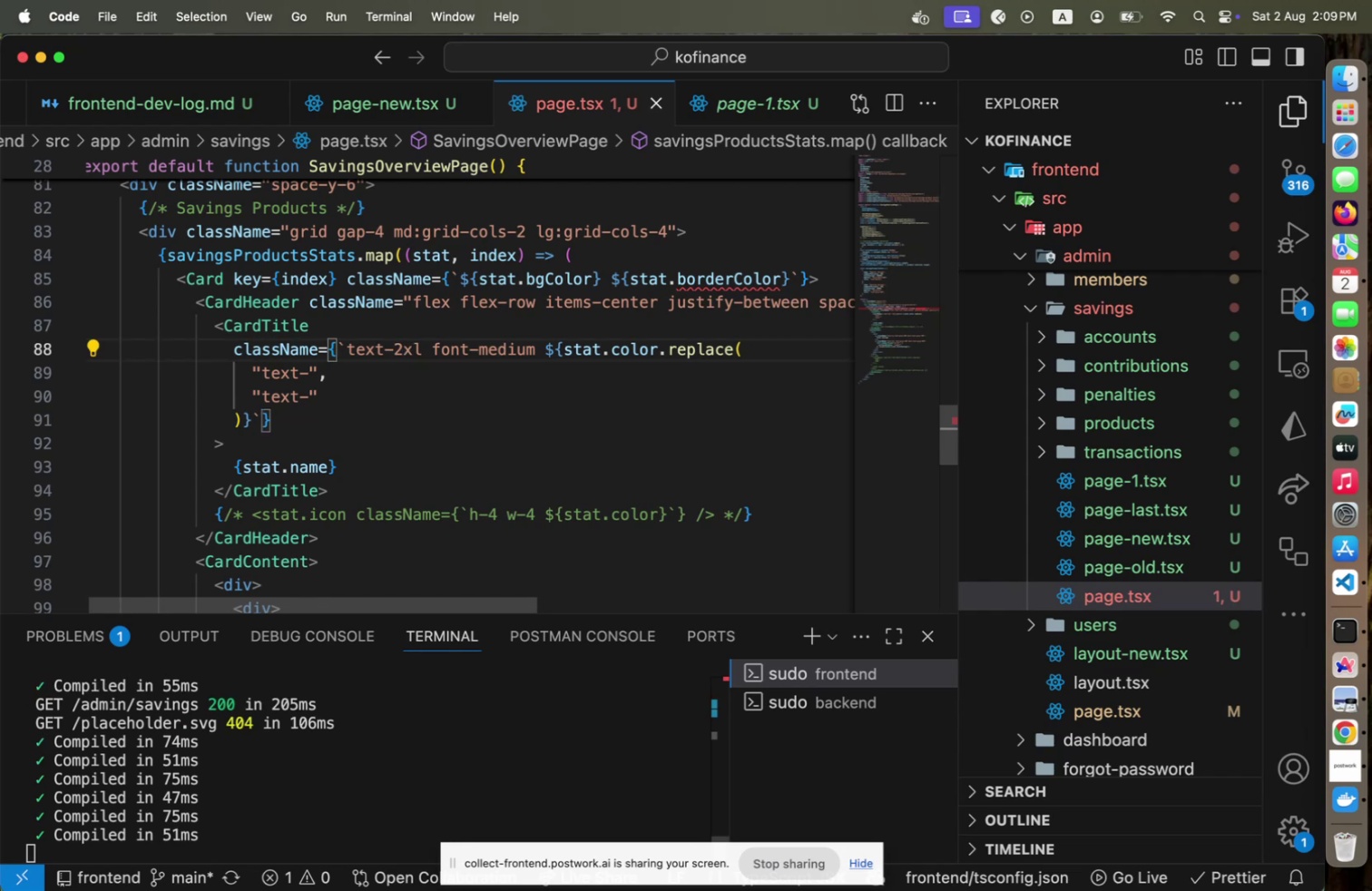 
key(Meta+Tab)
 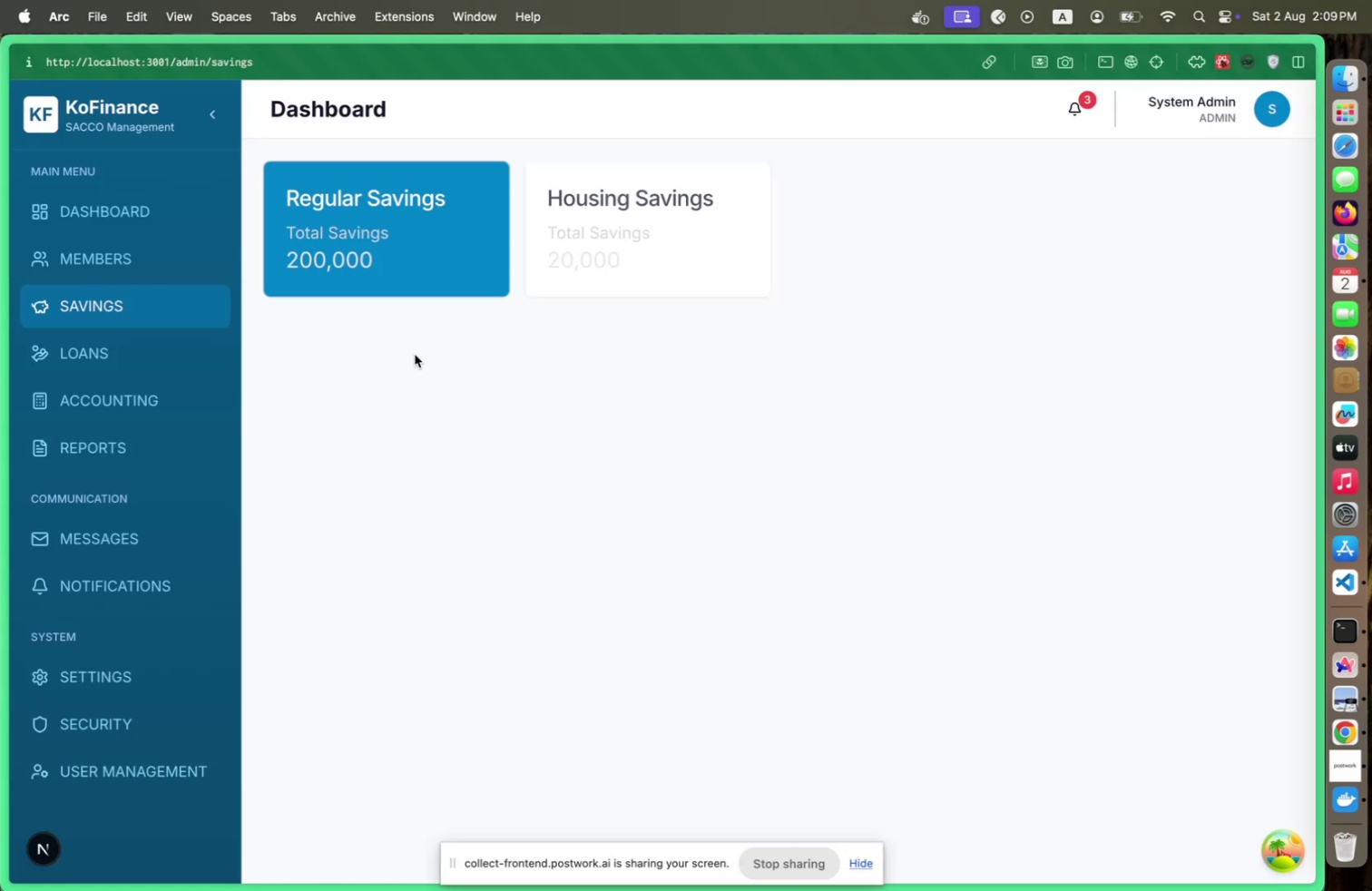 
wait(12.13)
 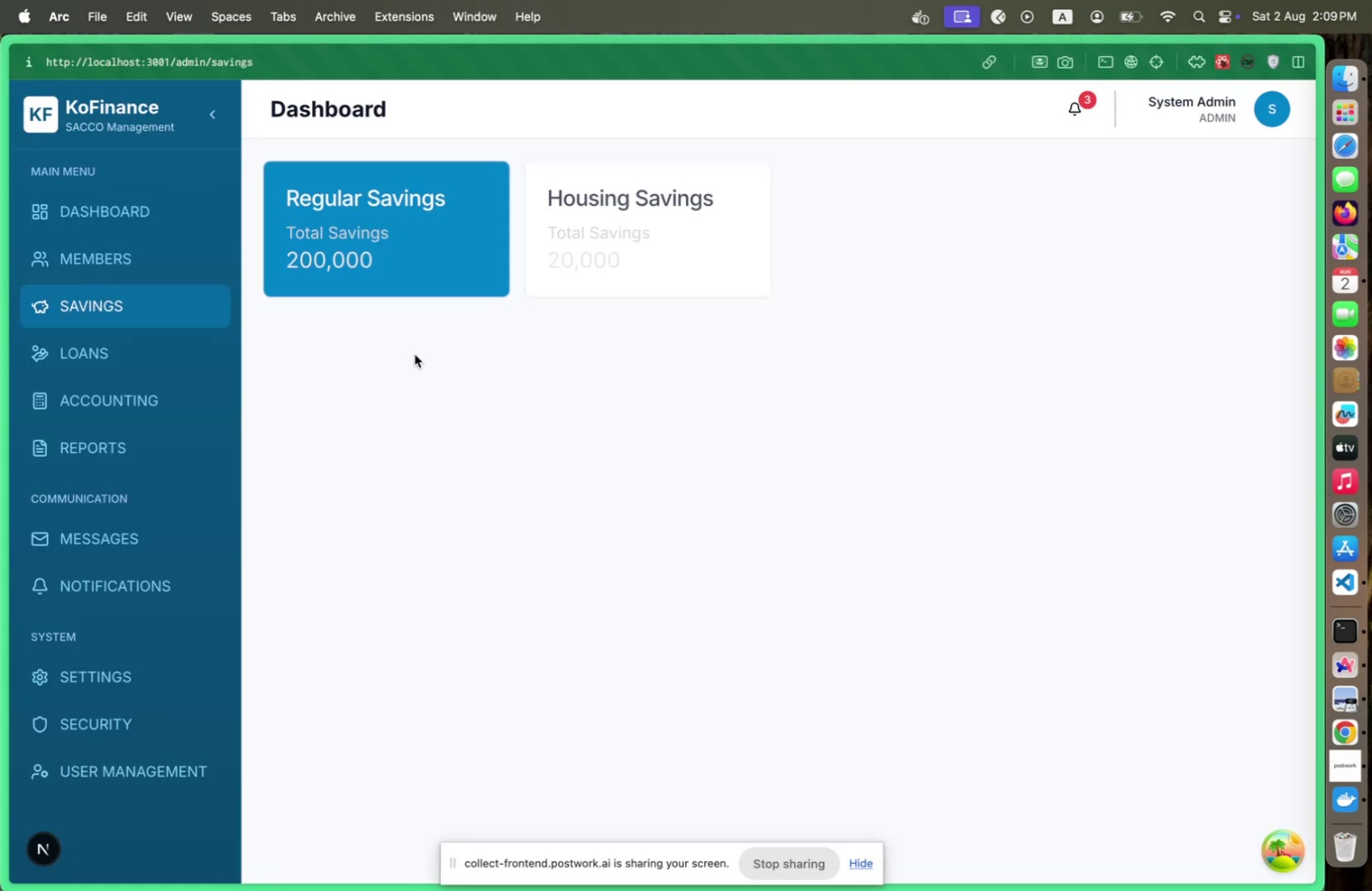 
key(Meta+CommandLeft)
 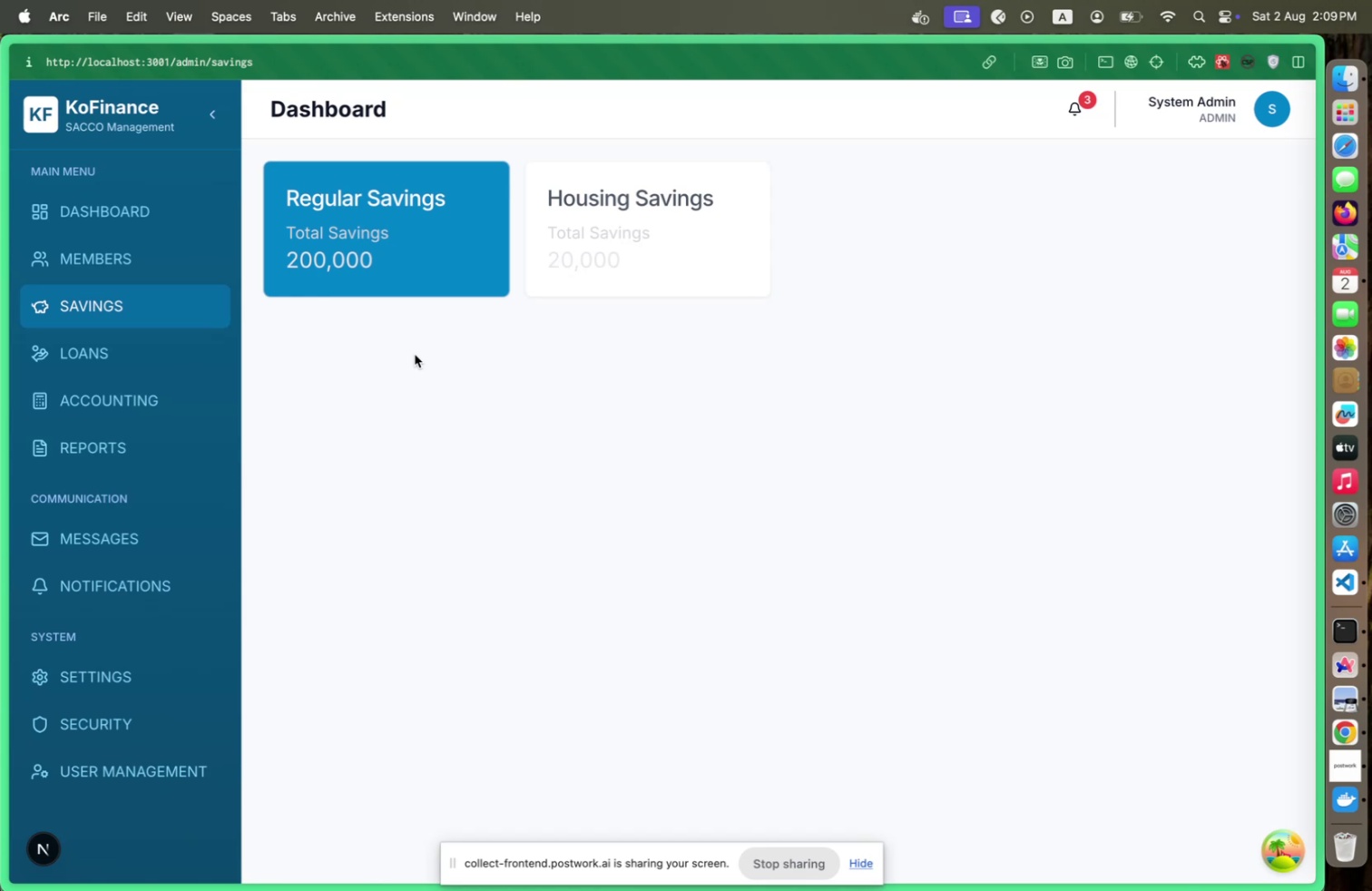 
key(Meta+Tab)
 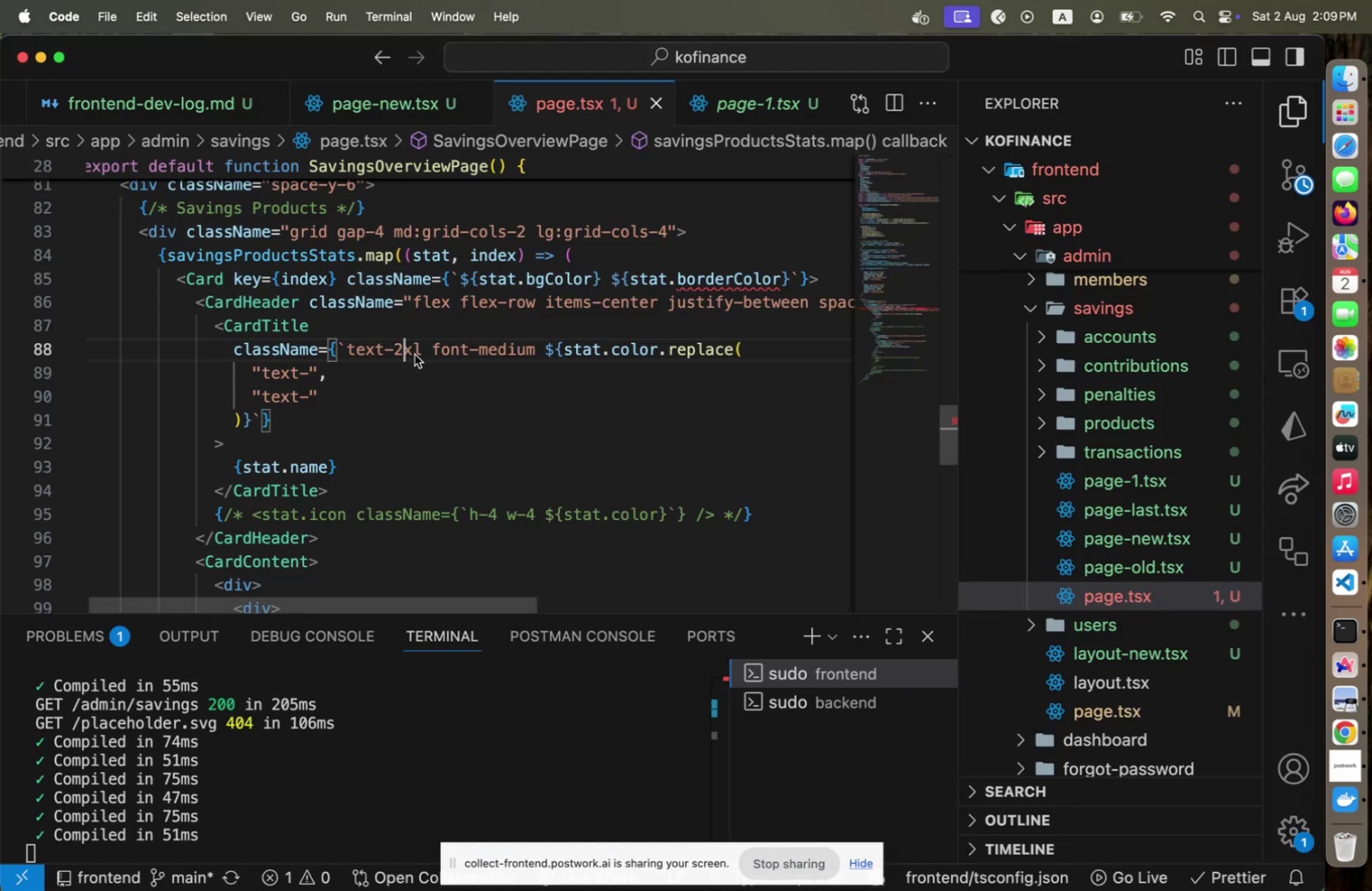 
hold_key(key=ArrowDown, duration=1.43)
 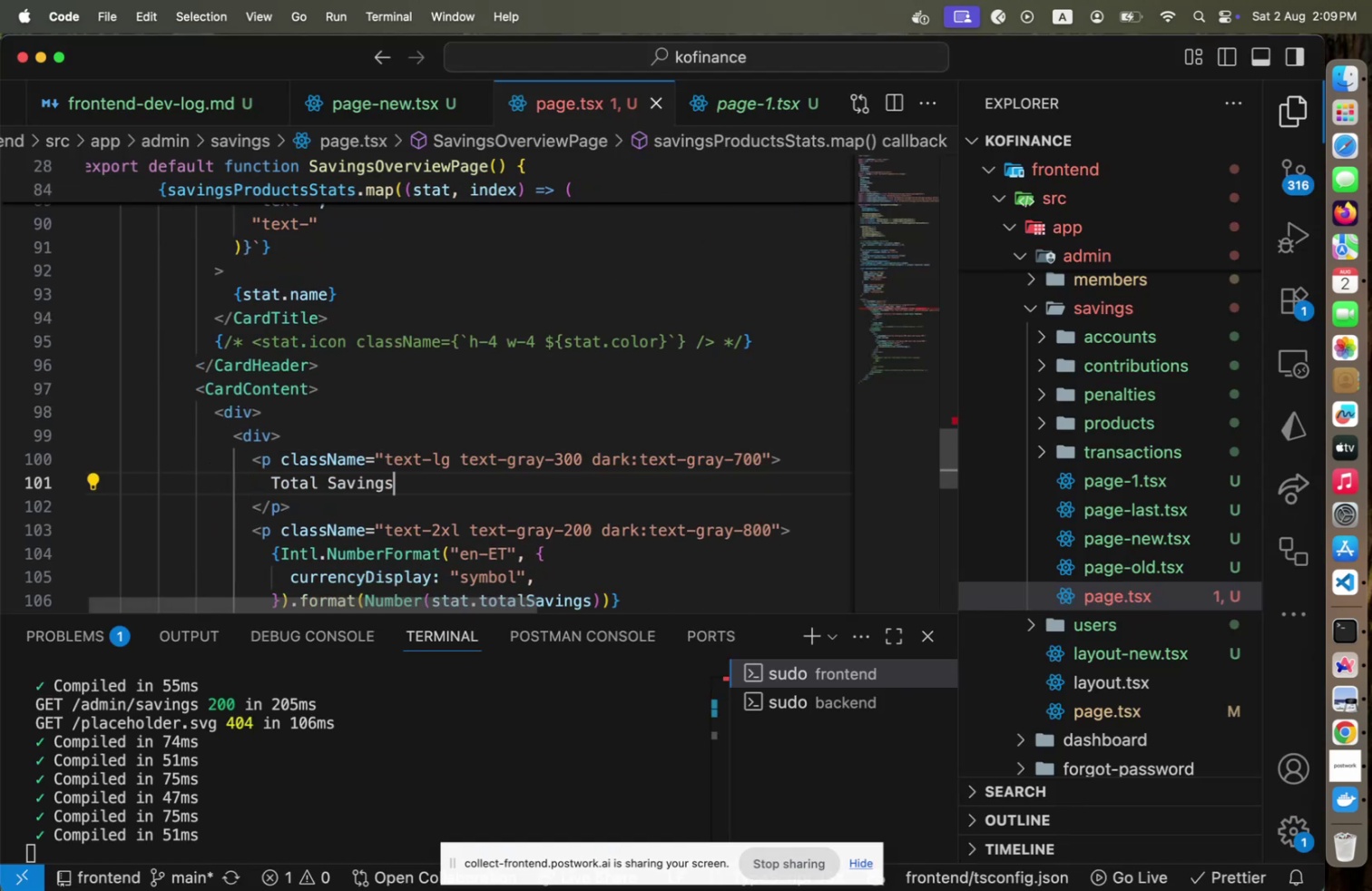 
key(ArrowUp)
 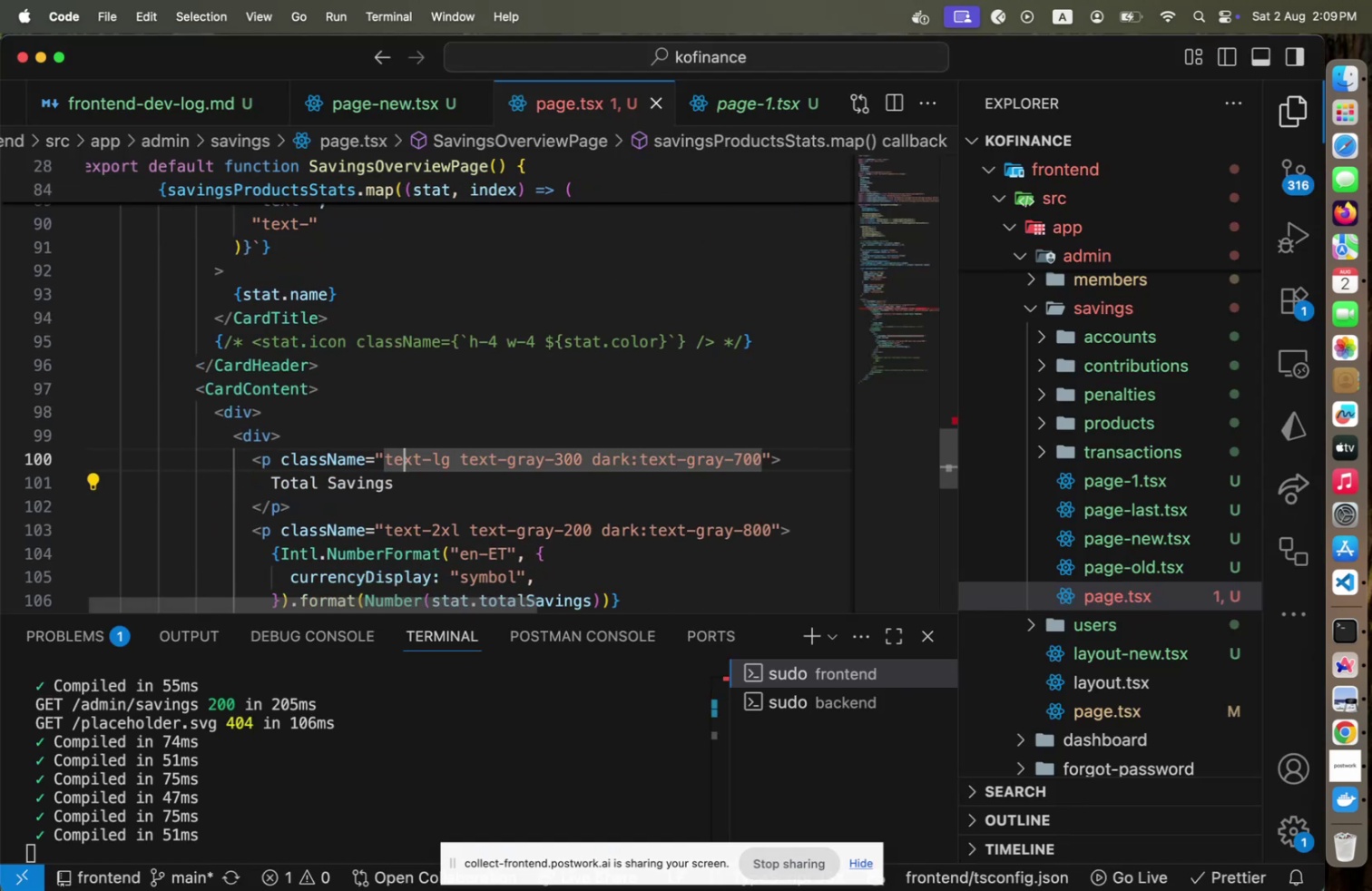 
key(ArrowRight)
 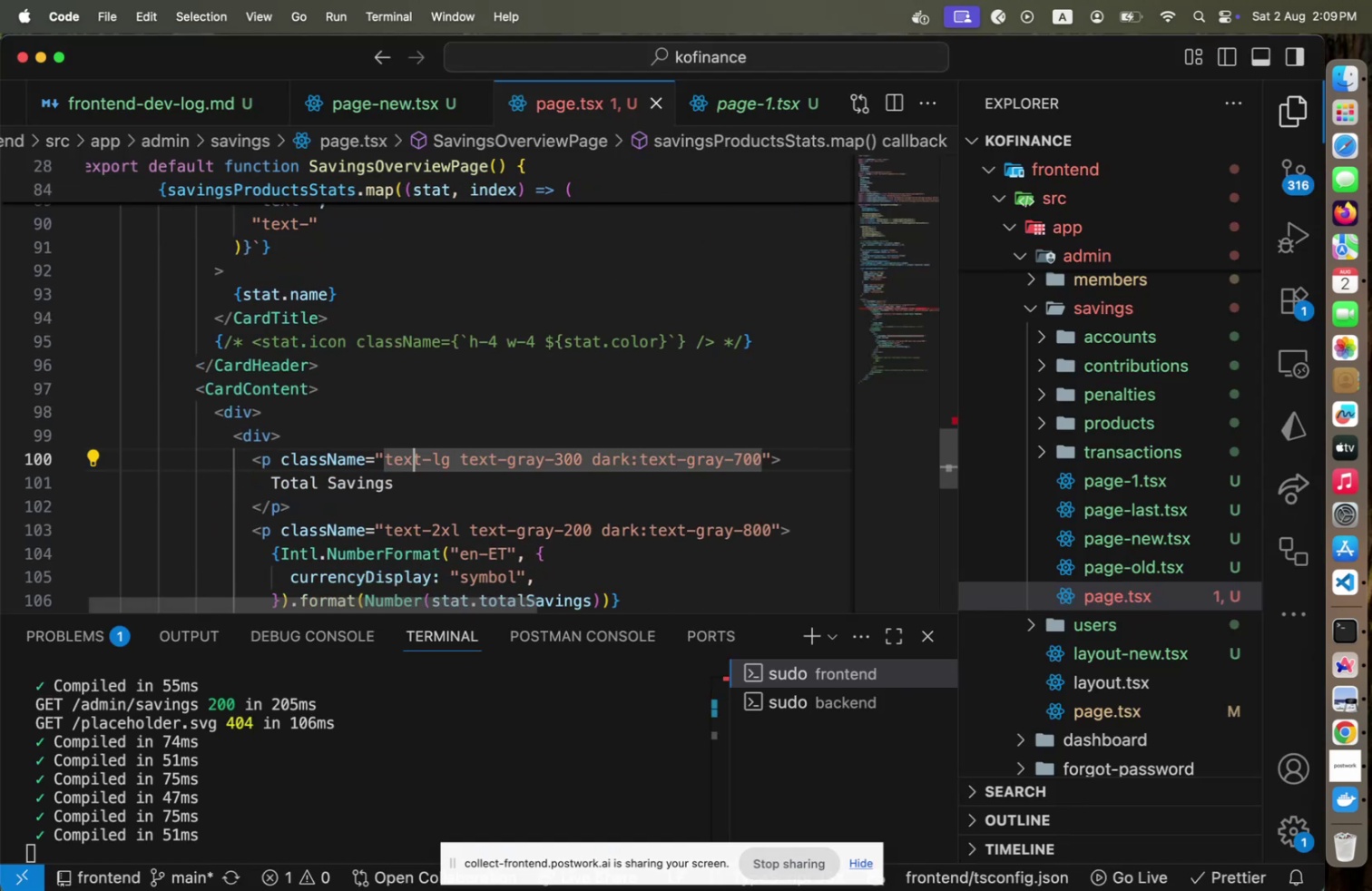 
key(ArrowRight)
 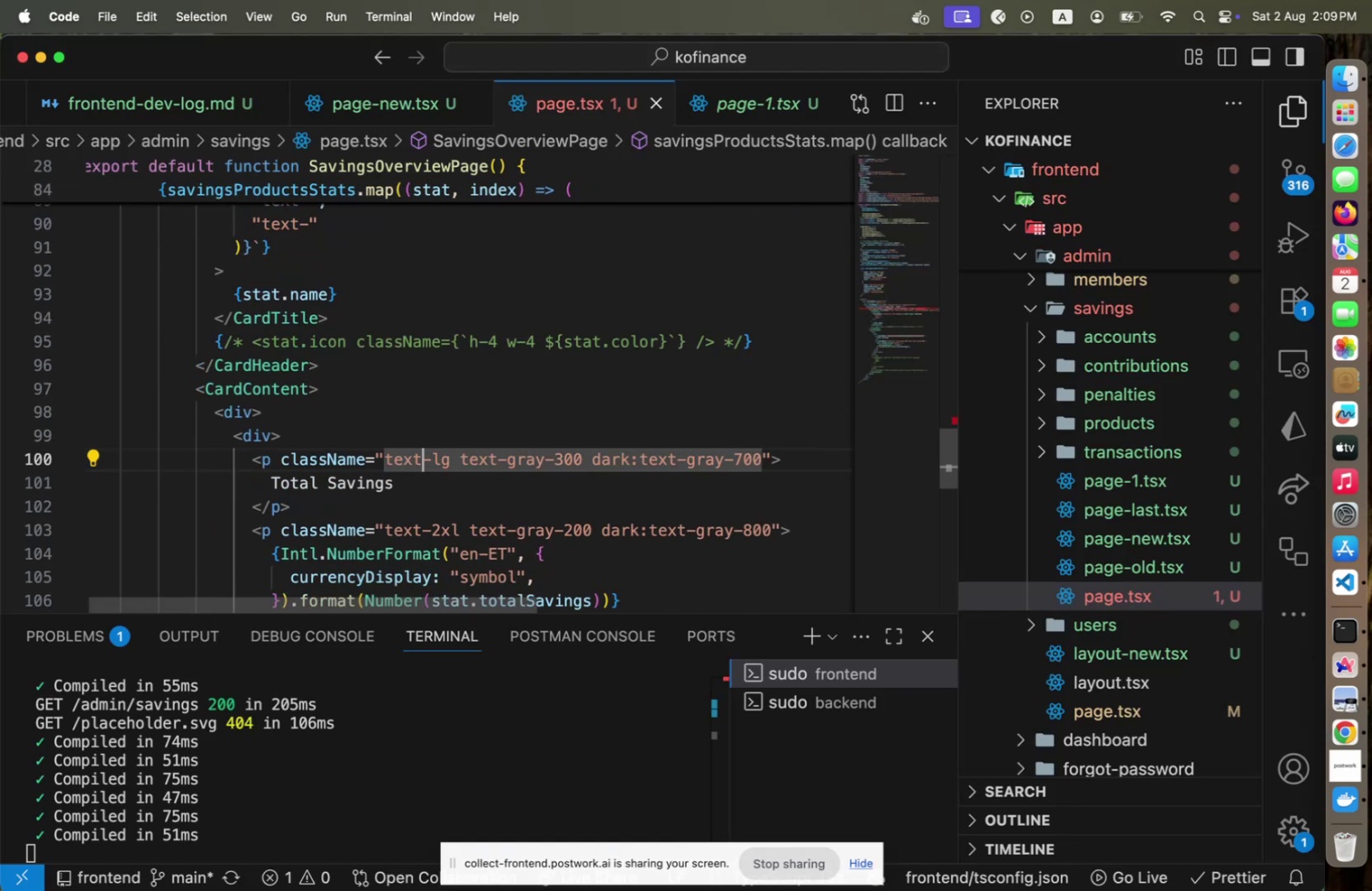 
key(ArrowRight)
 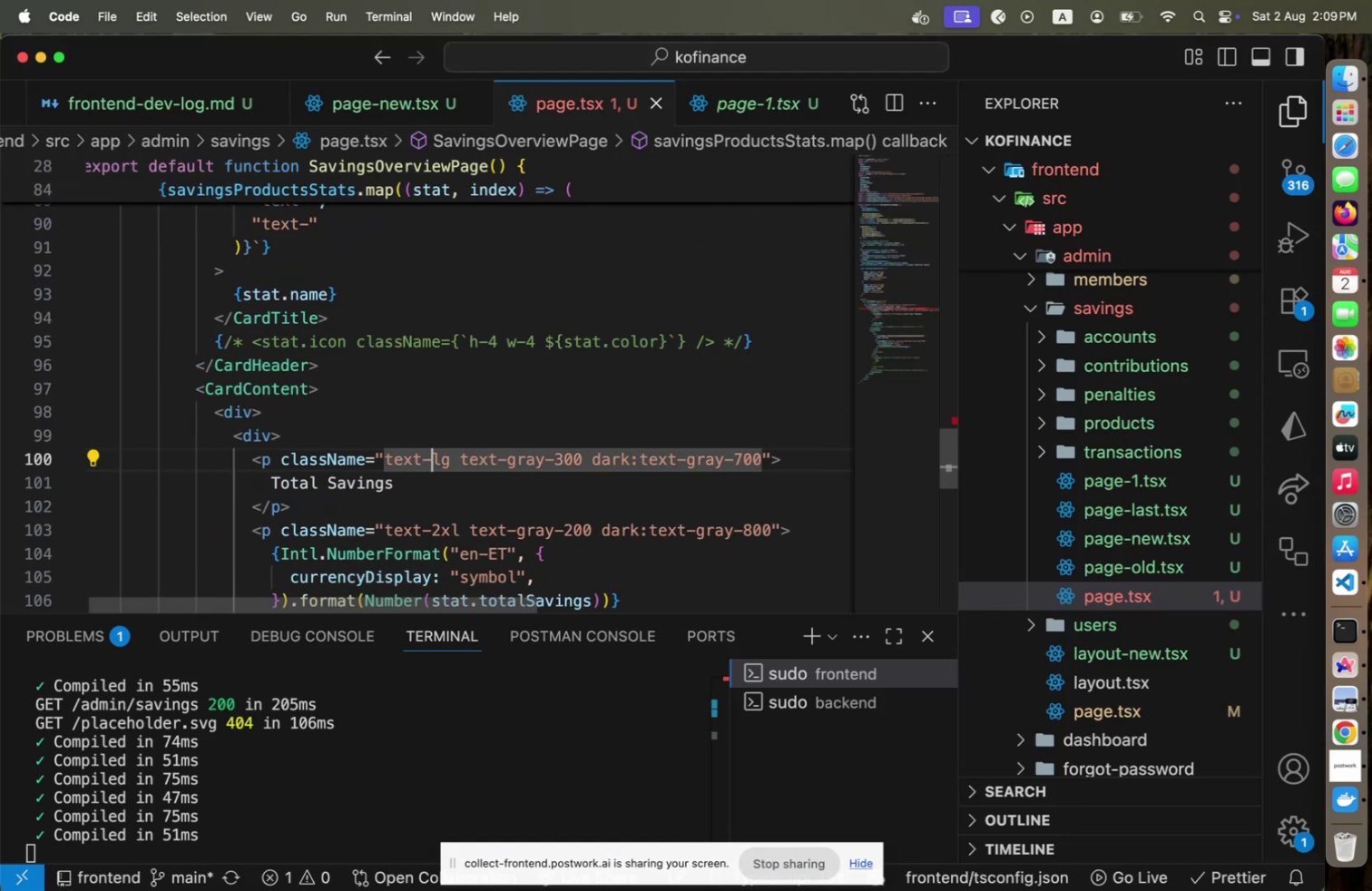 
key(Shift+ArrowRight)
 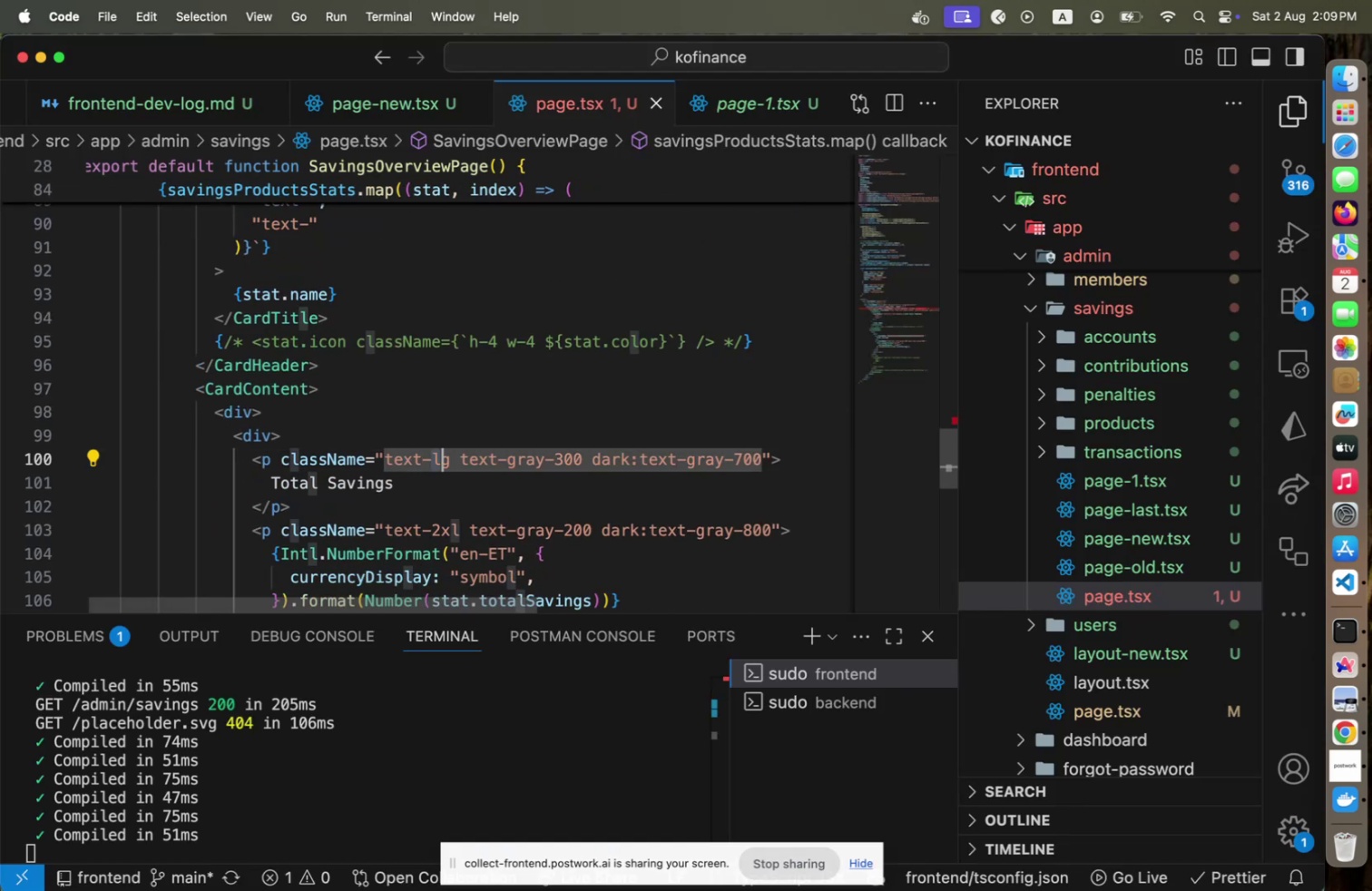 
key(Shift+ArrowRight)
 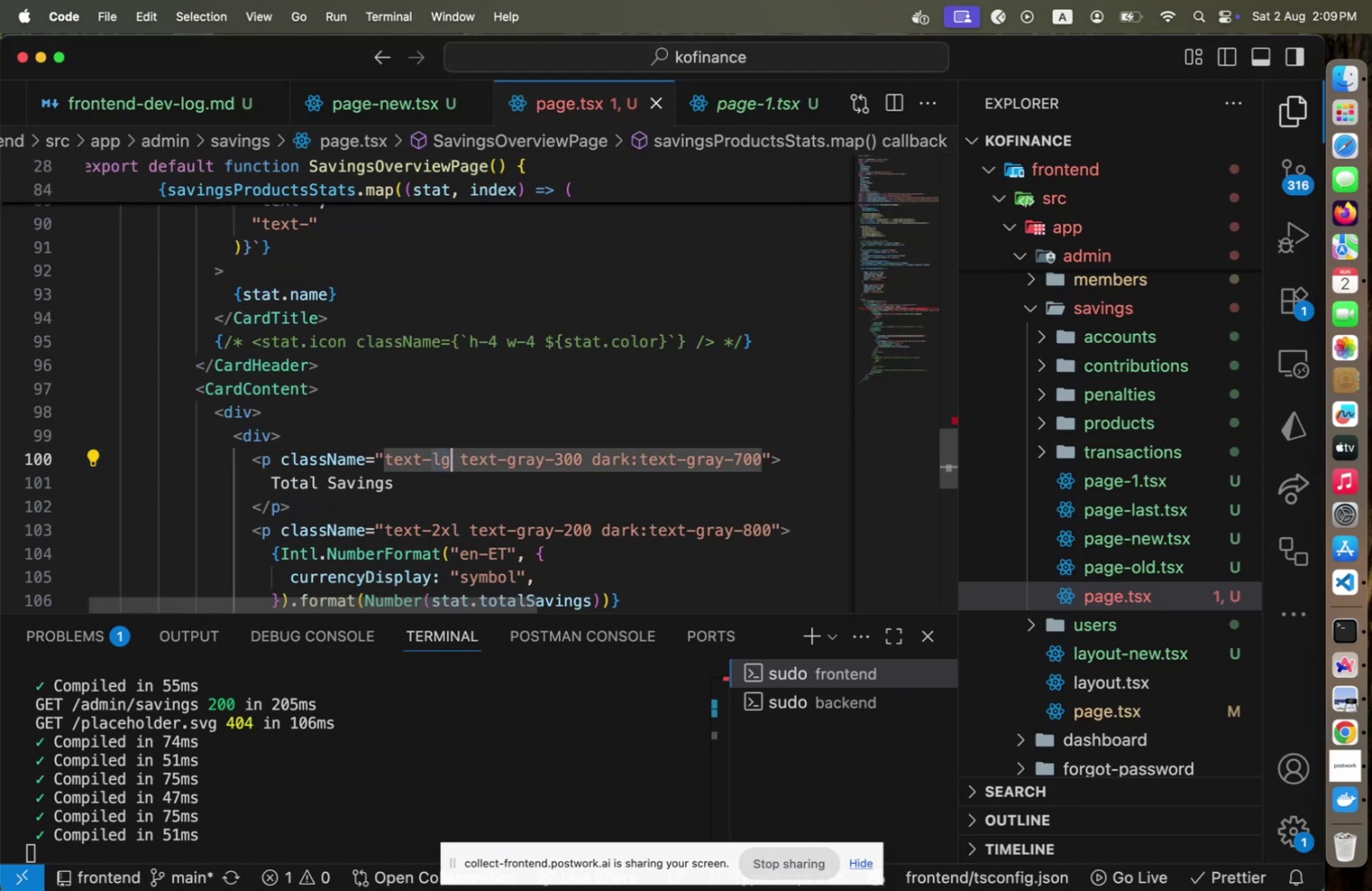 
type(sm)
 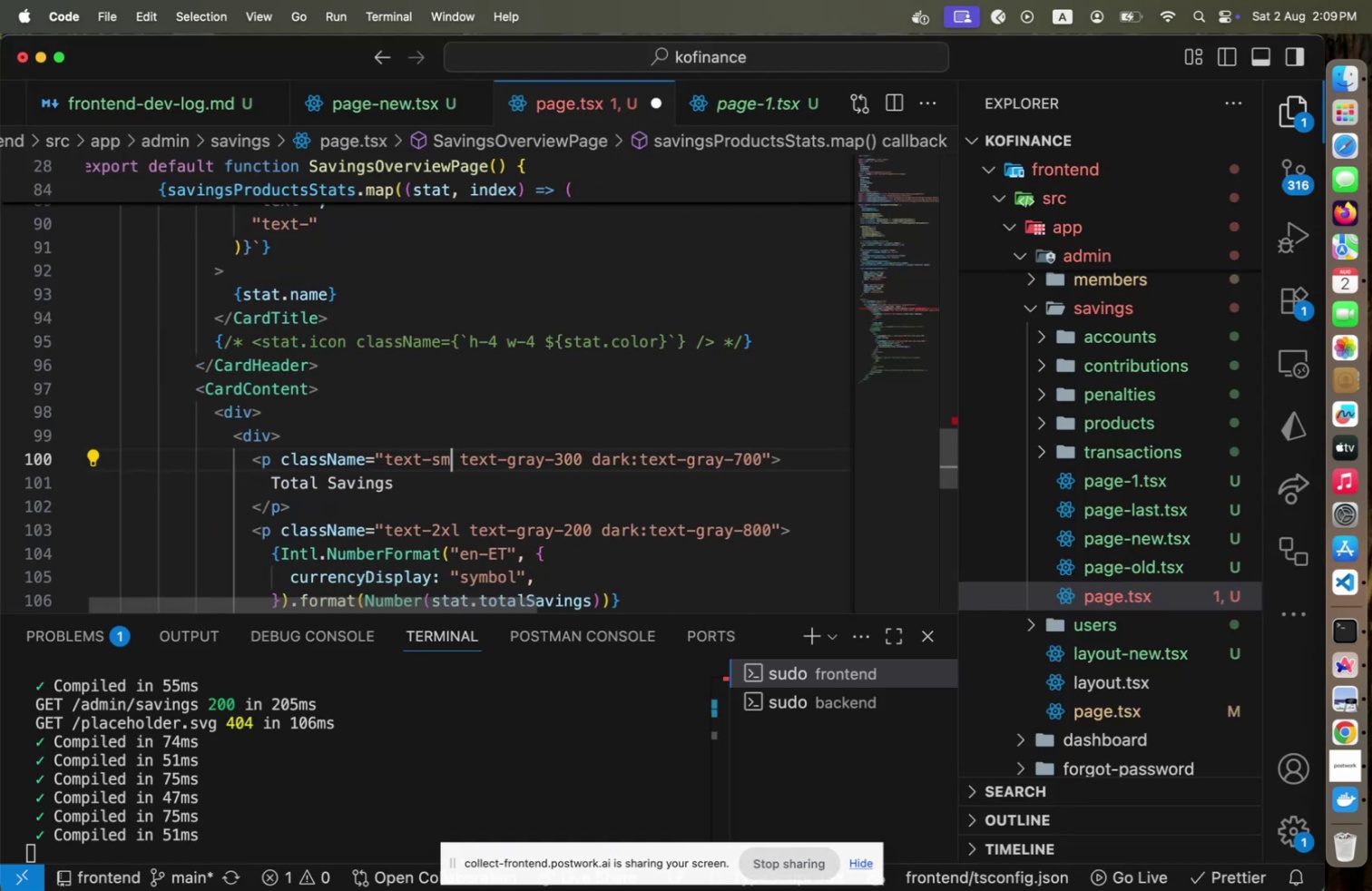 
key(Meta+CommandLeft)
 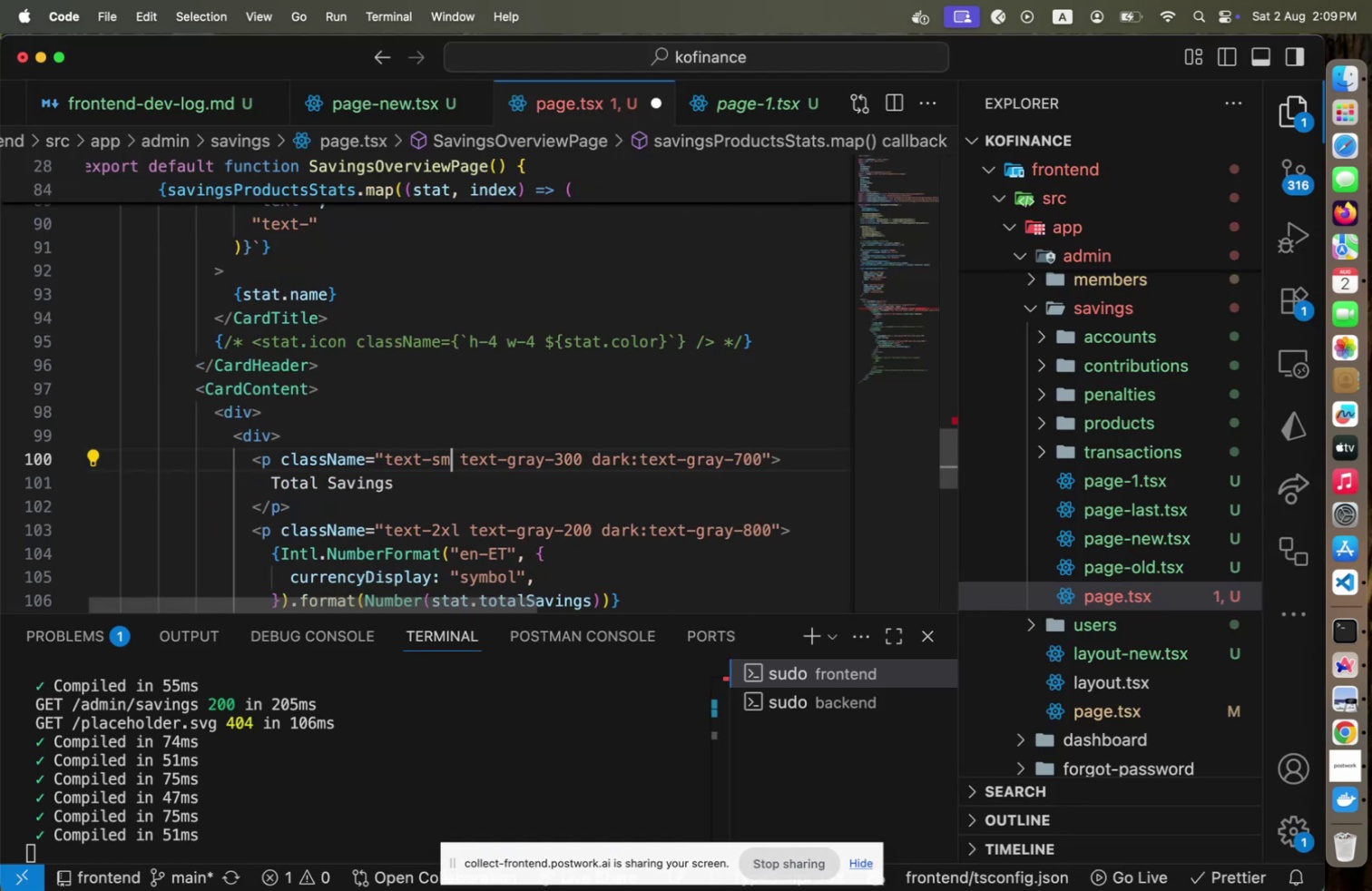 
key(Meta+S)
 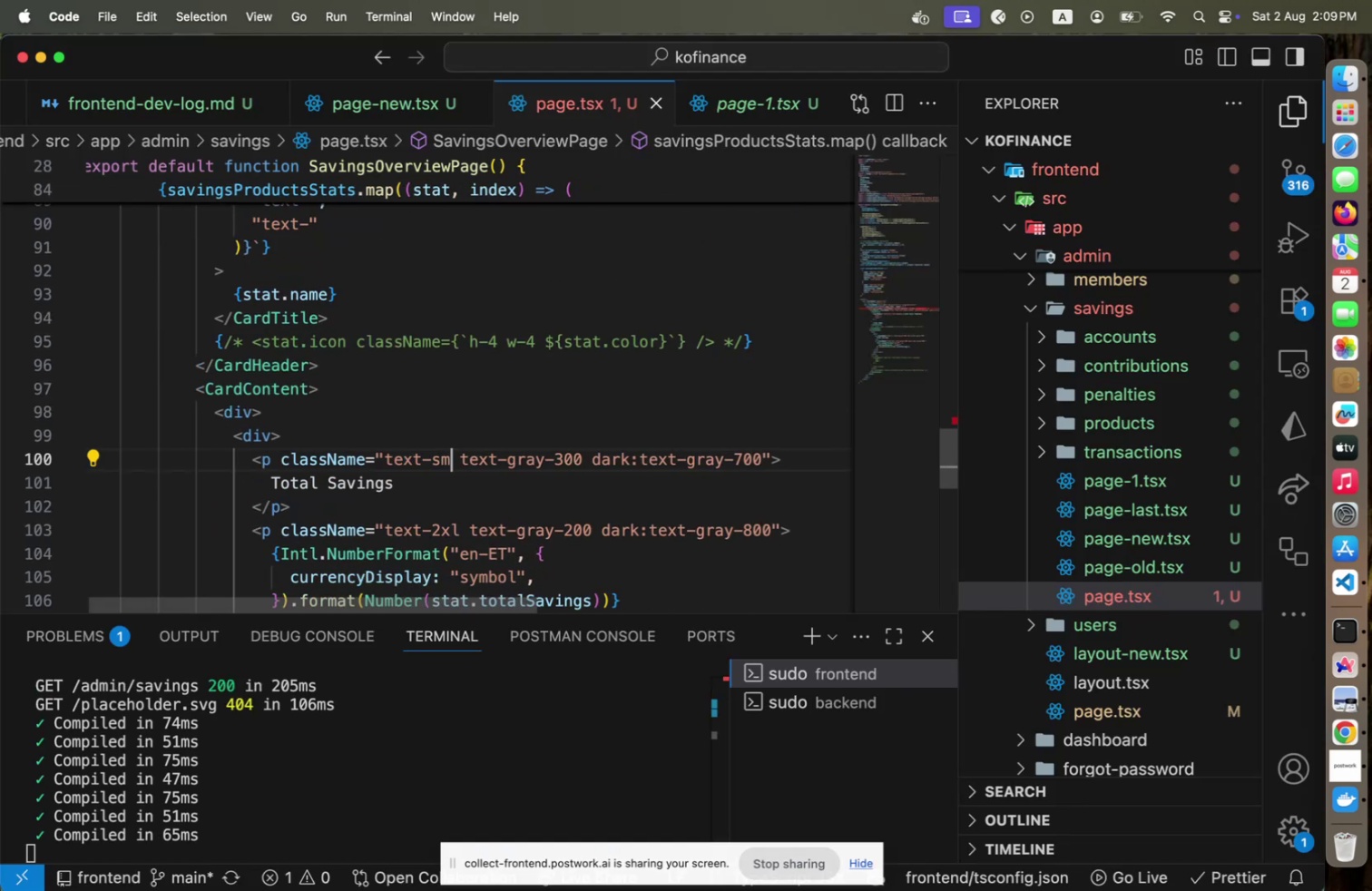 
key(Meta+CommandLeft)
 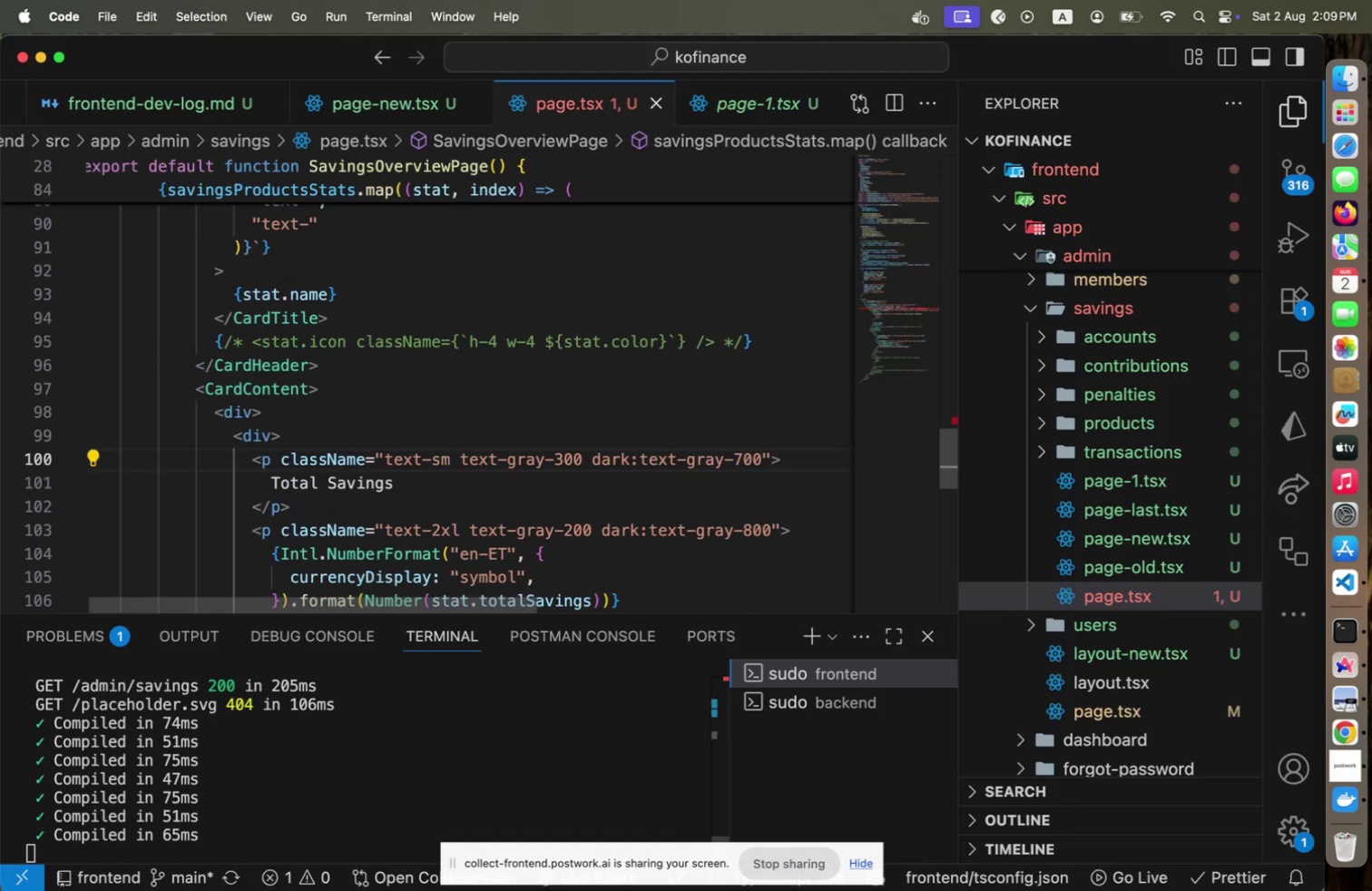 
key(Meta+Tab)
 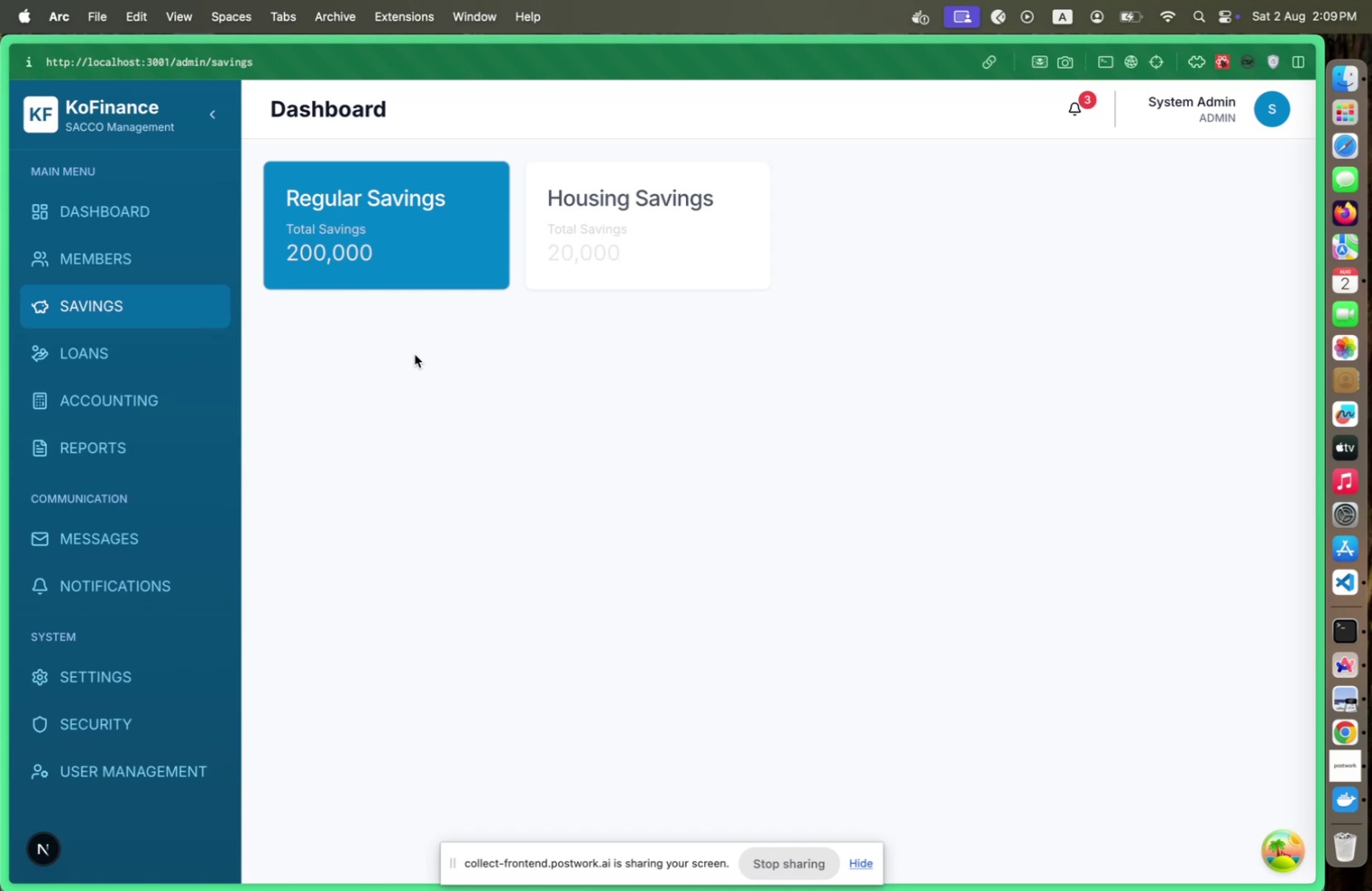 
key(Meta+CommandLeft)
 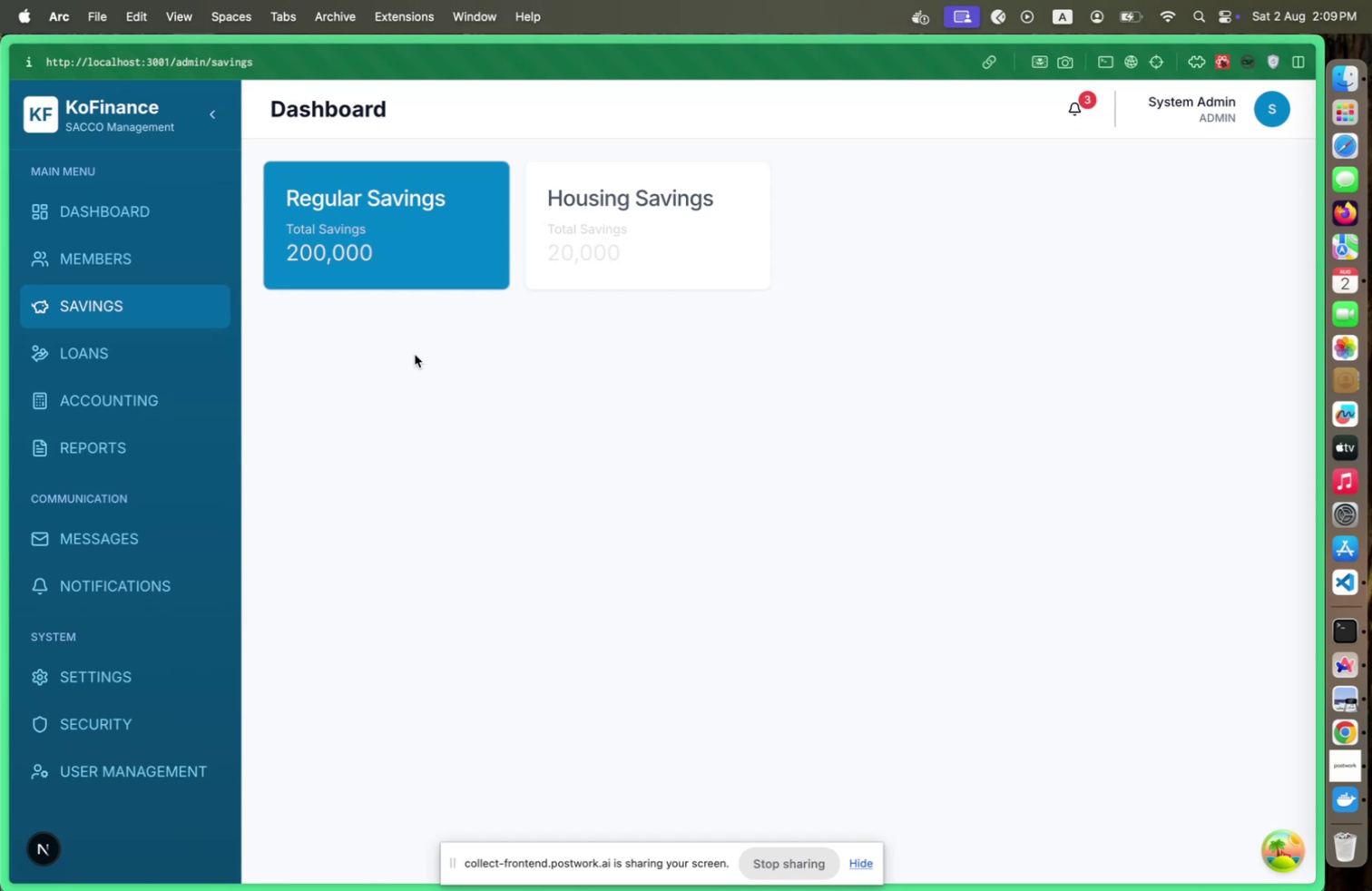 
key(Meta+Tab)
 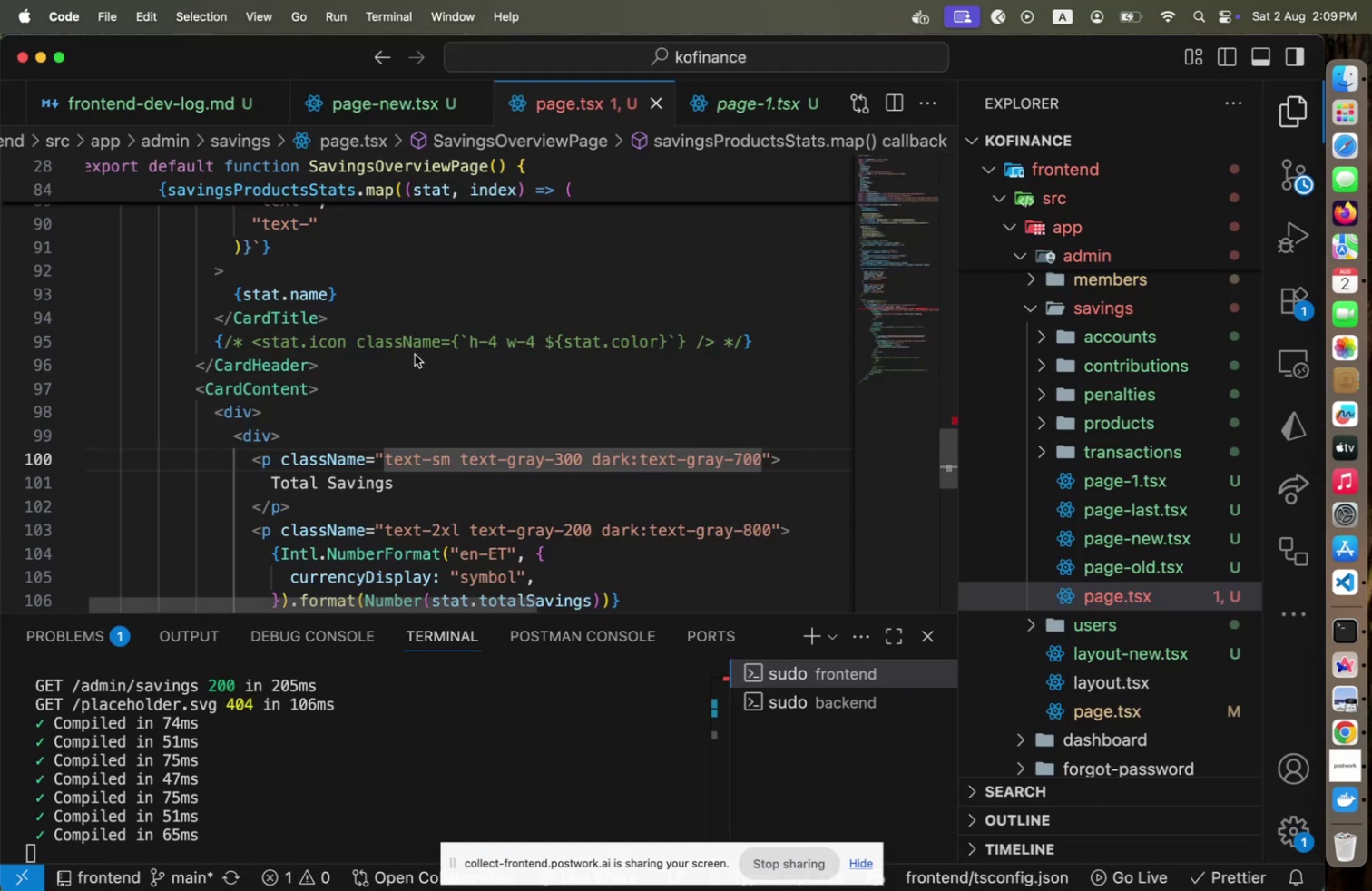 
key(ArrowDown)
 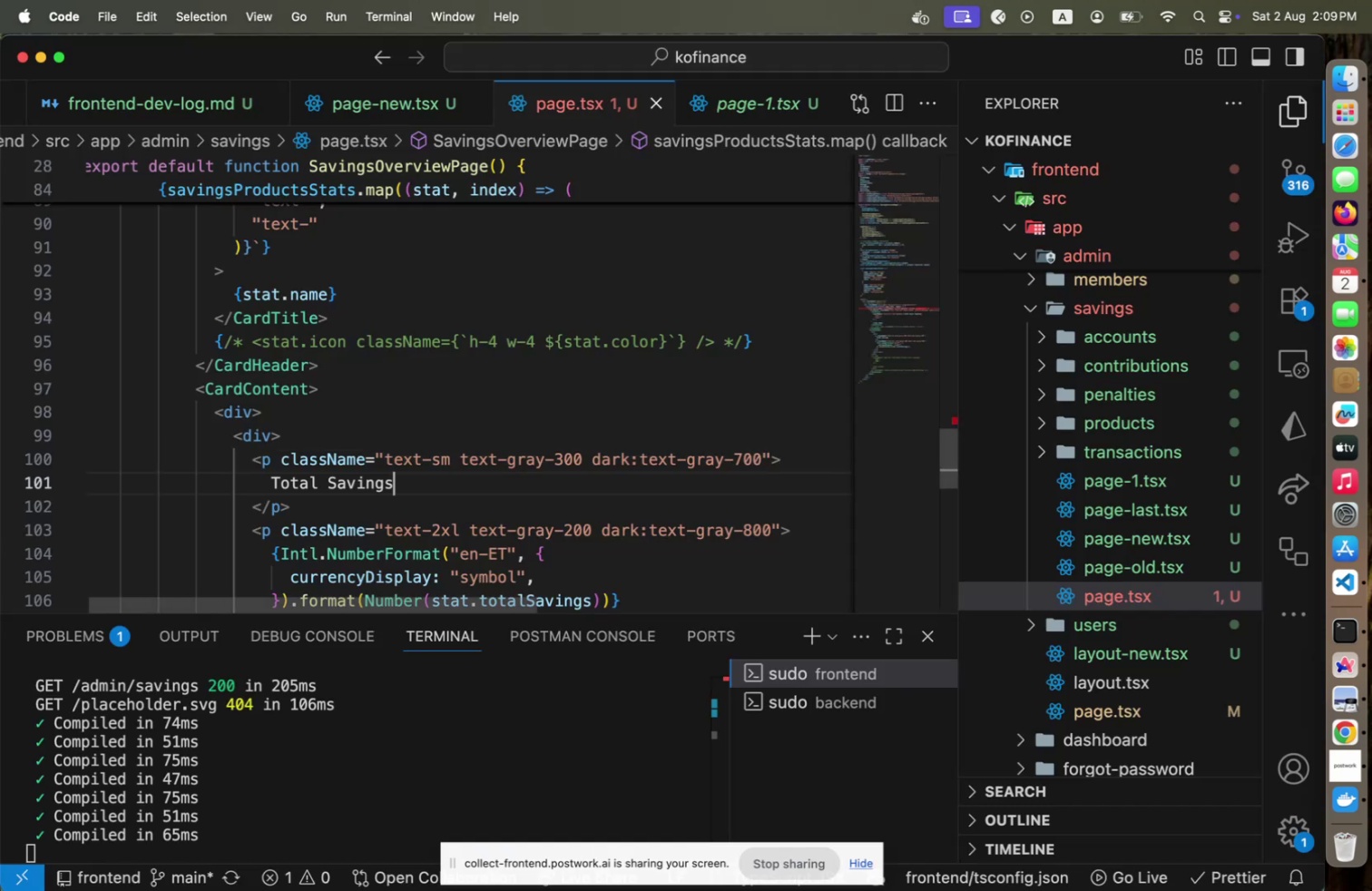 
key(ArrowDown)
 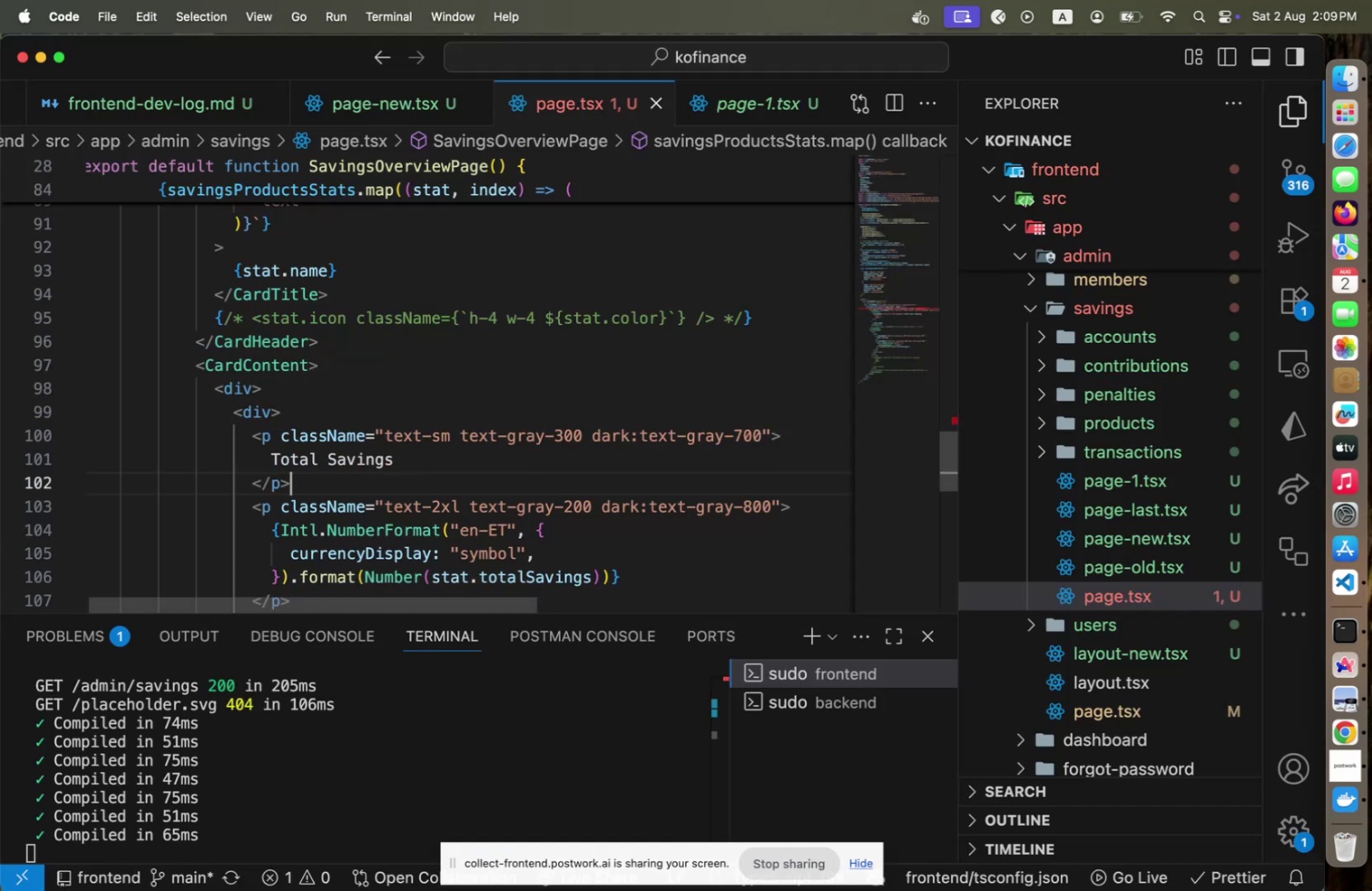 
key(ArrowDown)
 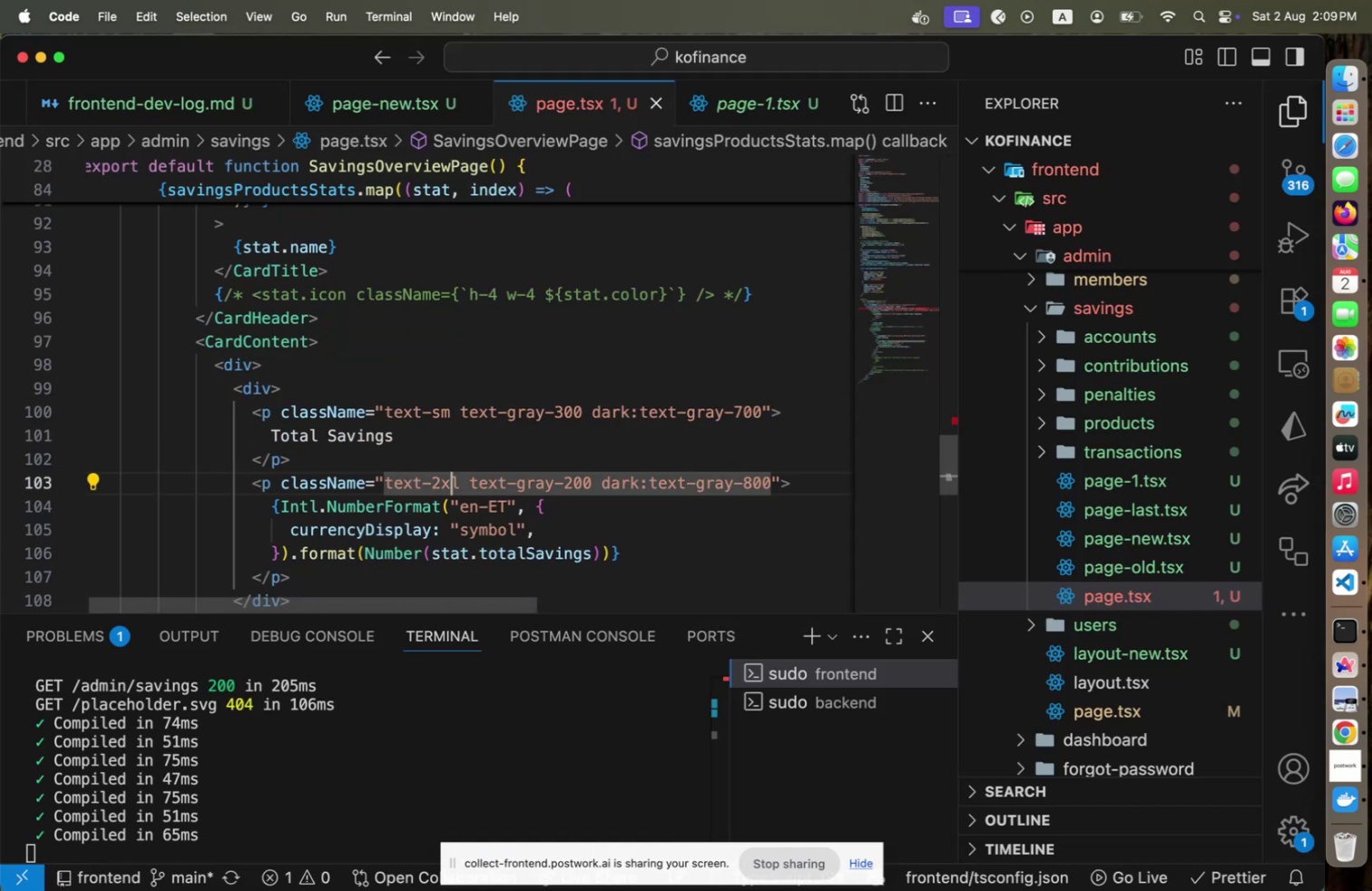 
key(Home)
 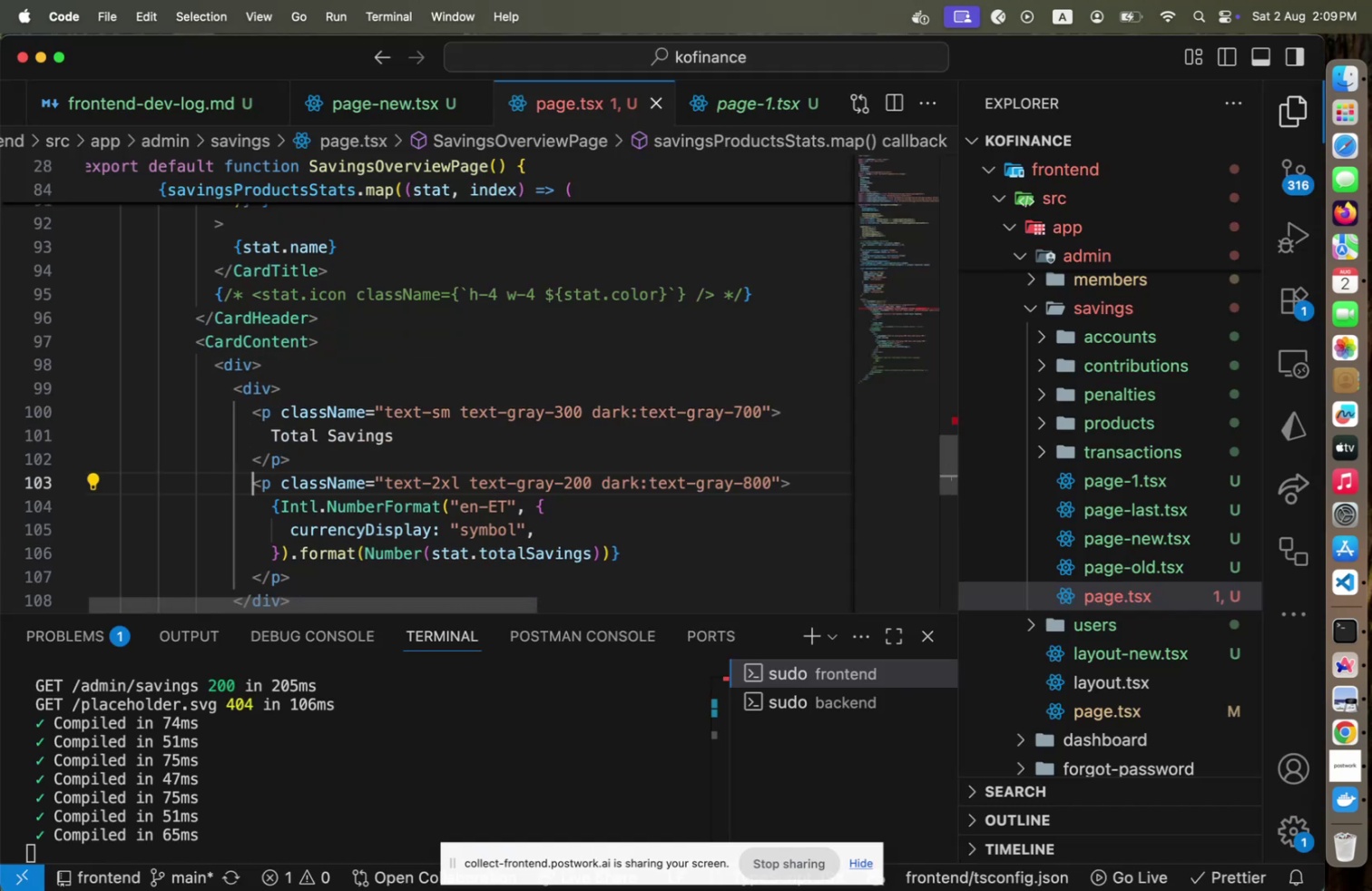 
key(Shift+ArrowDown)
 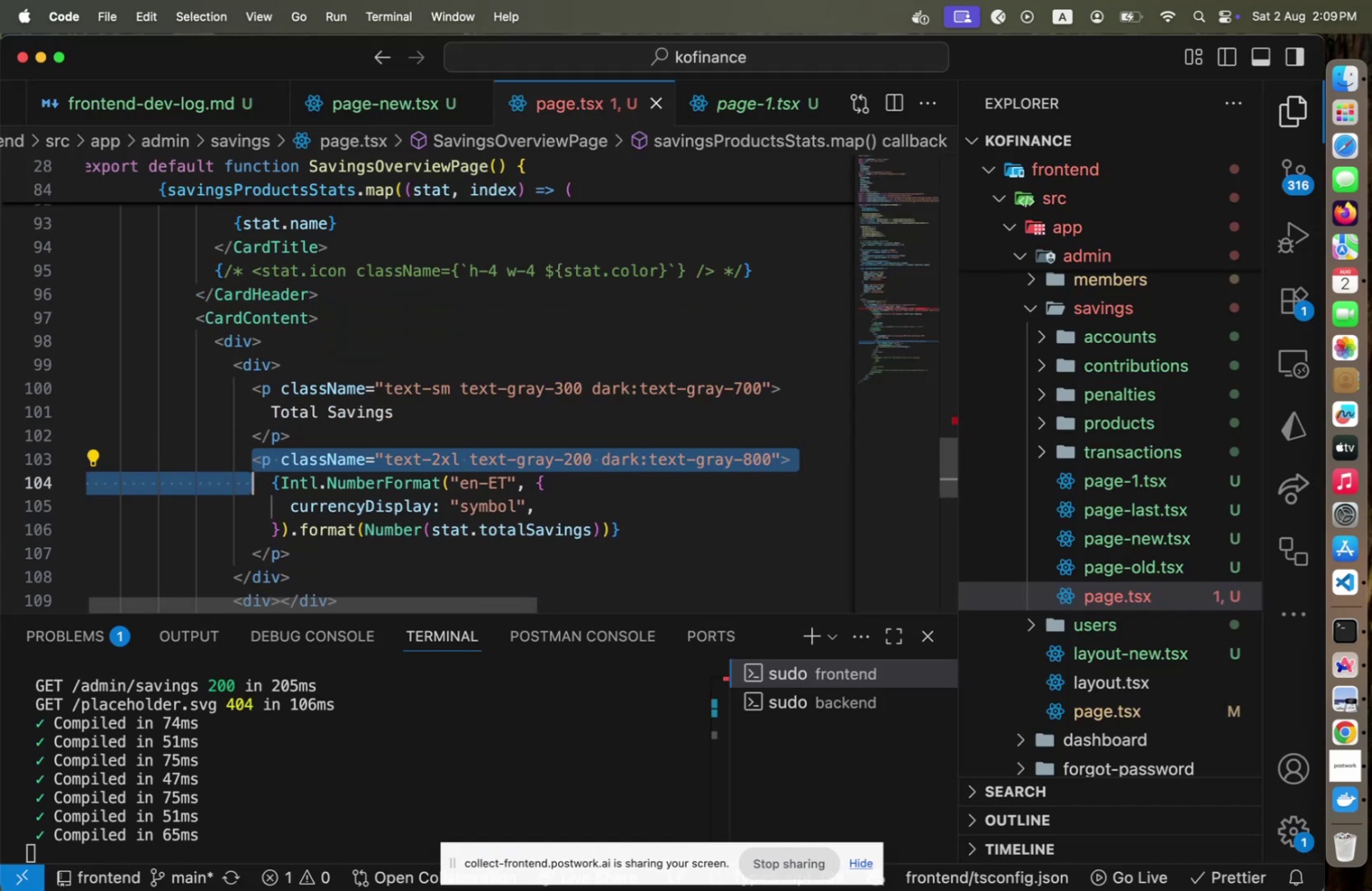 
key(Shift+ArrowDown)
 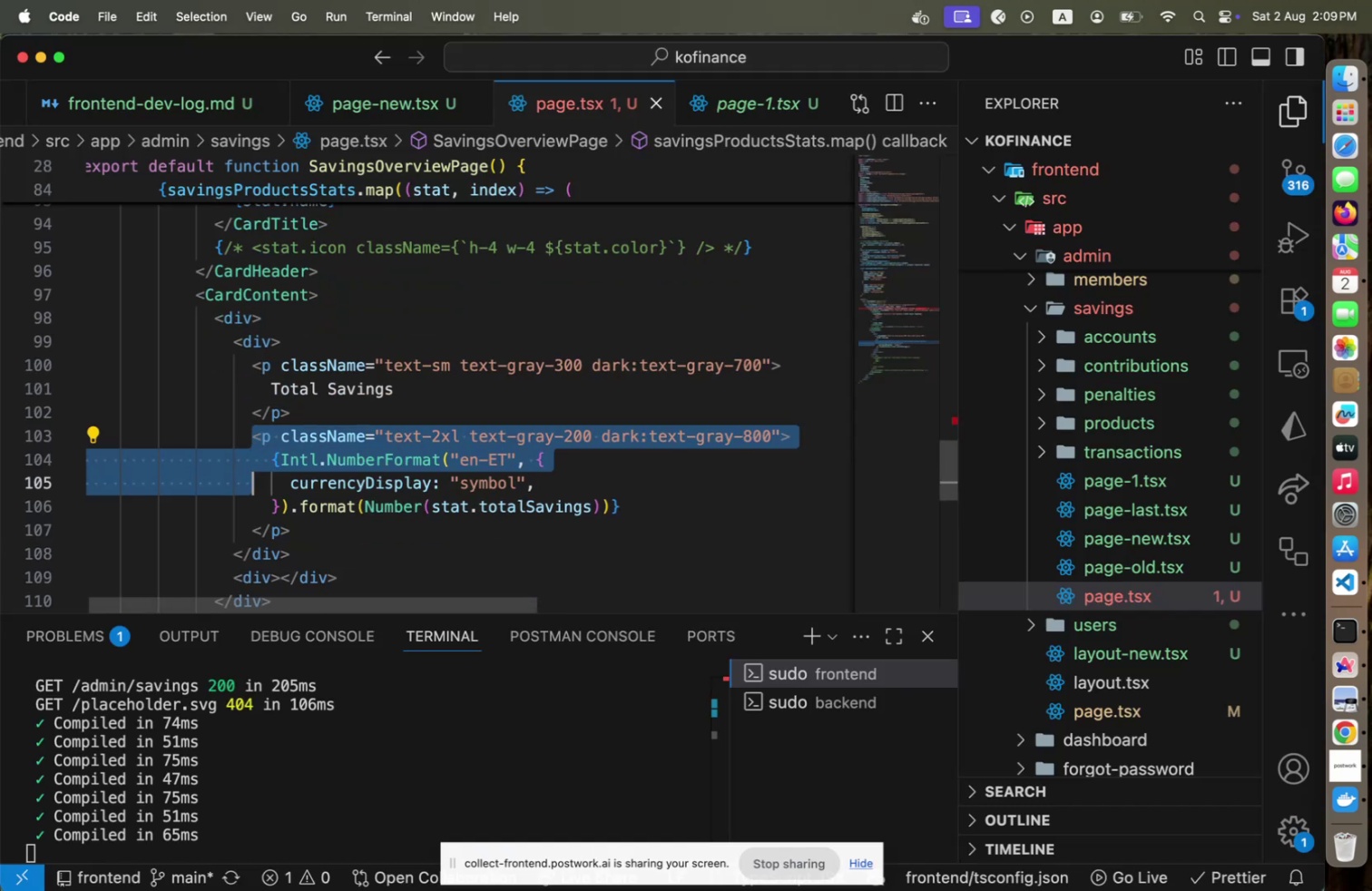 
key(Shift+ArrowDown)
 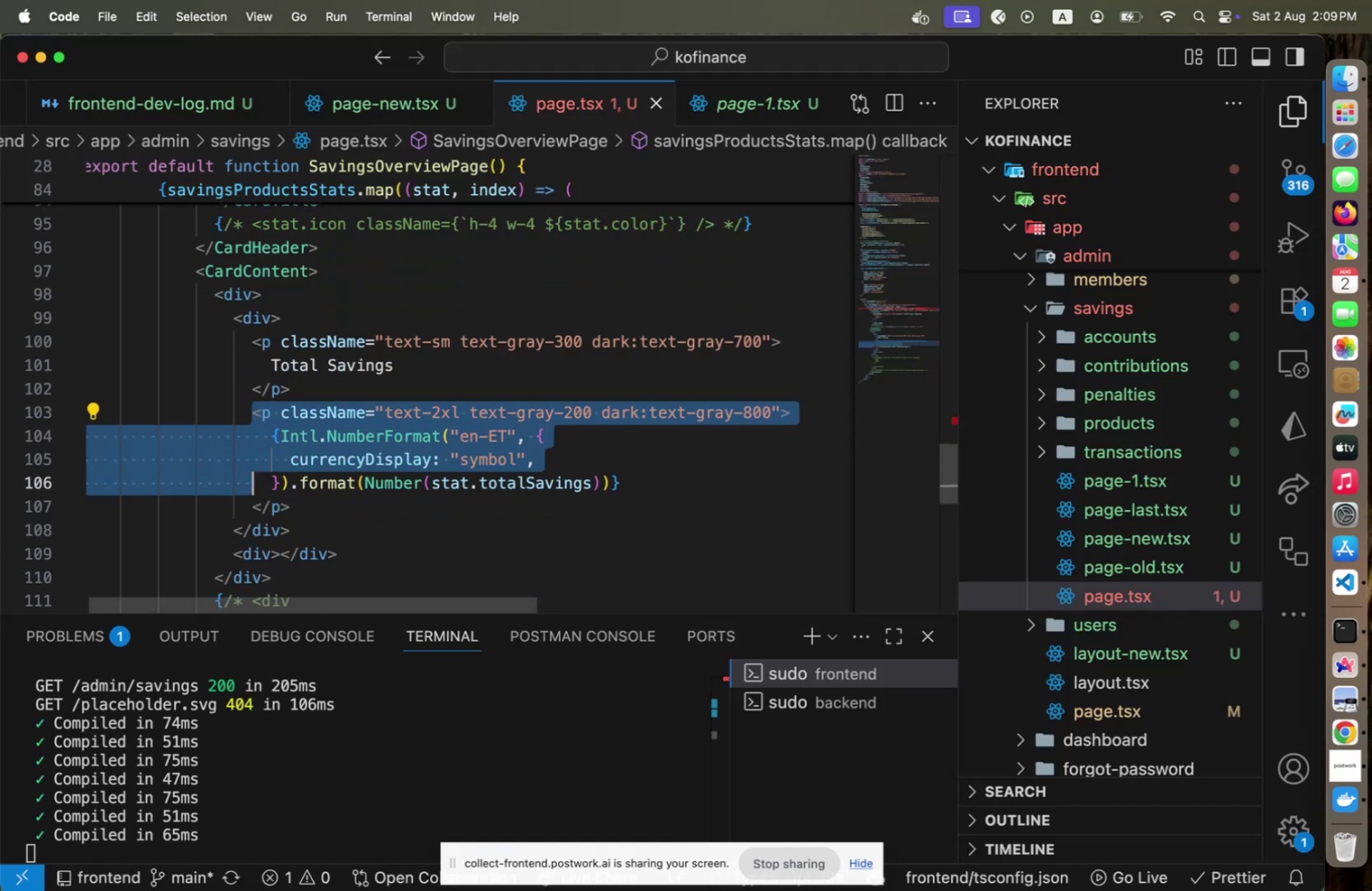 
key(Shift+ArrowDown)
 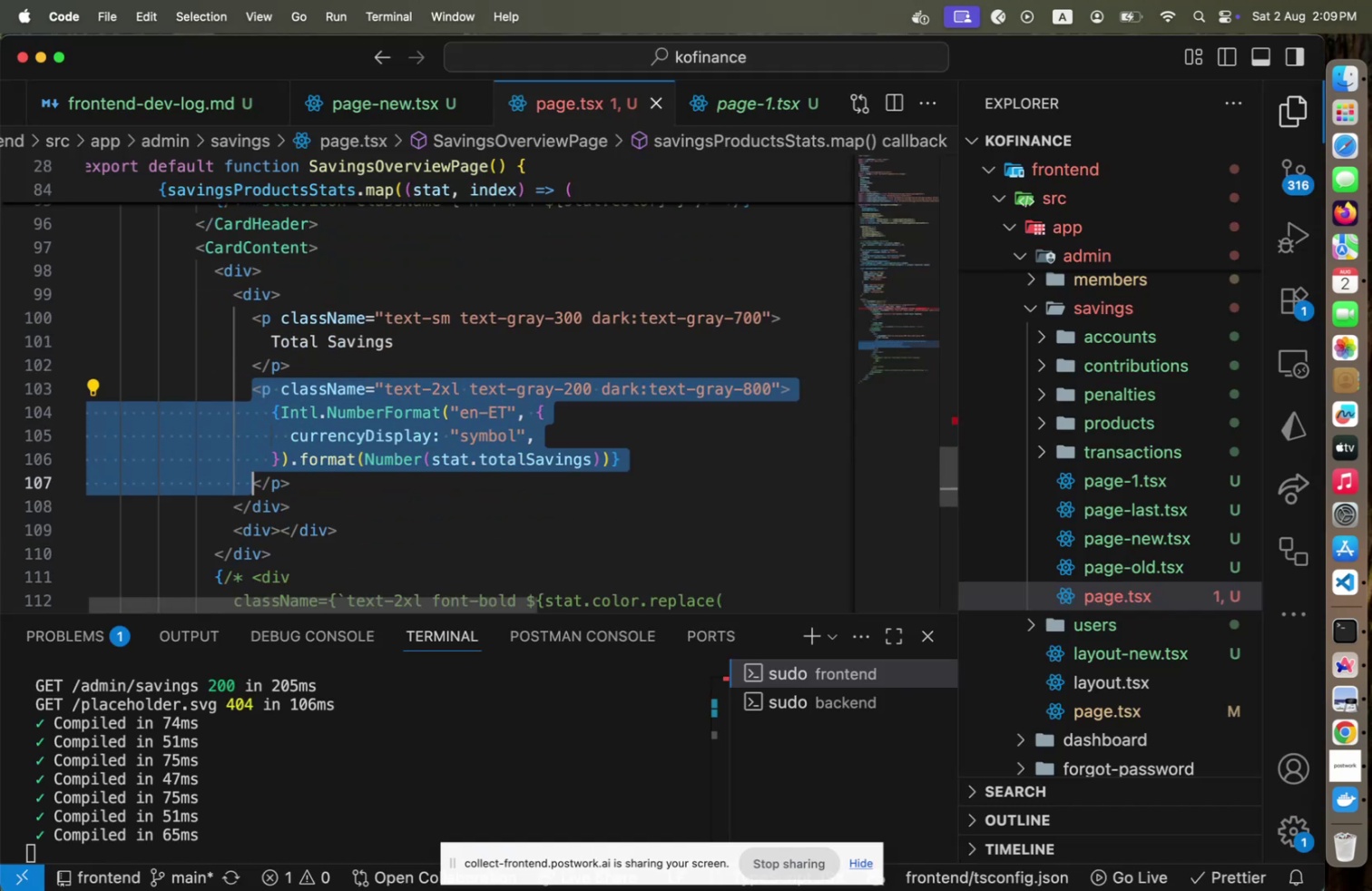 
key(Shift+End)
 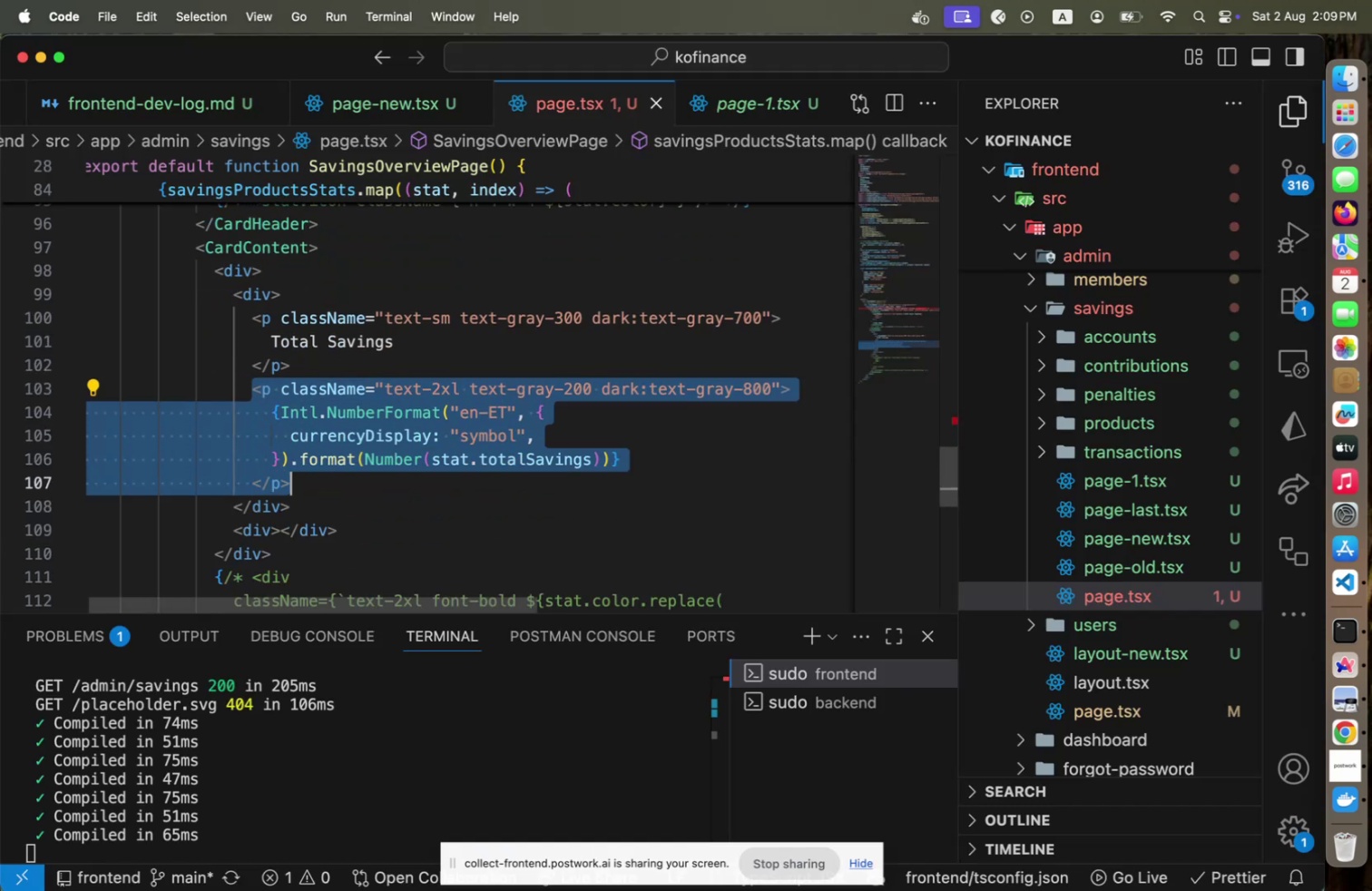 
key(Alt+ArrowUp)
 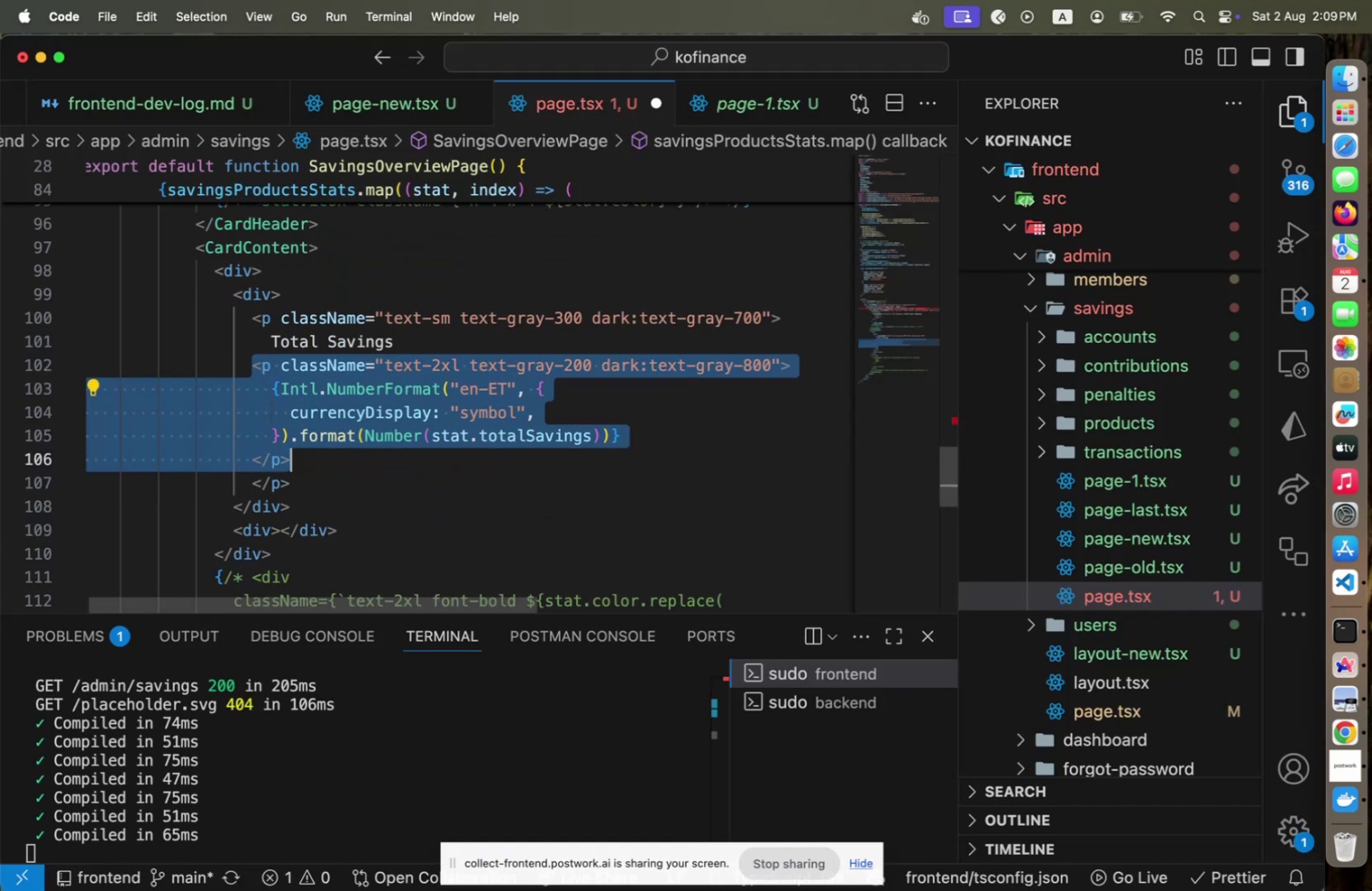 
key(Alt+ArrowUp)
 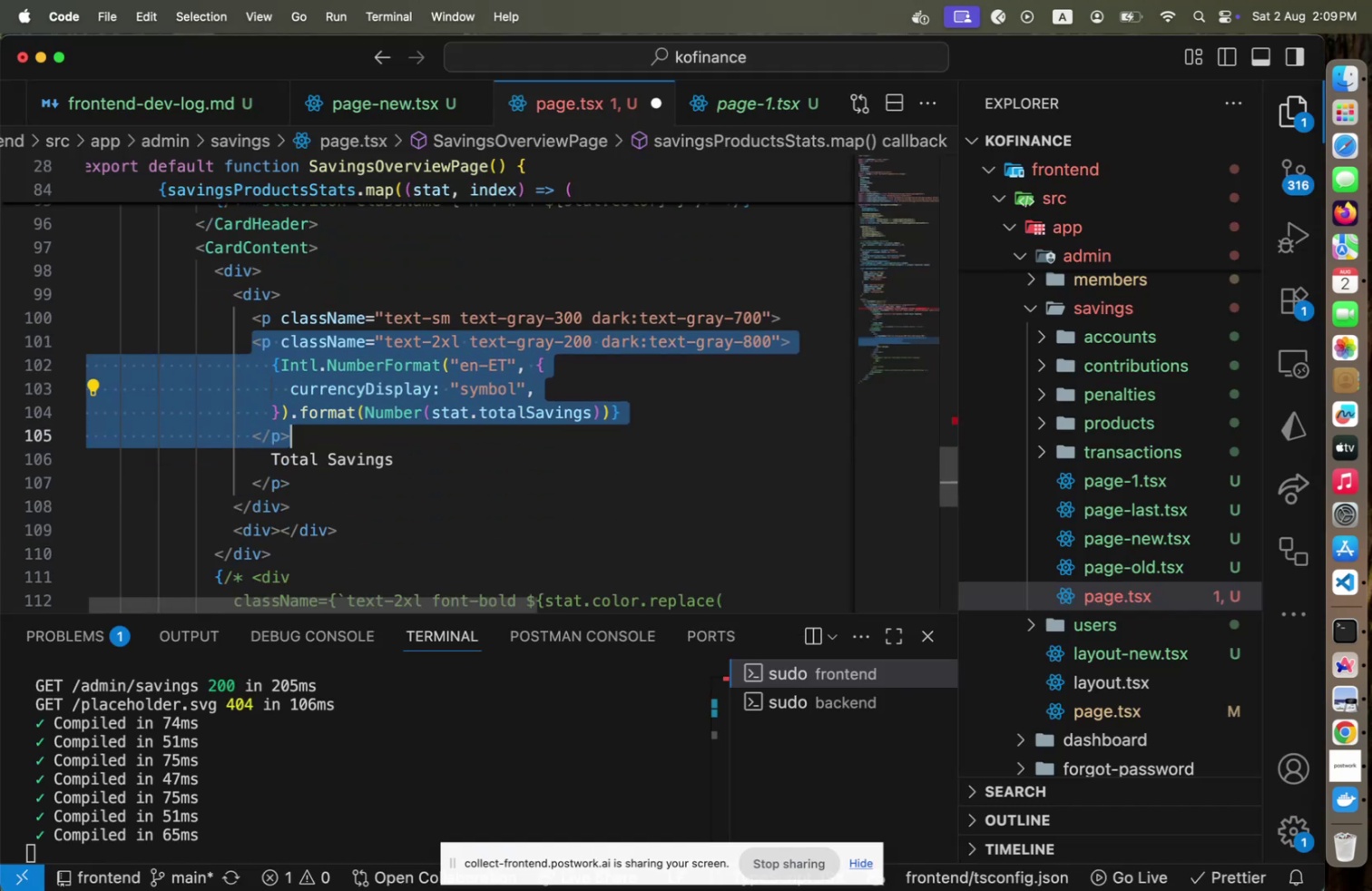 
key(Alt+ArrowUp)
 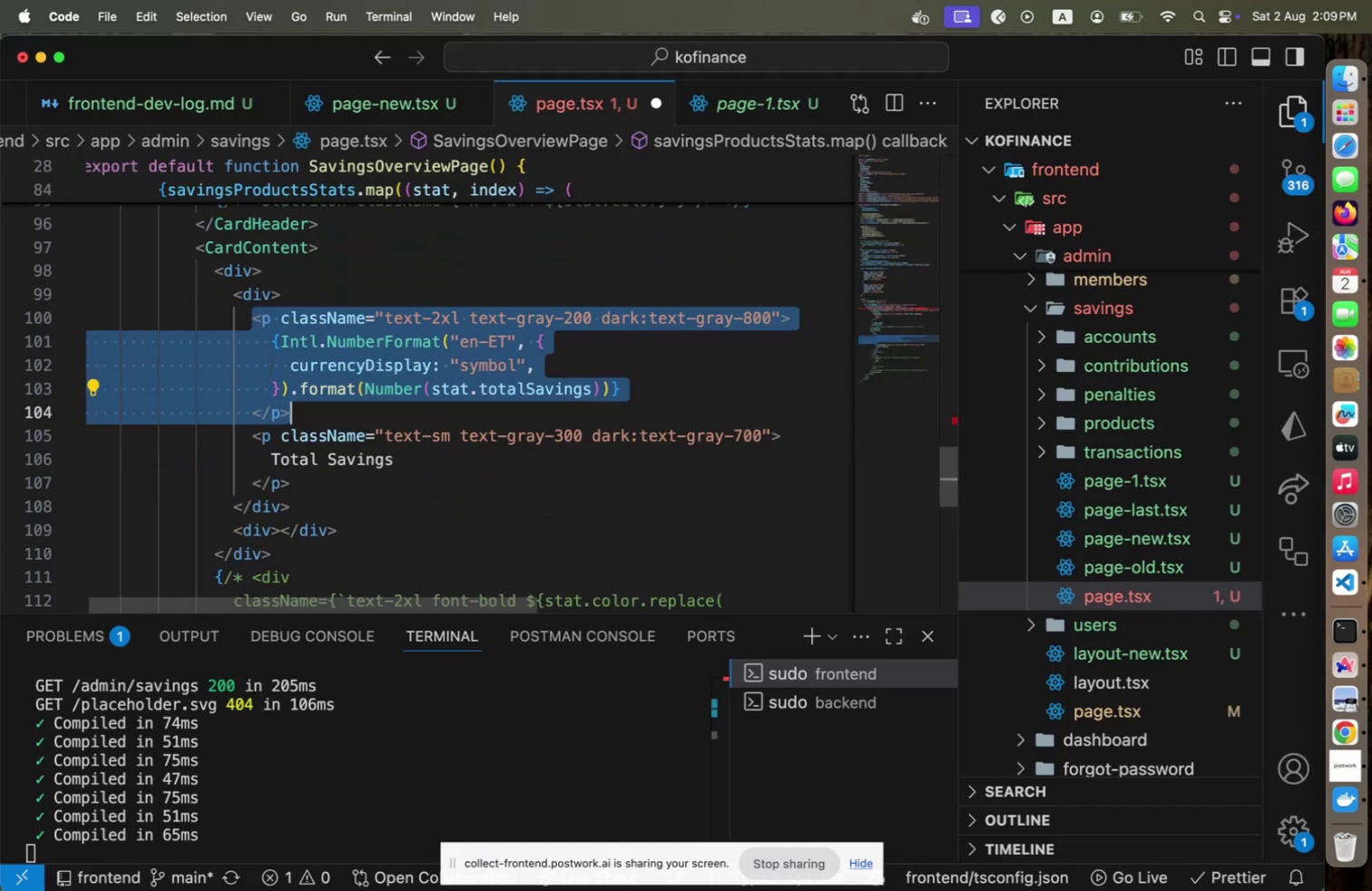 
key(Alt+Shift+F)
 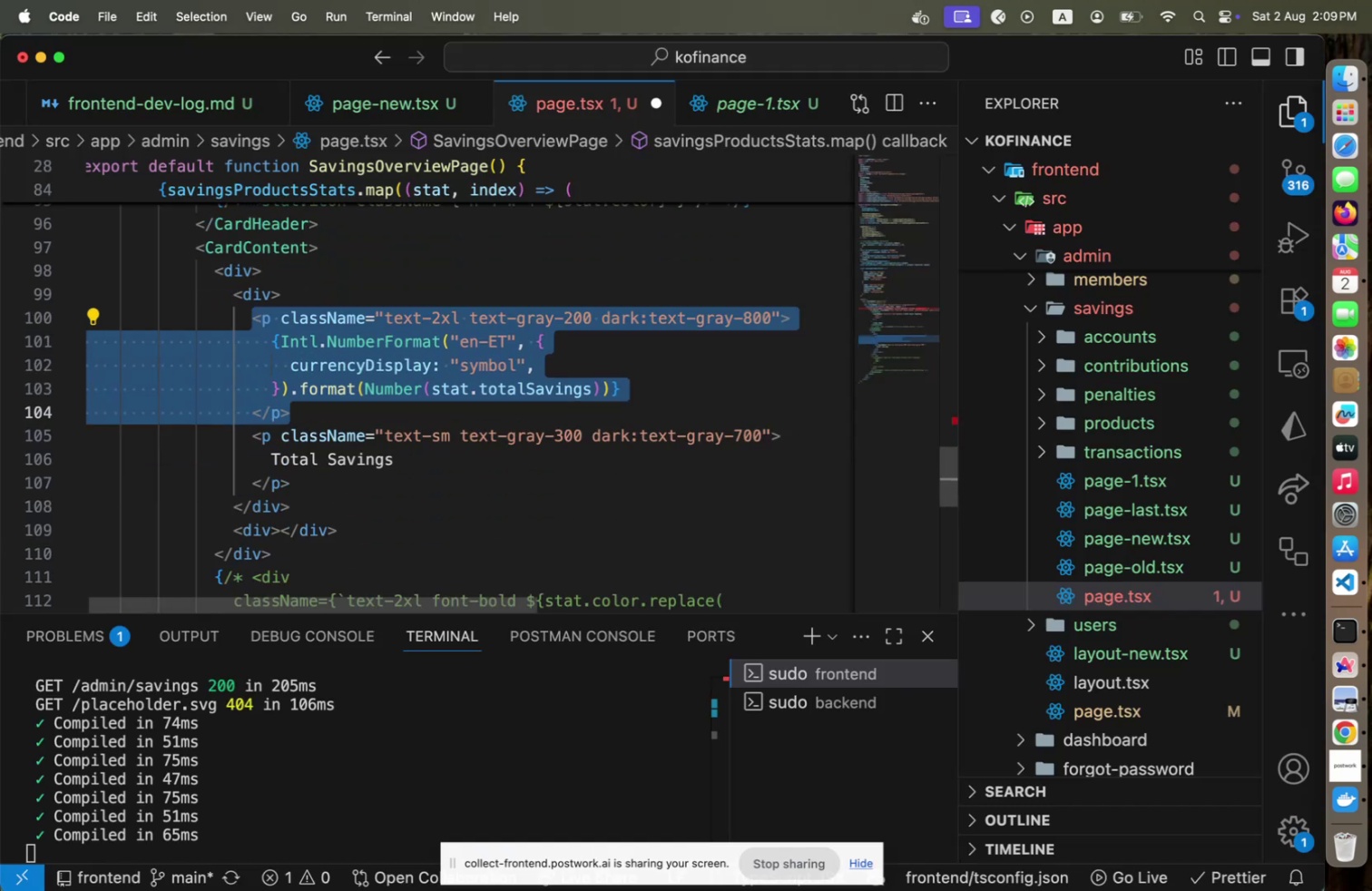 
key(Meta+CommandLeft)
 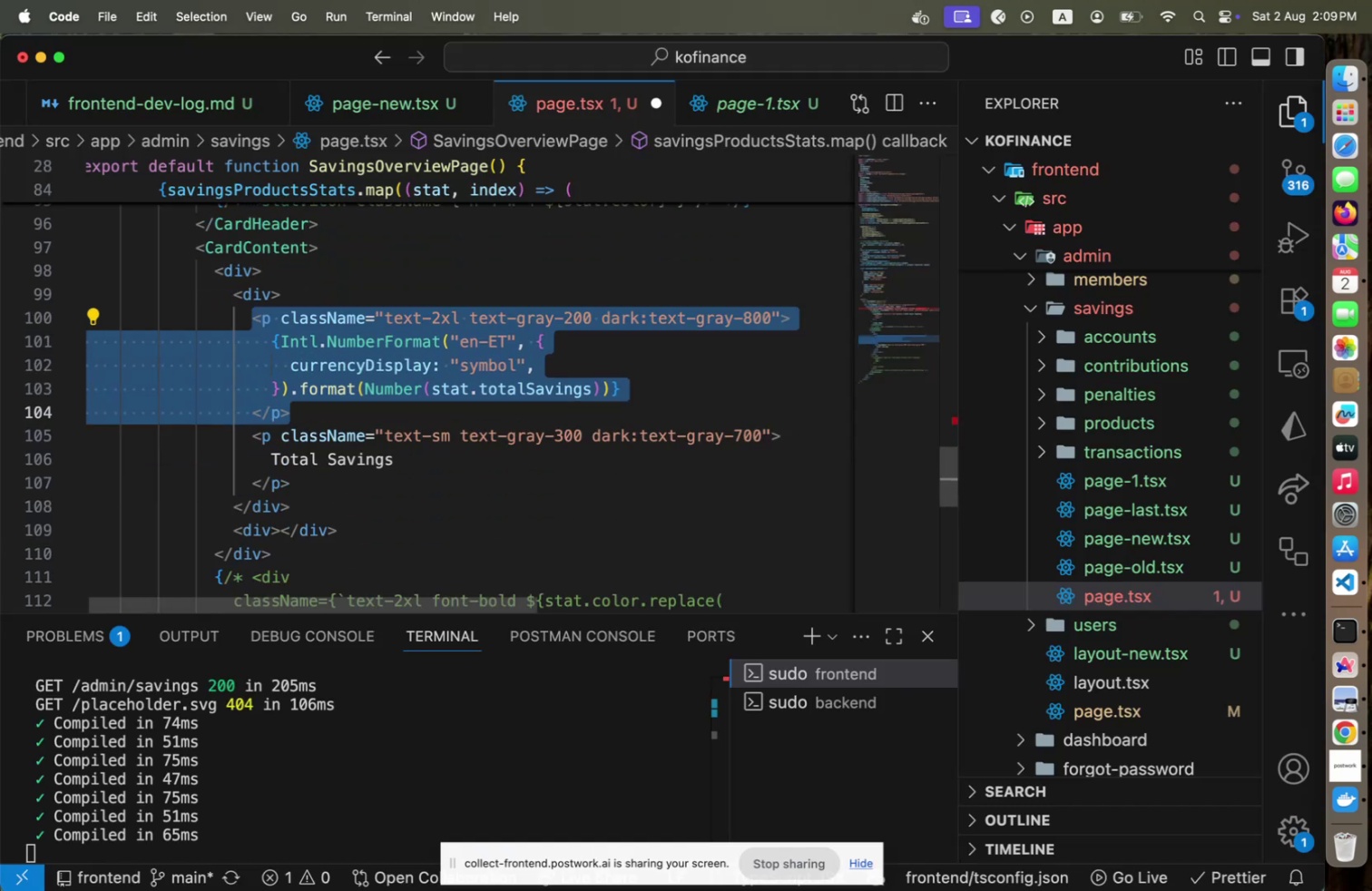 
key(Meta+S)
 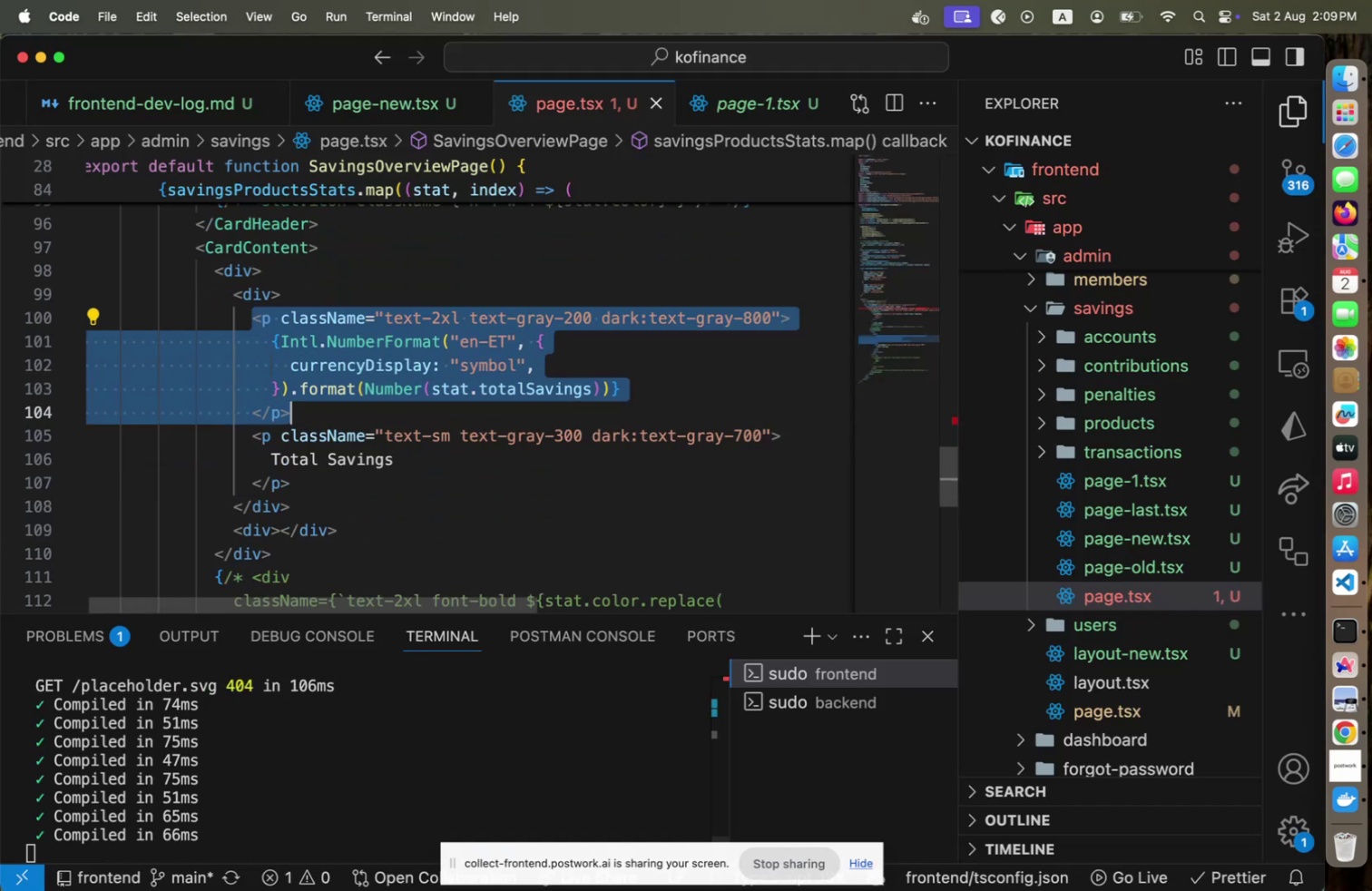 
key(Meta+CommandLeft)
 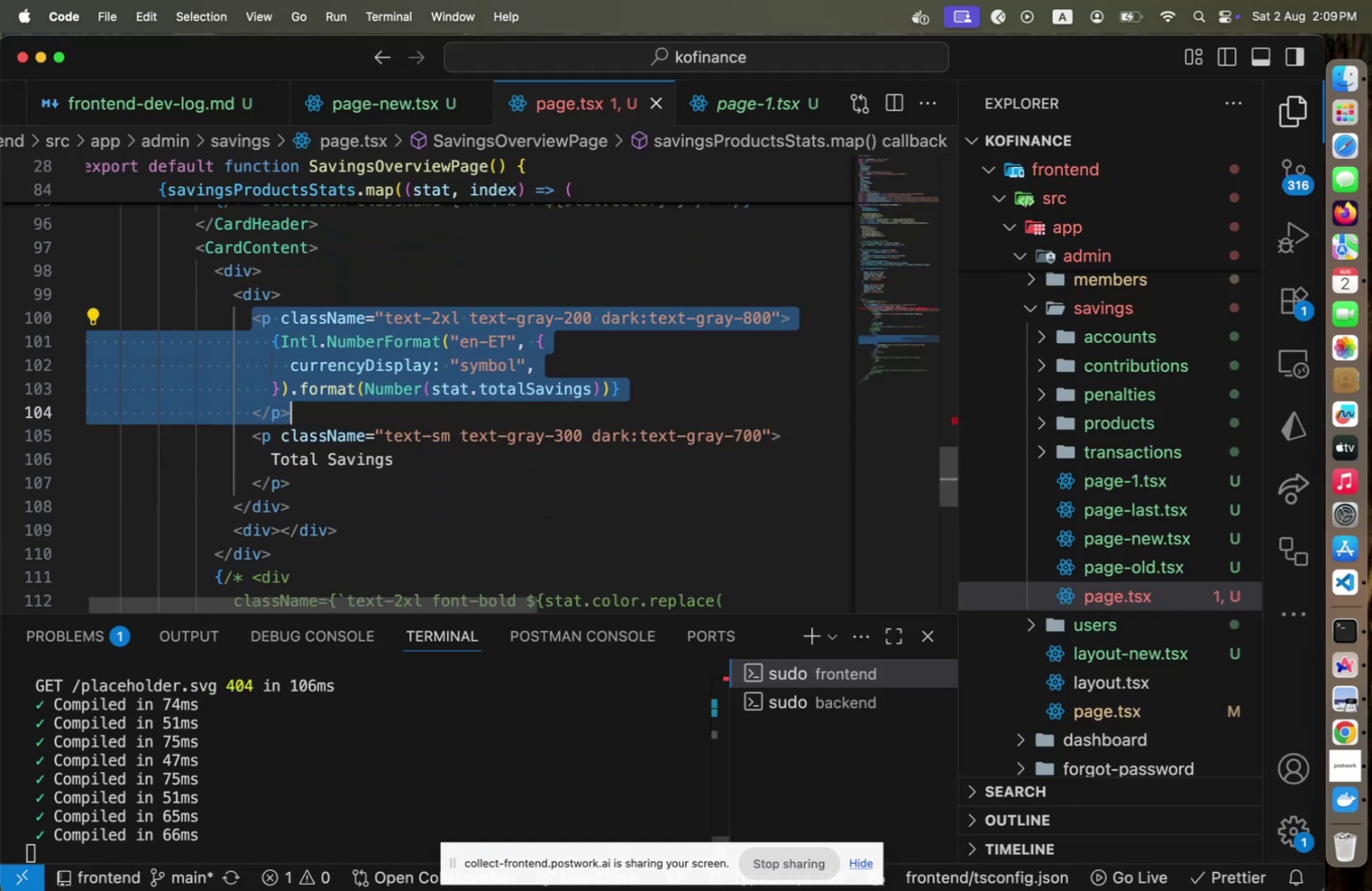 
key(Meta+Tab)
 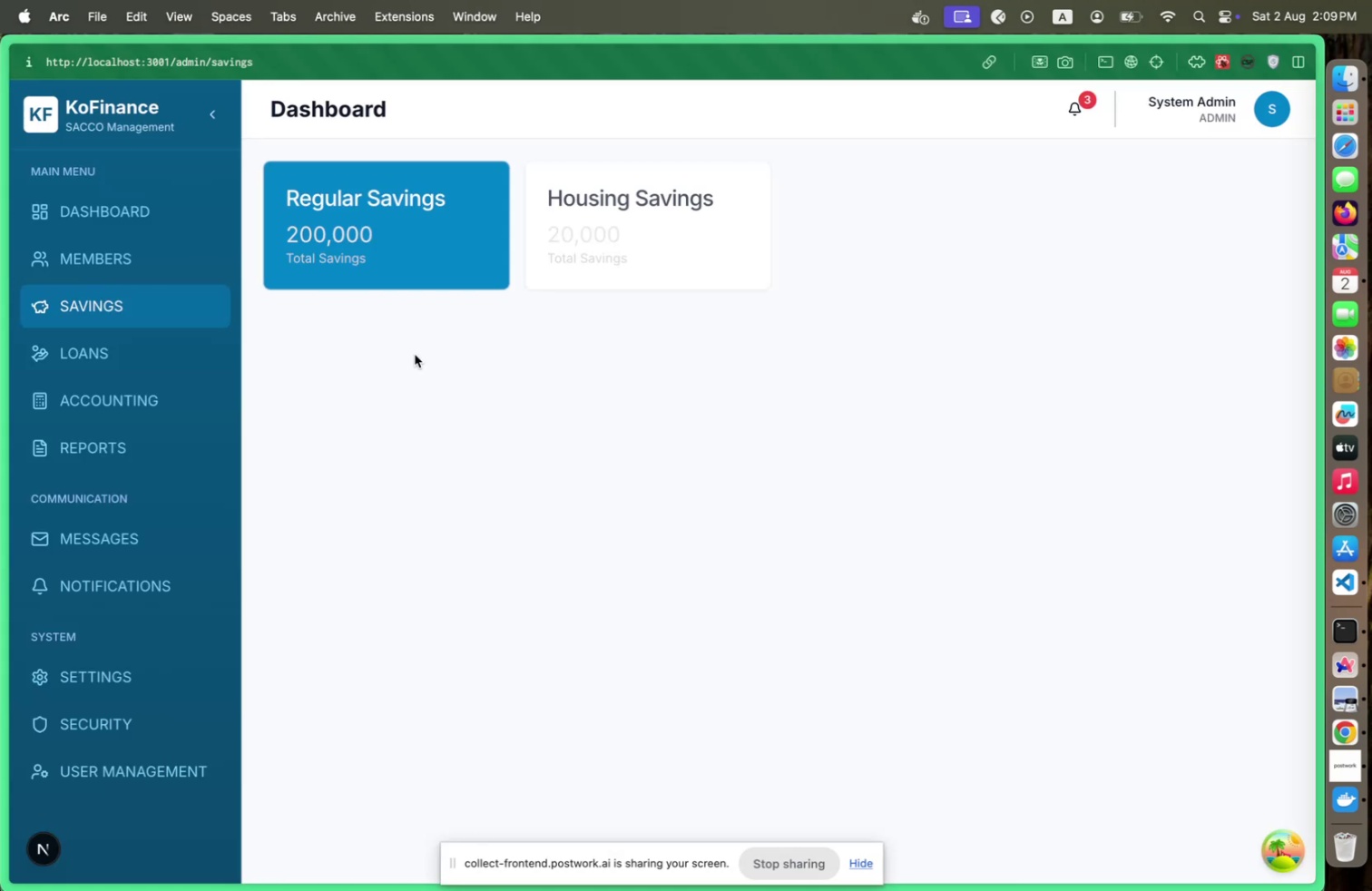 
key(Meta+CommandLeft)
 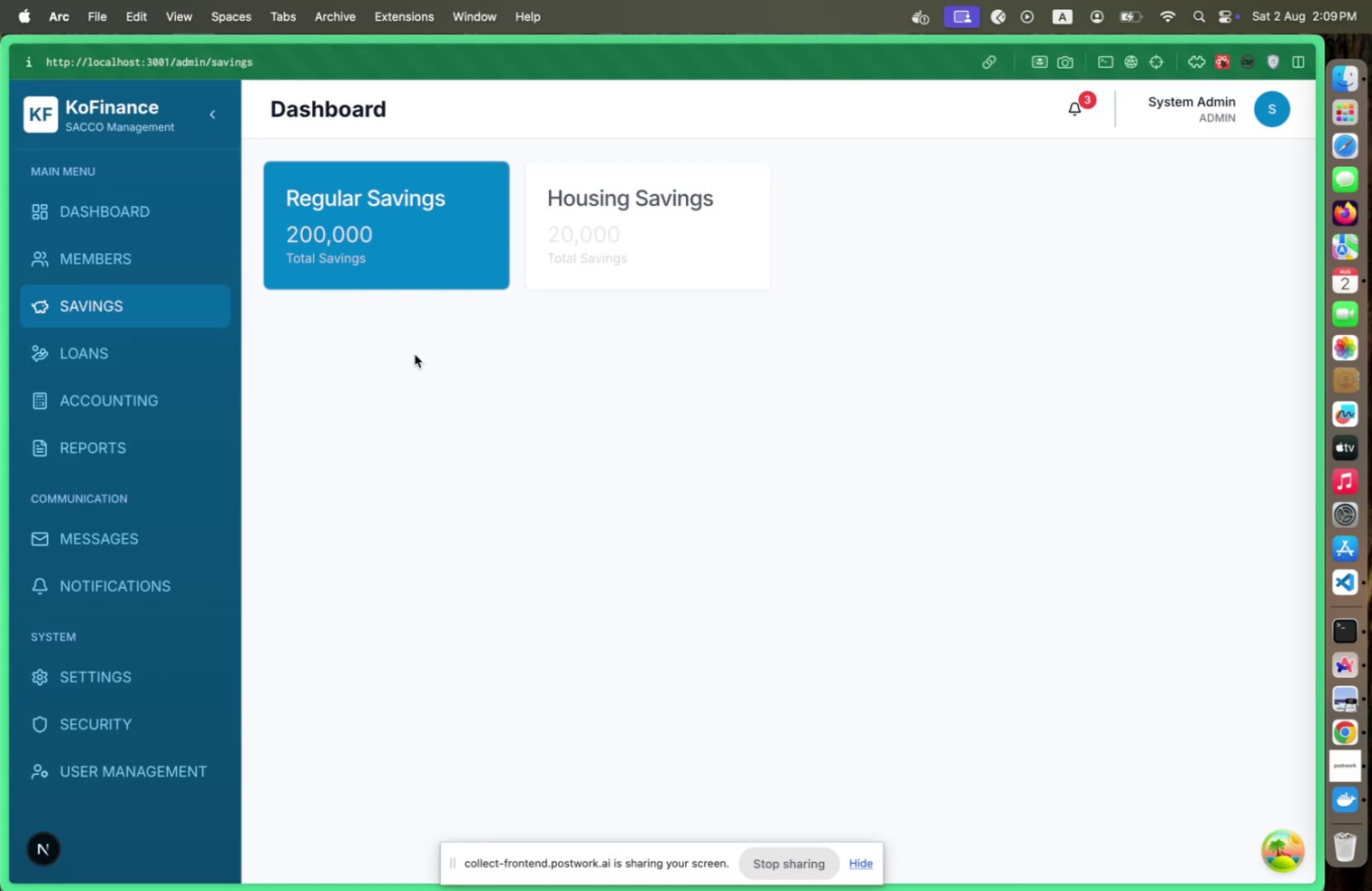 
key(Meta+Tab)
 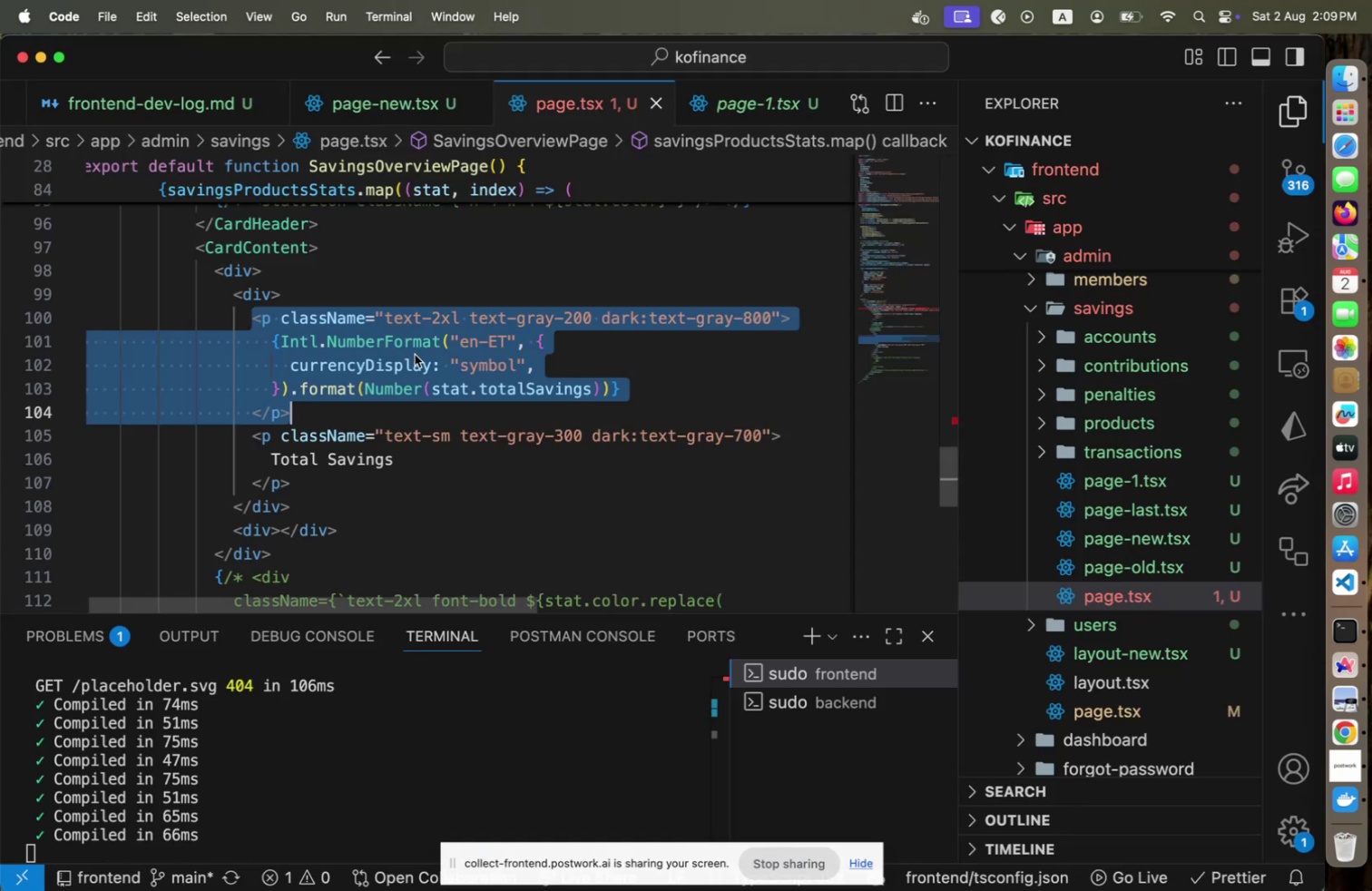 
key(ArrowDown)
 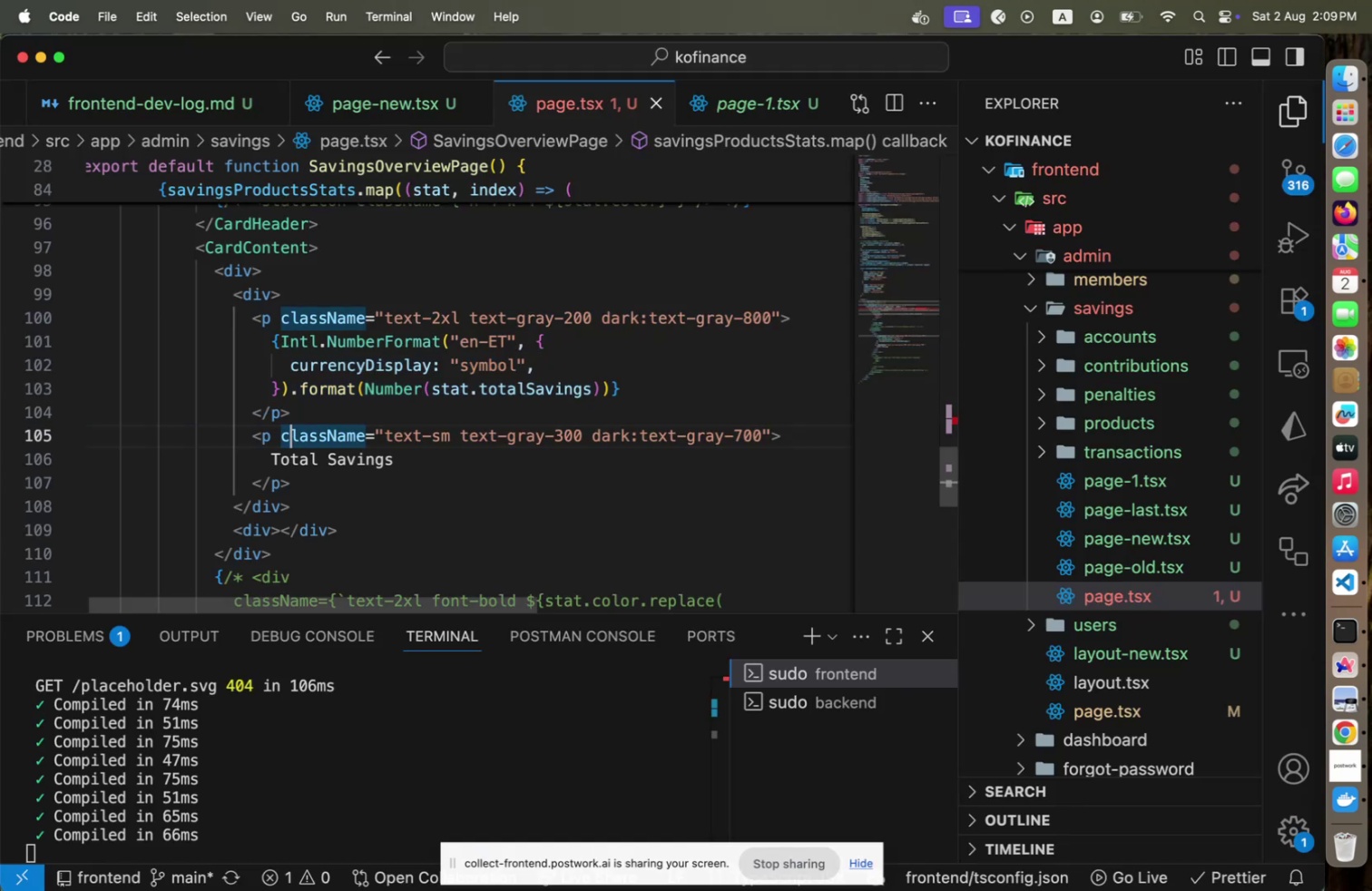 
hold_key(key=ArrowUp, duration=0.71)
 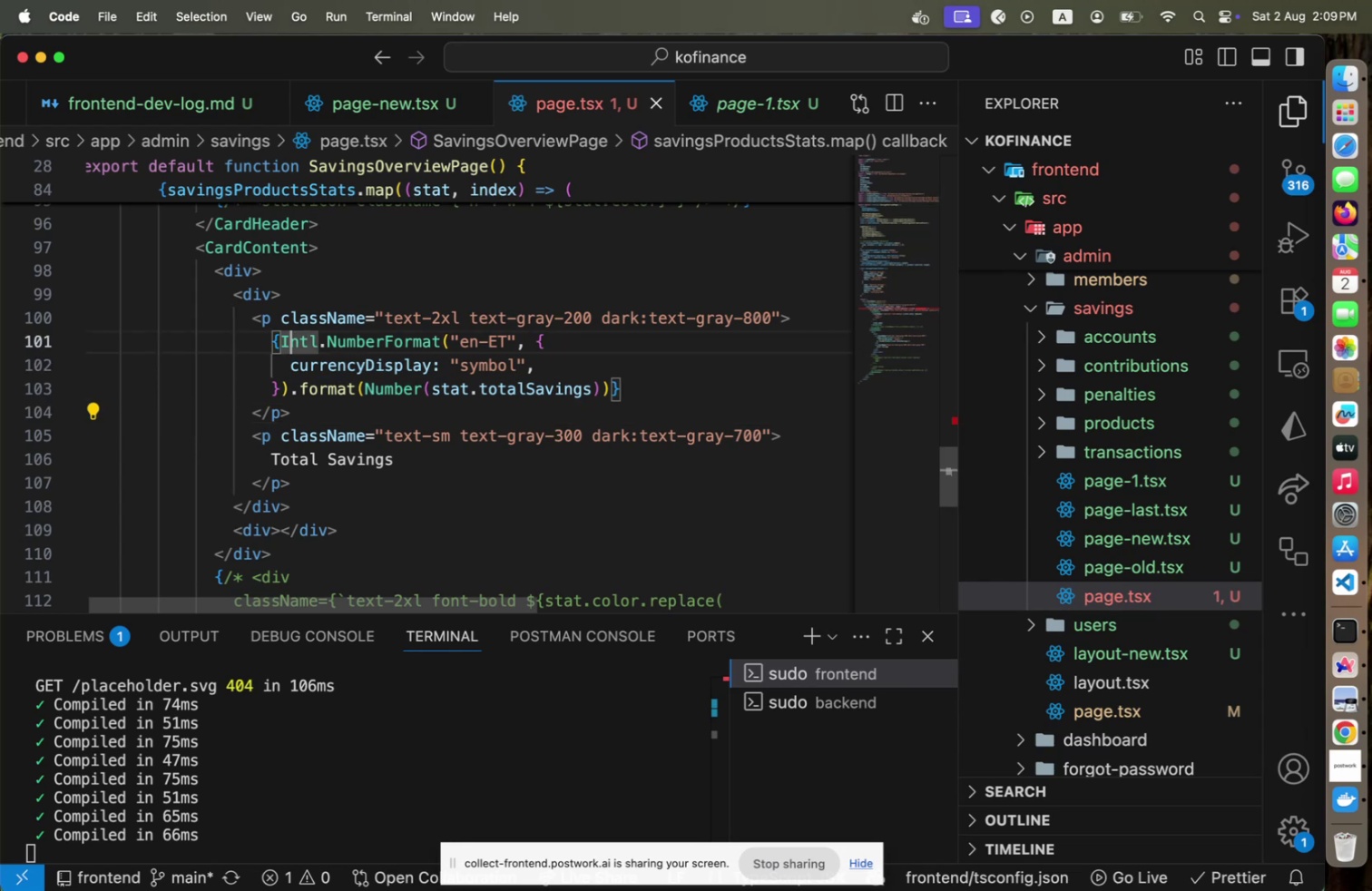 
hold_key(key=ArrowRight, duration=1.51)
 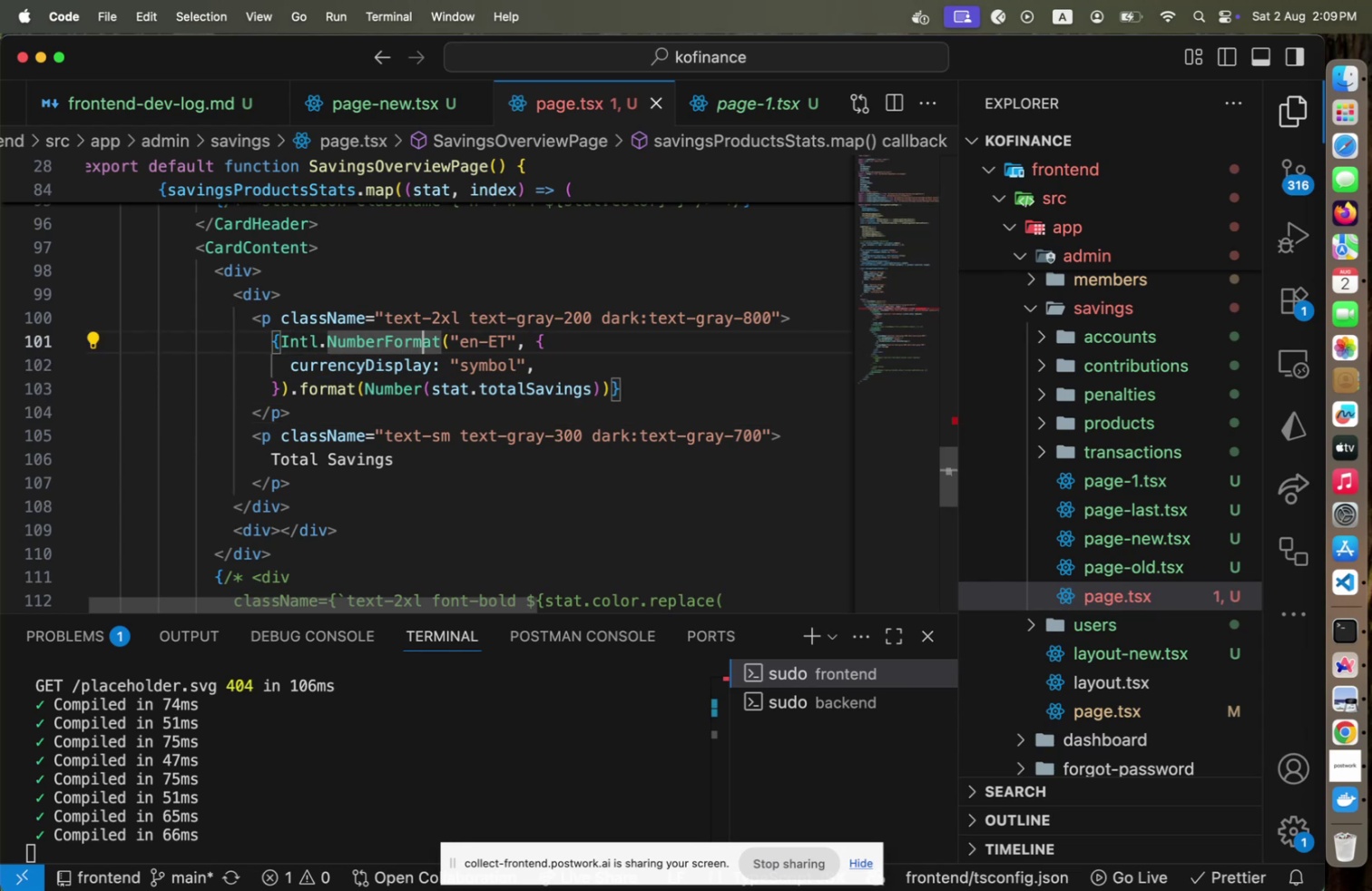 
key(ArrowRight)
 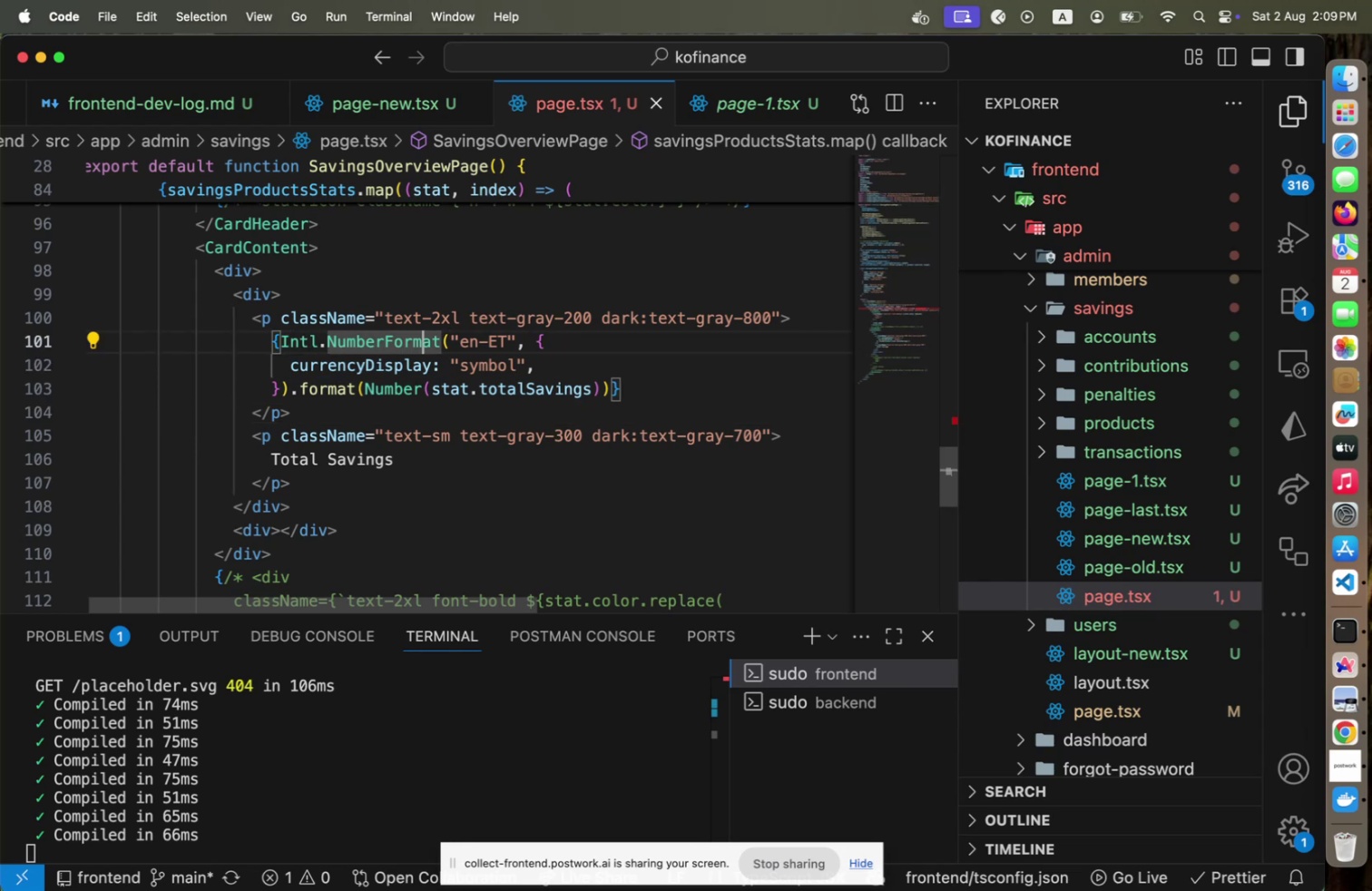 
key(ArrowUp)
 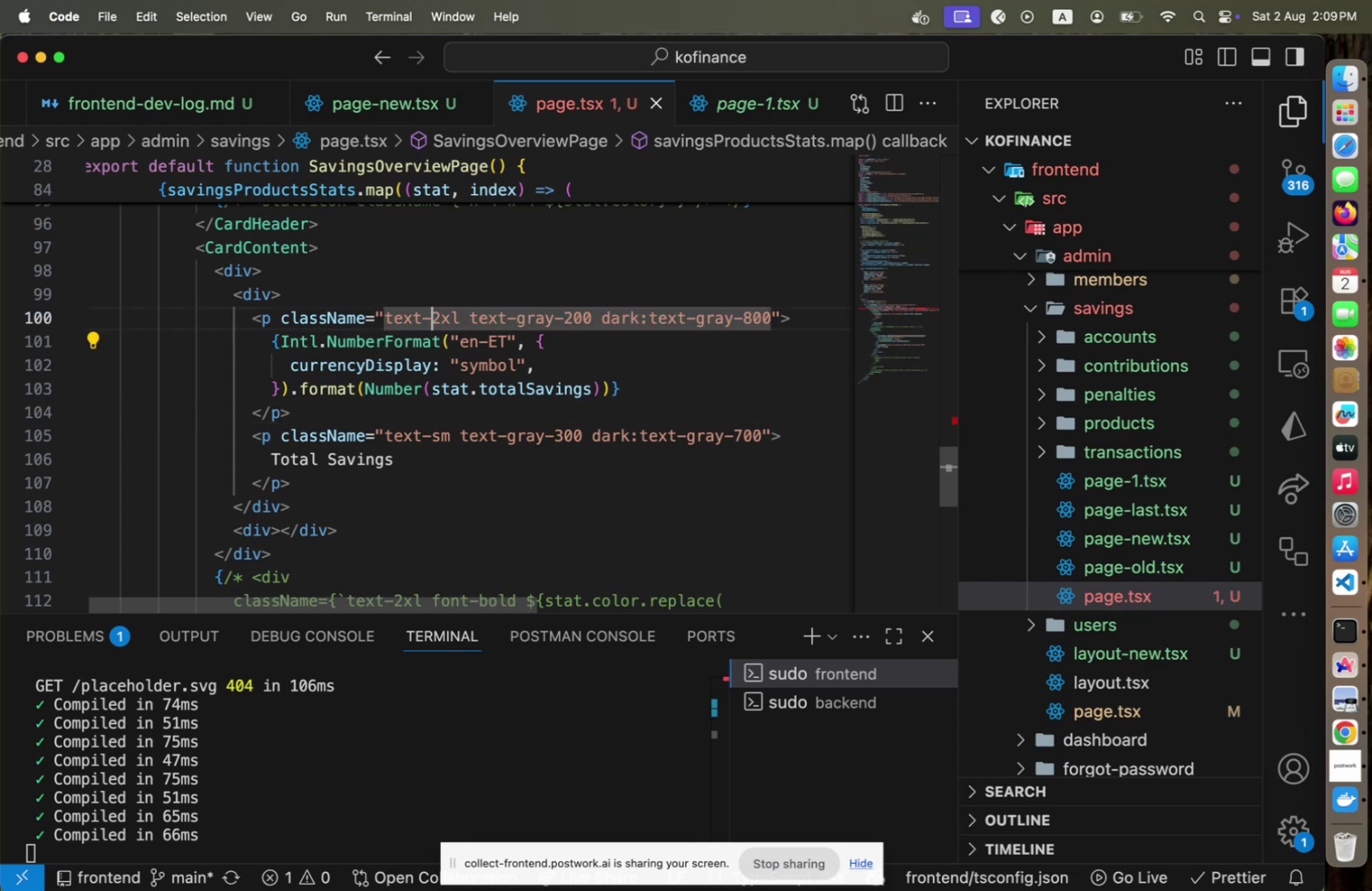 
key(Shift+ArrowRight)
 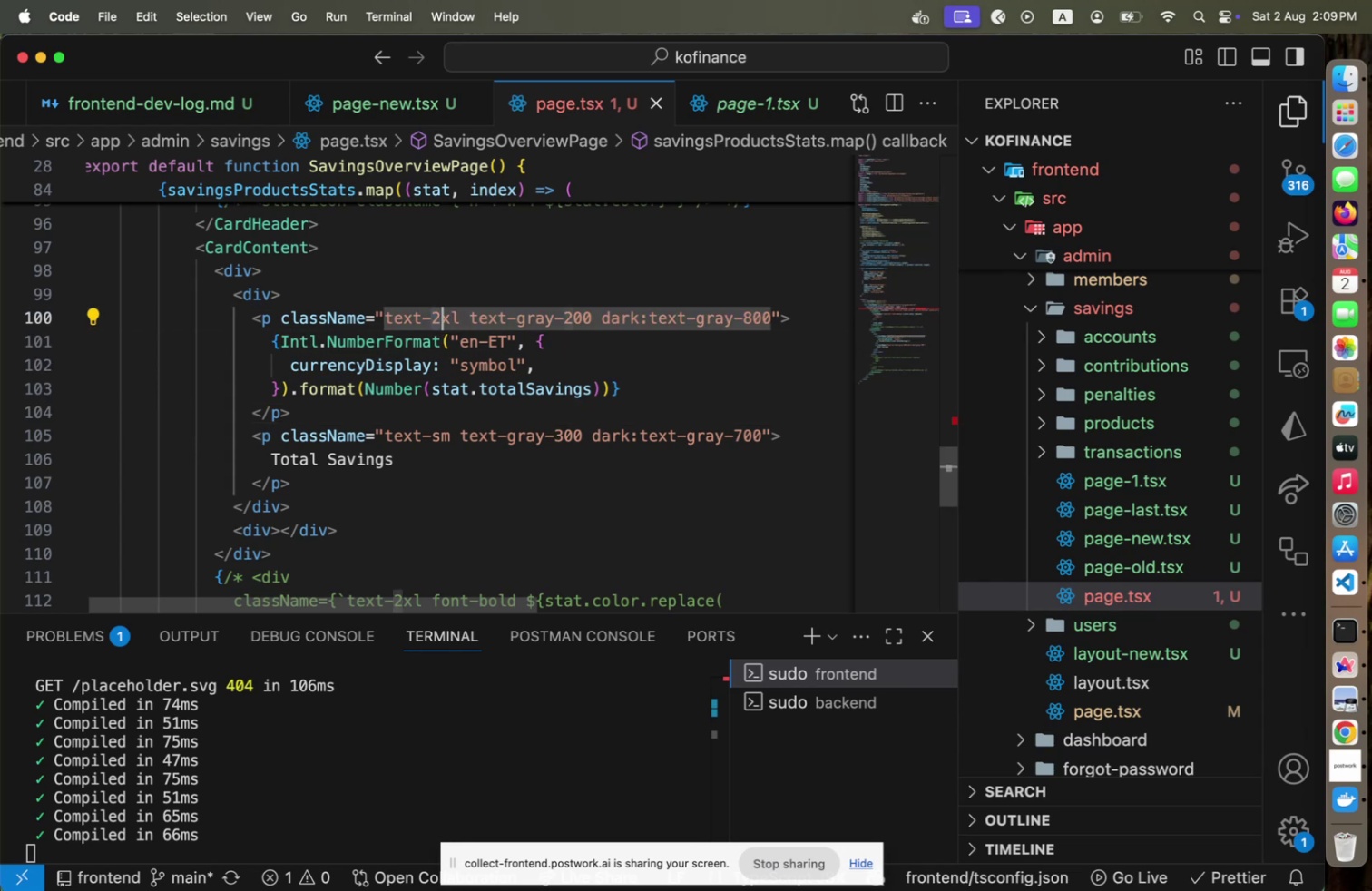 
key(Shift+ArrowRight)
 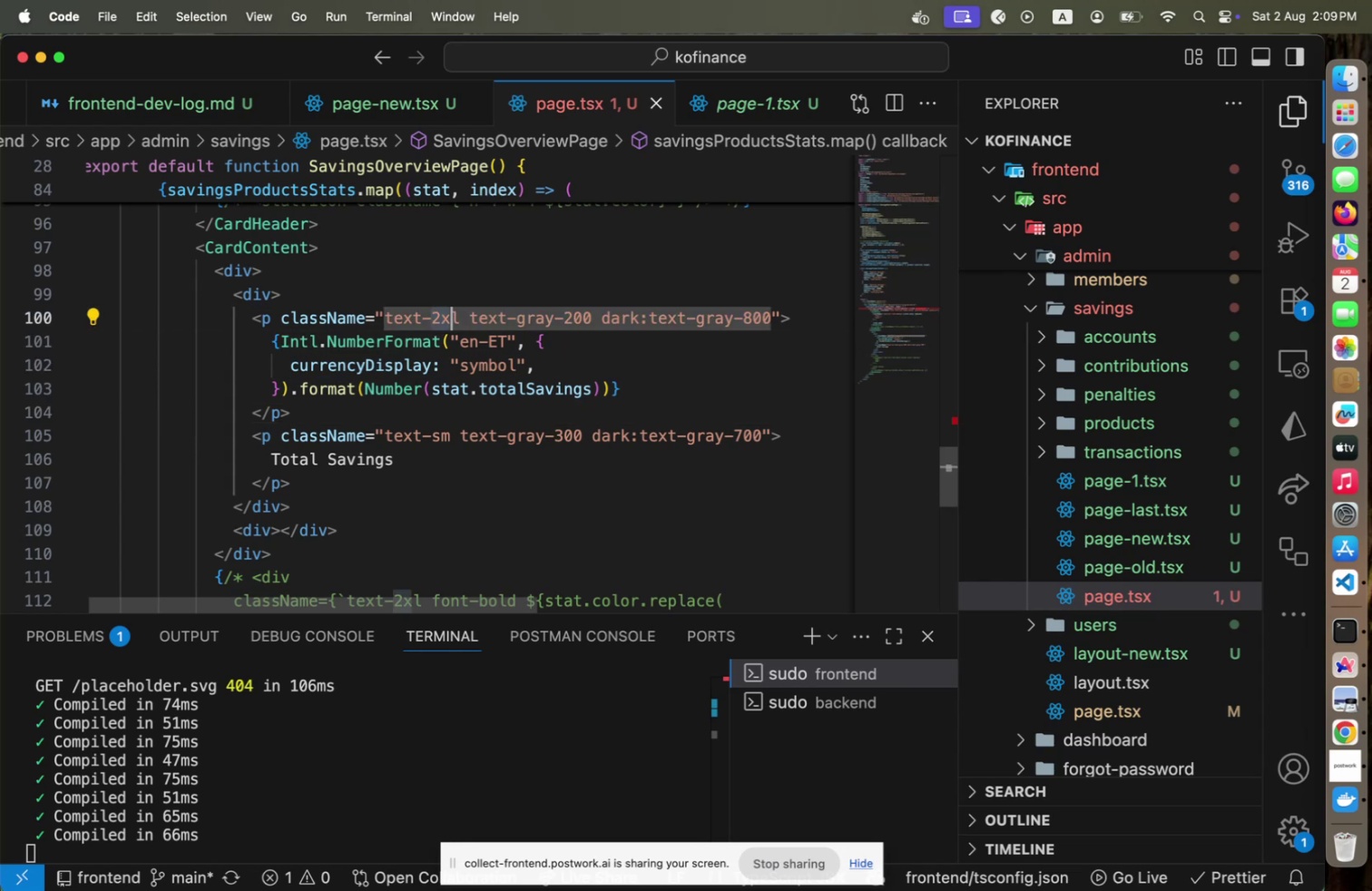 
key(Shift+ArrowRight)
 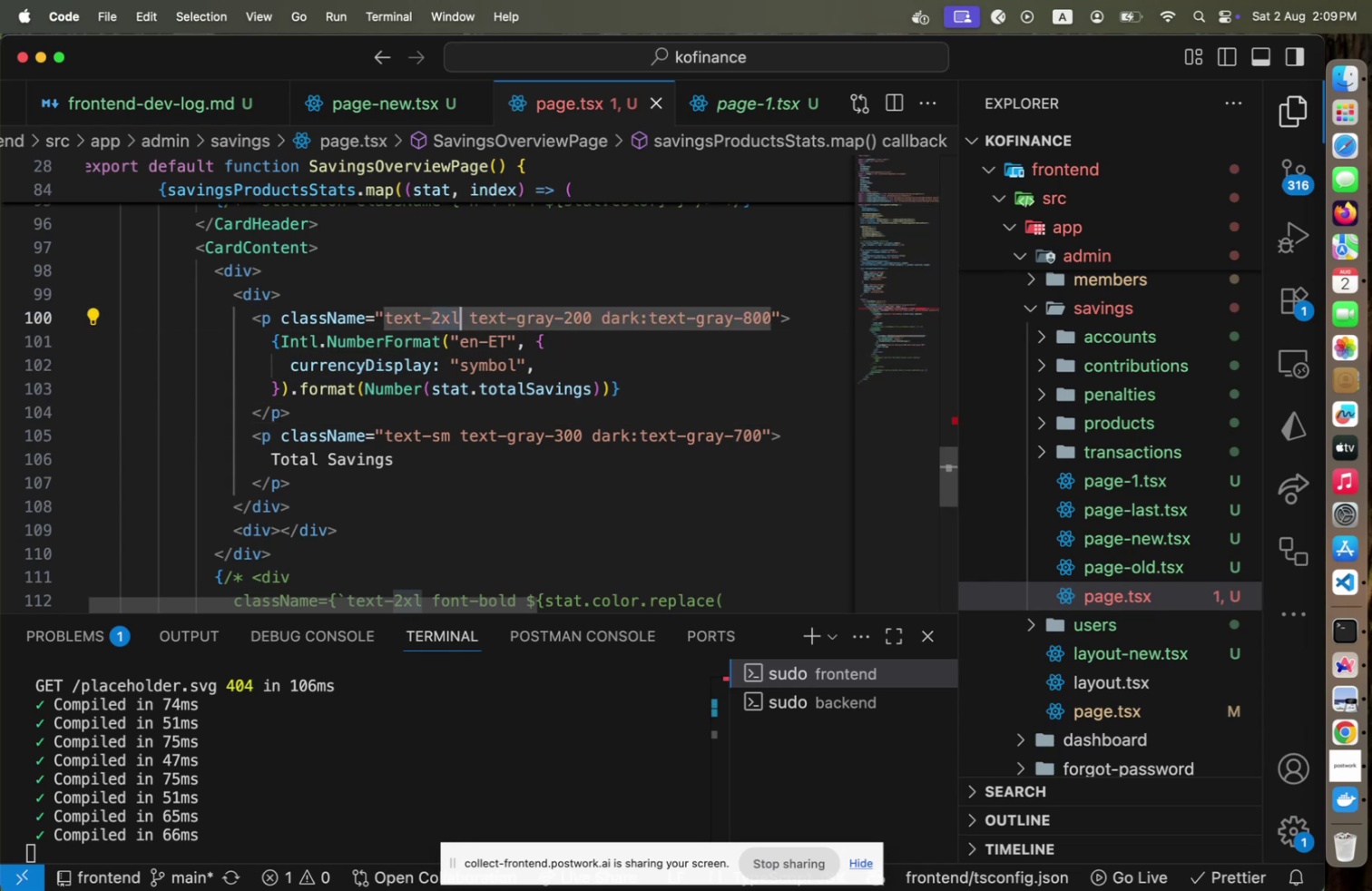 
key(Shift+ArrowLeft)
 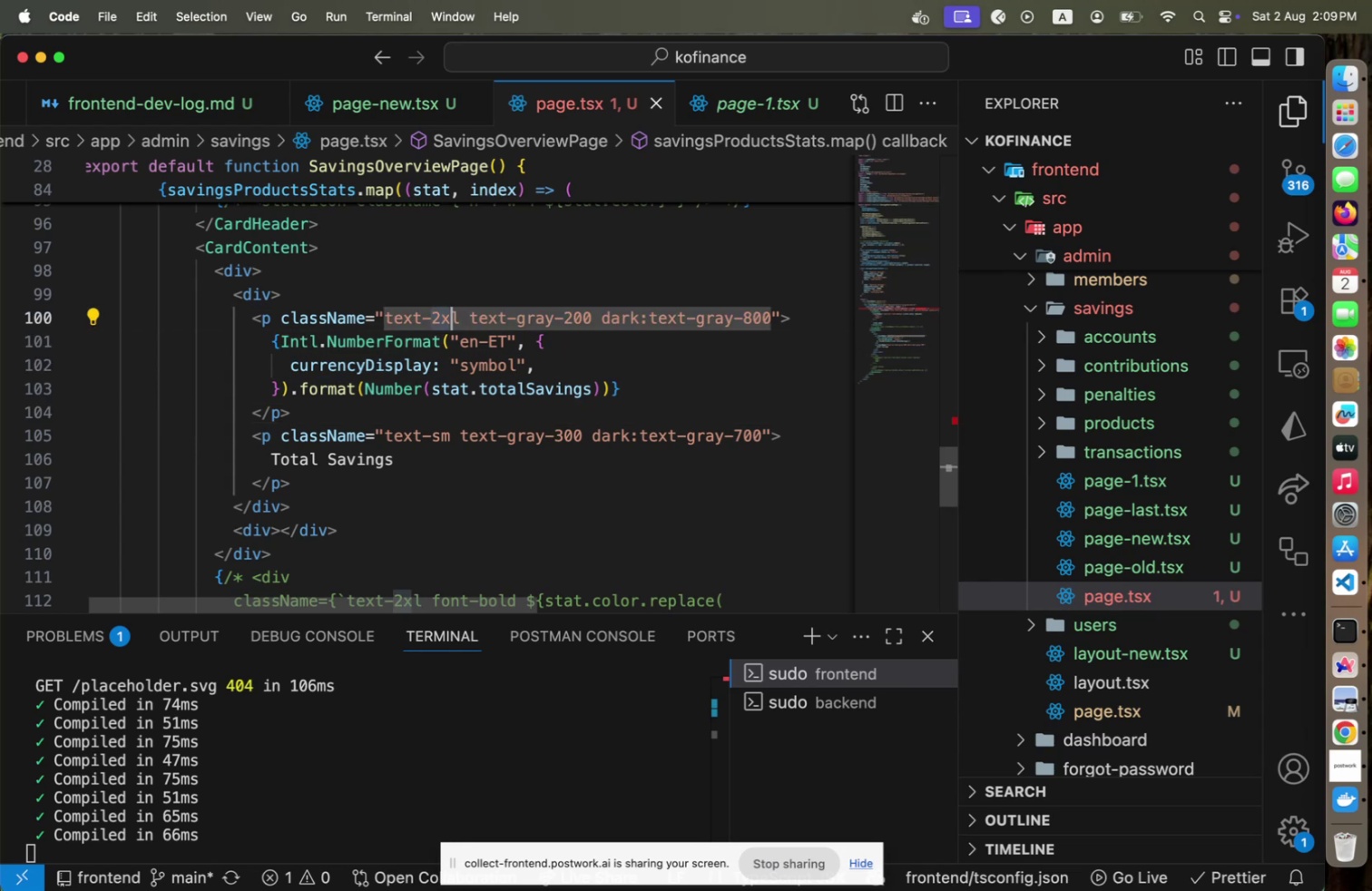 
key(Shift+ArrowLeft)
 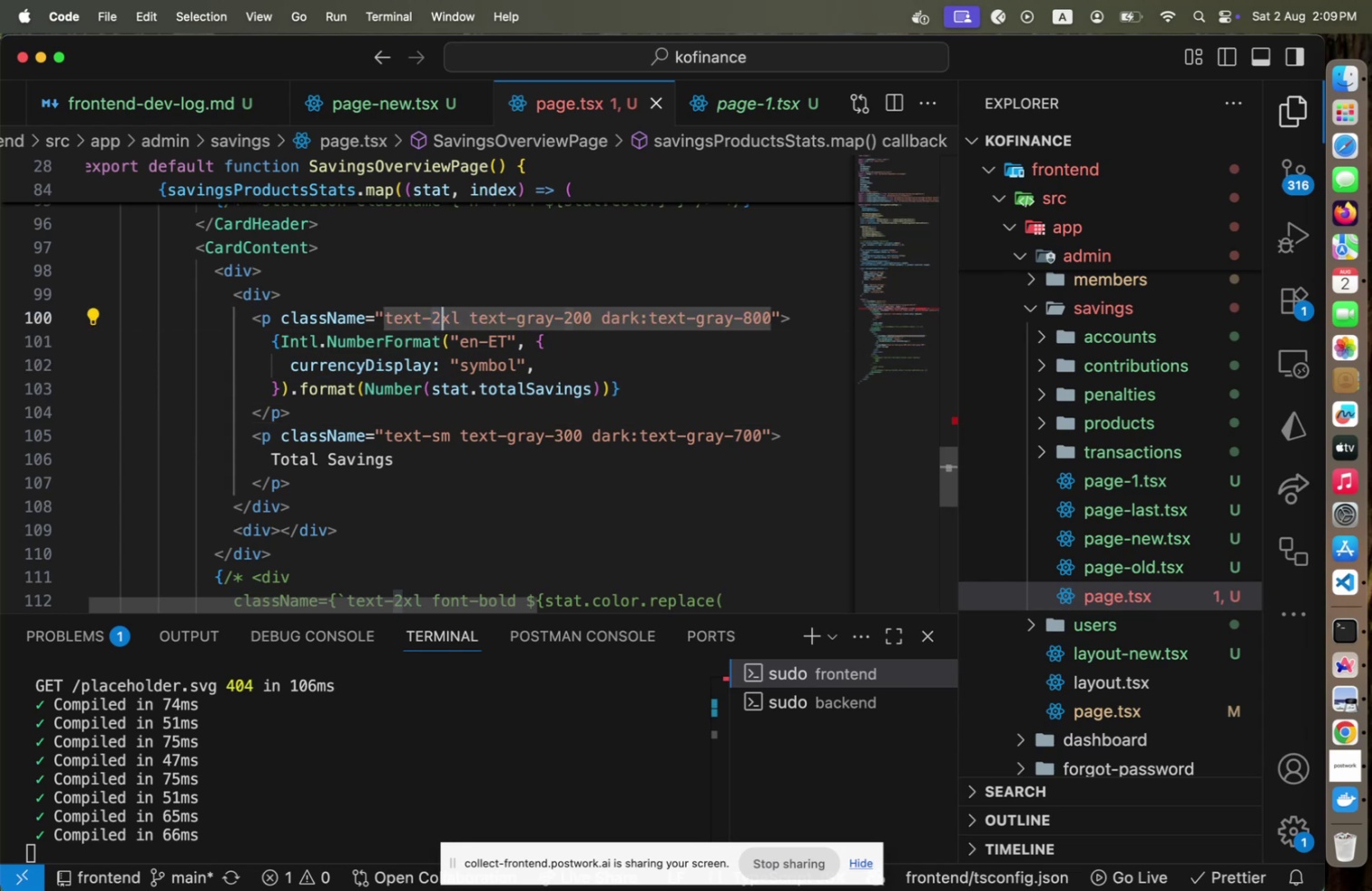 
key(Shift+ArrowRight)
 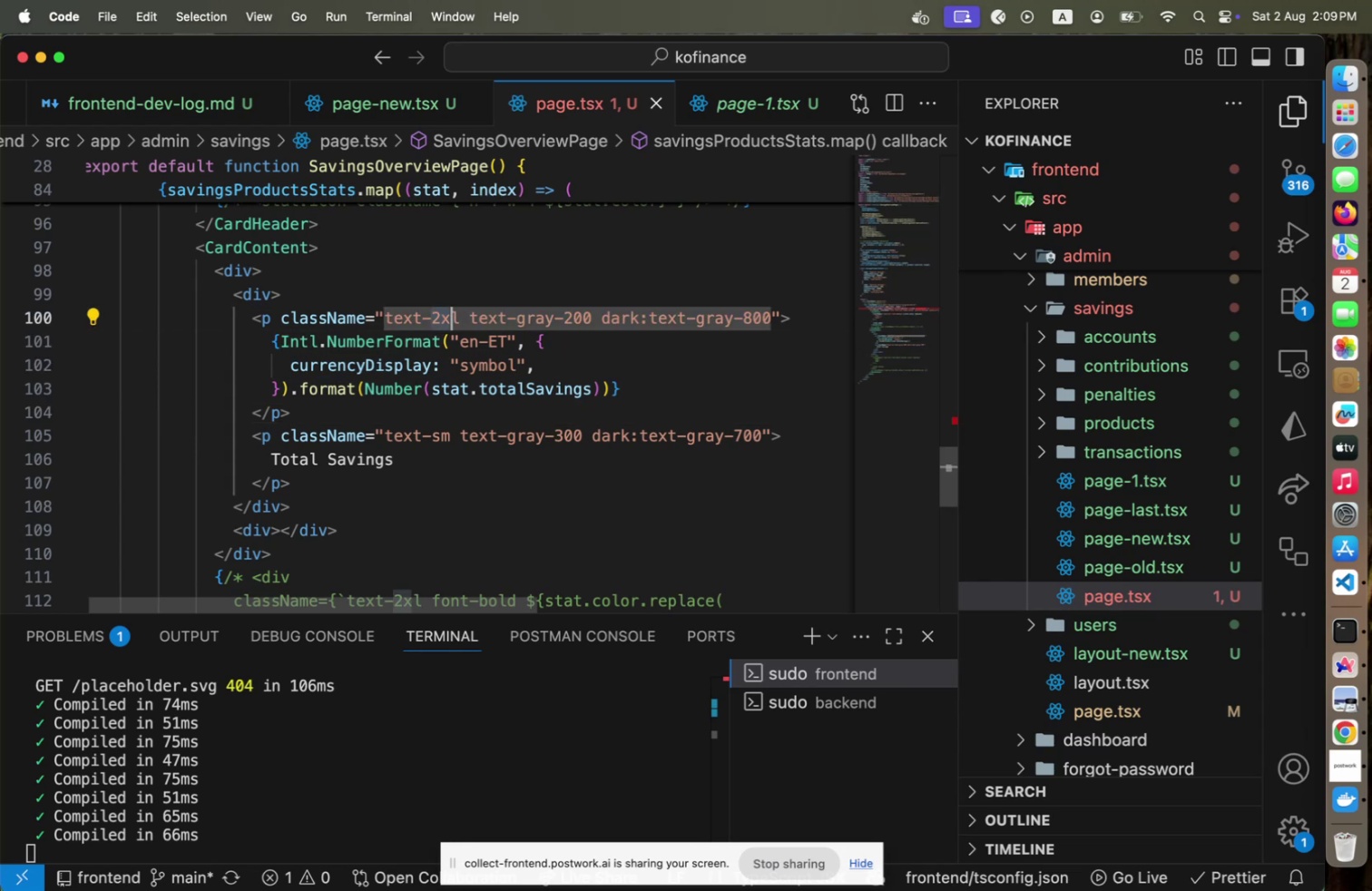 
key(Shift+ArrowRight)
 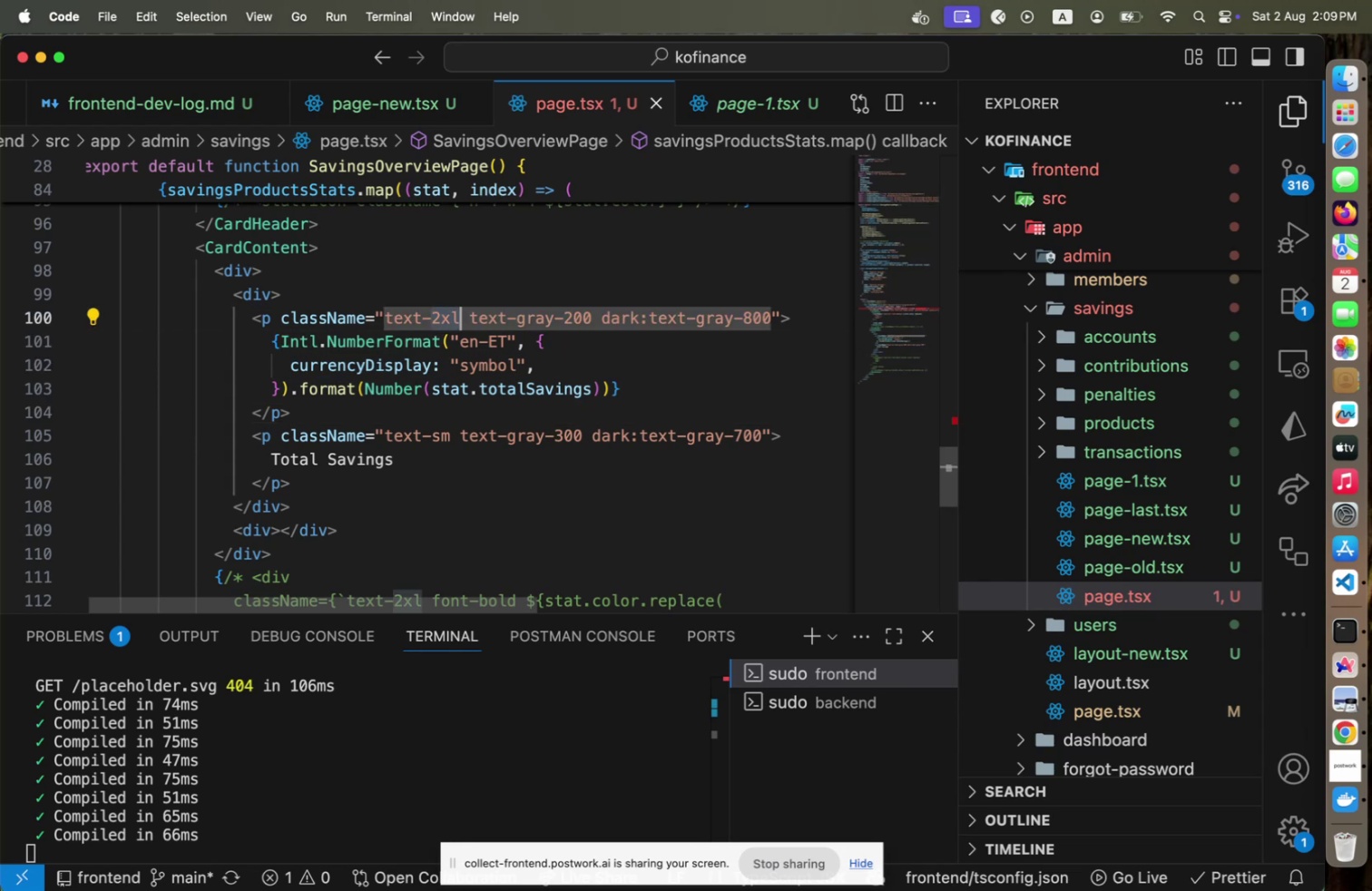 
type(lg)
 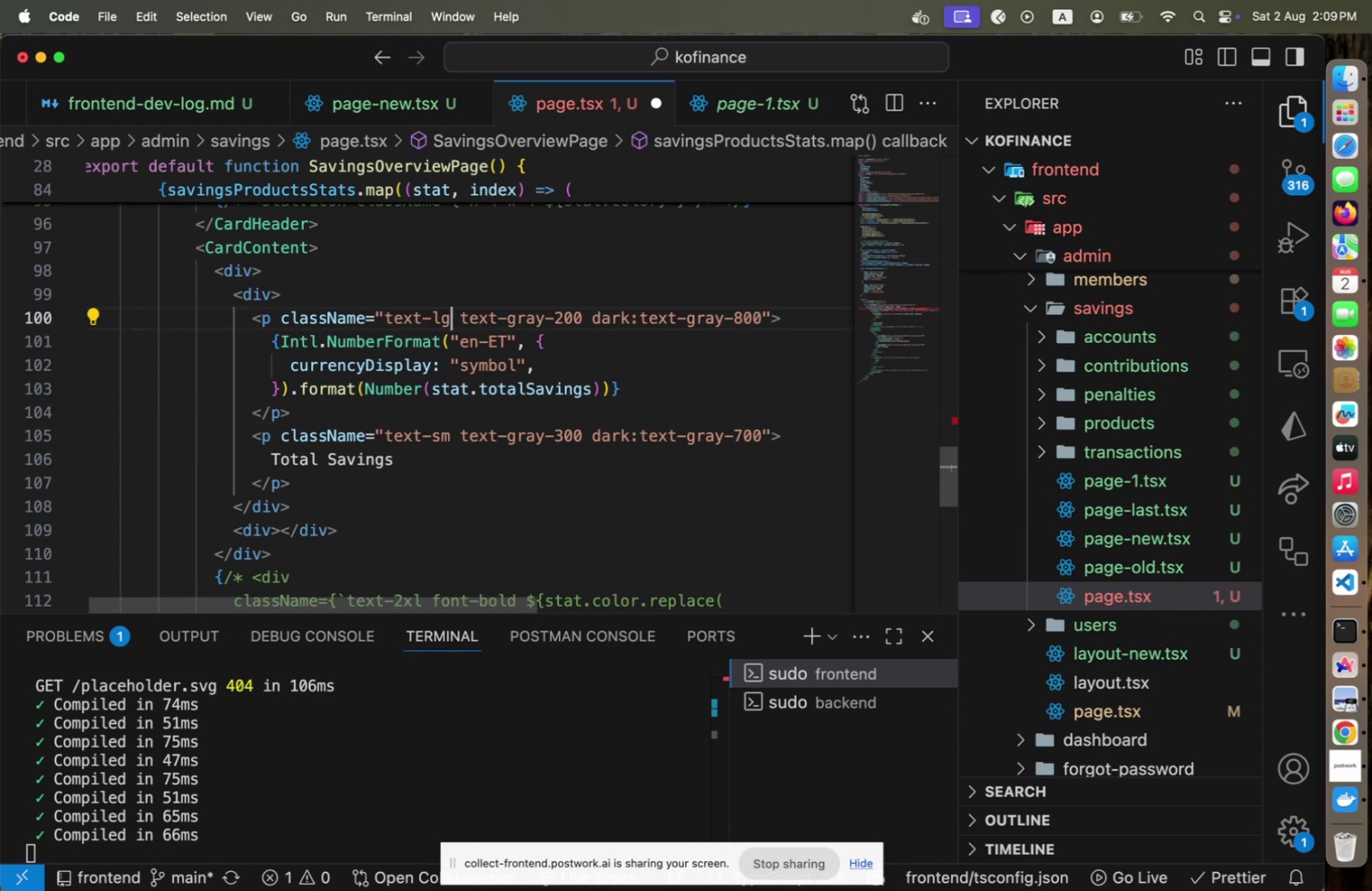 
key(Meta+CommandLeft)
 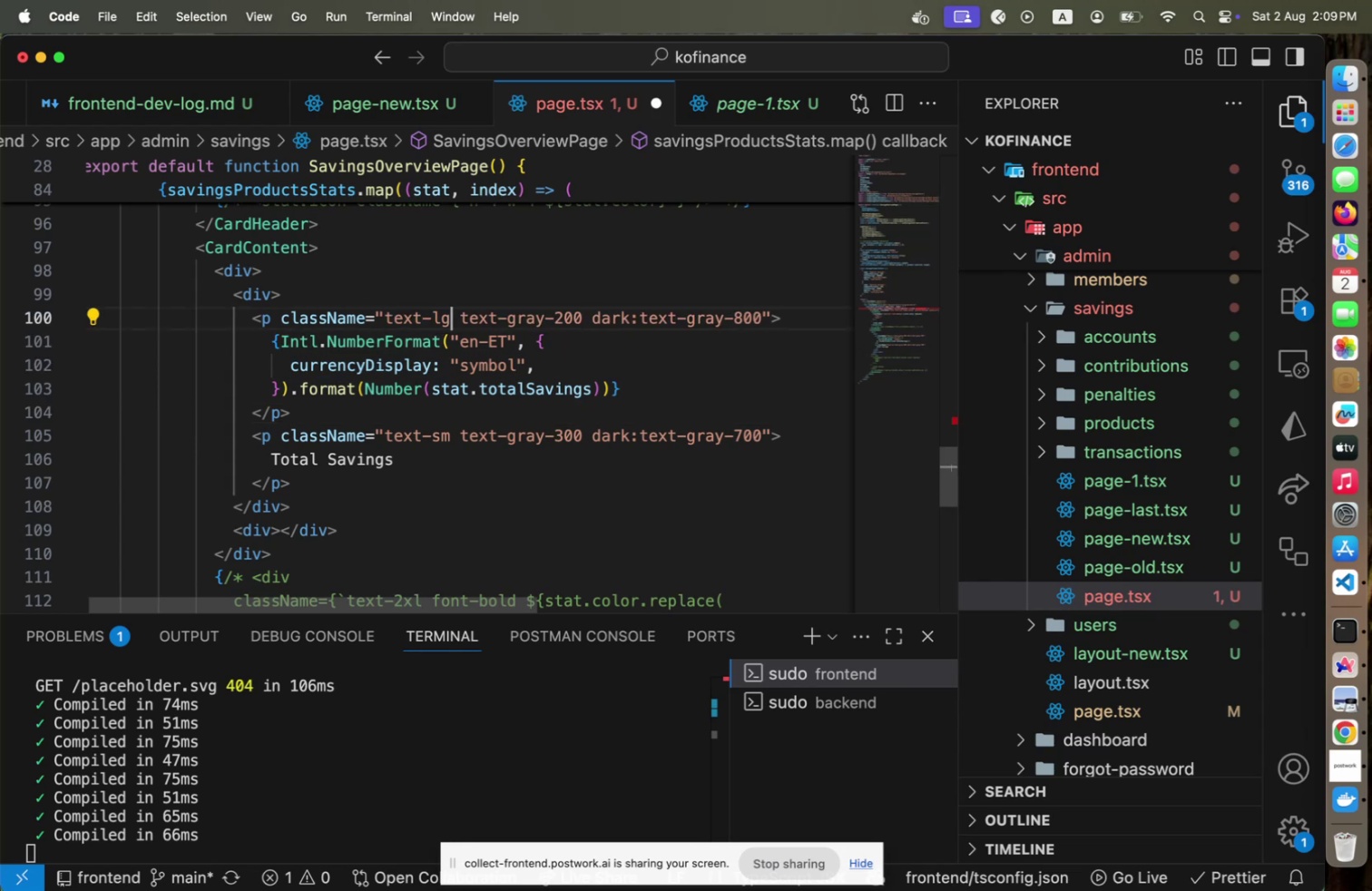 
key(Meta+S)
 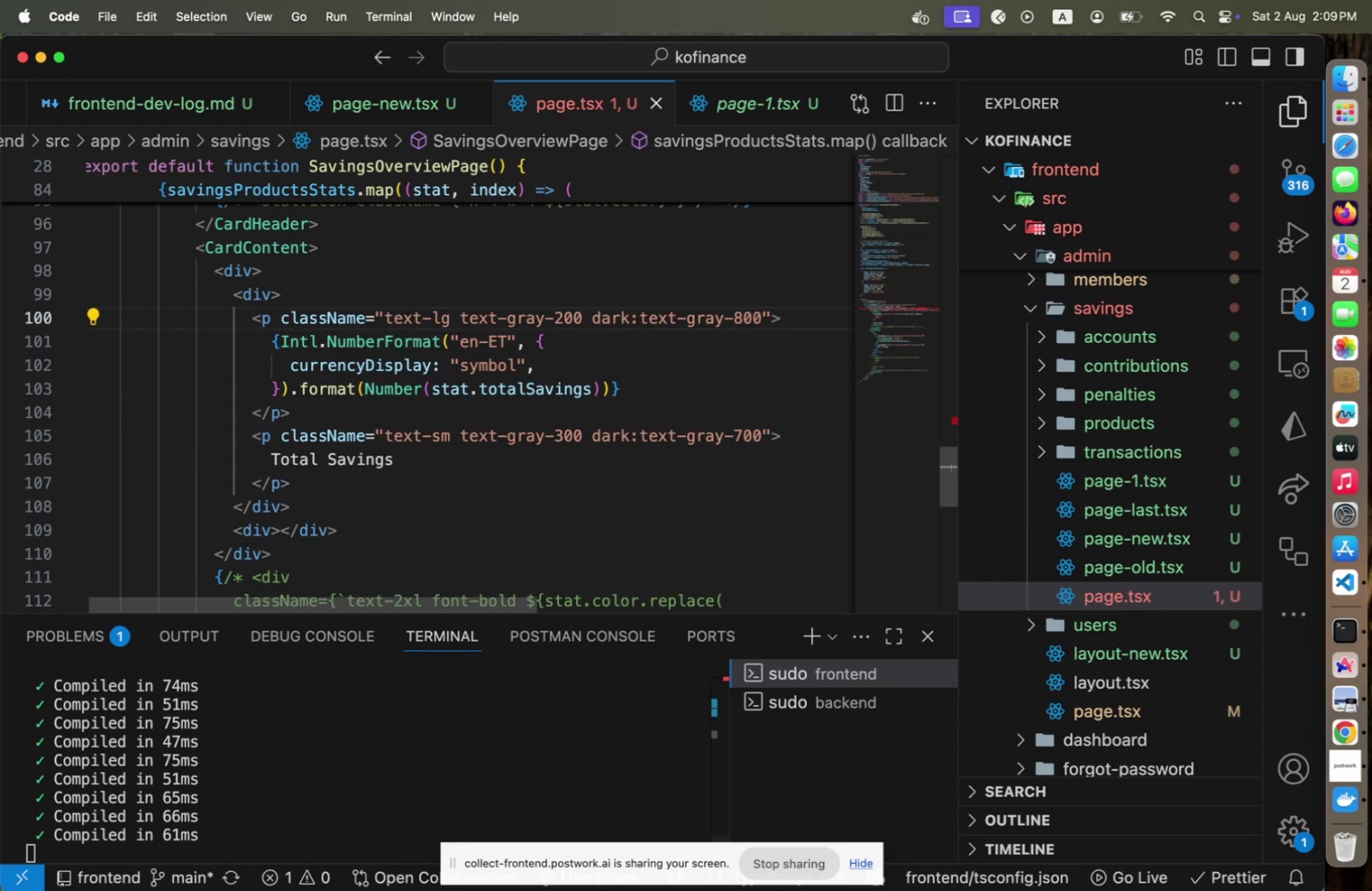 
key(Meta+CommandLeft)
 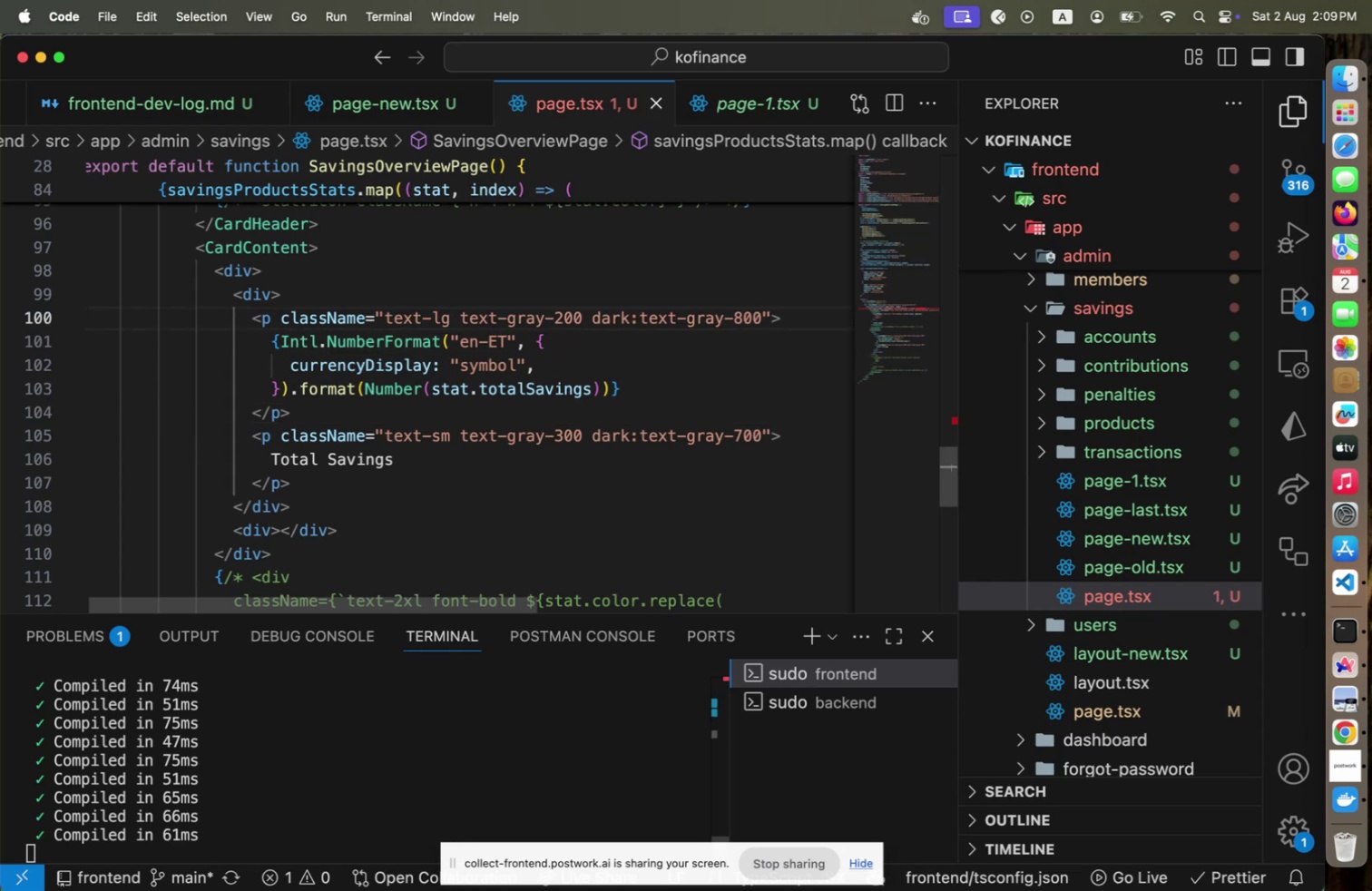 
key(Meta+Tab)
 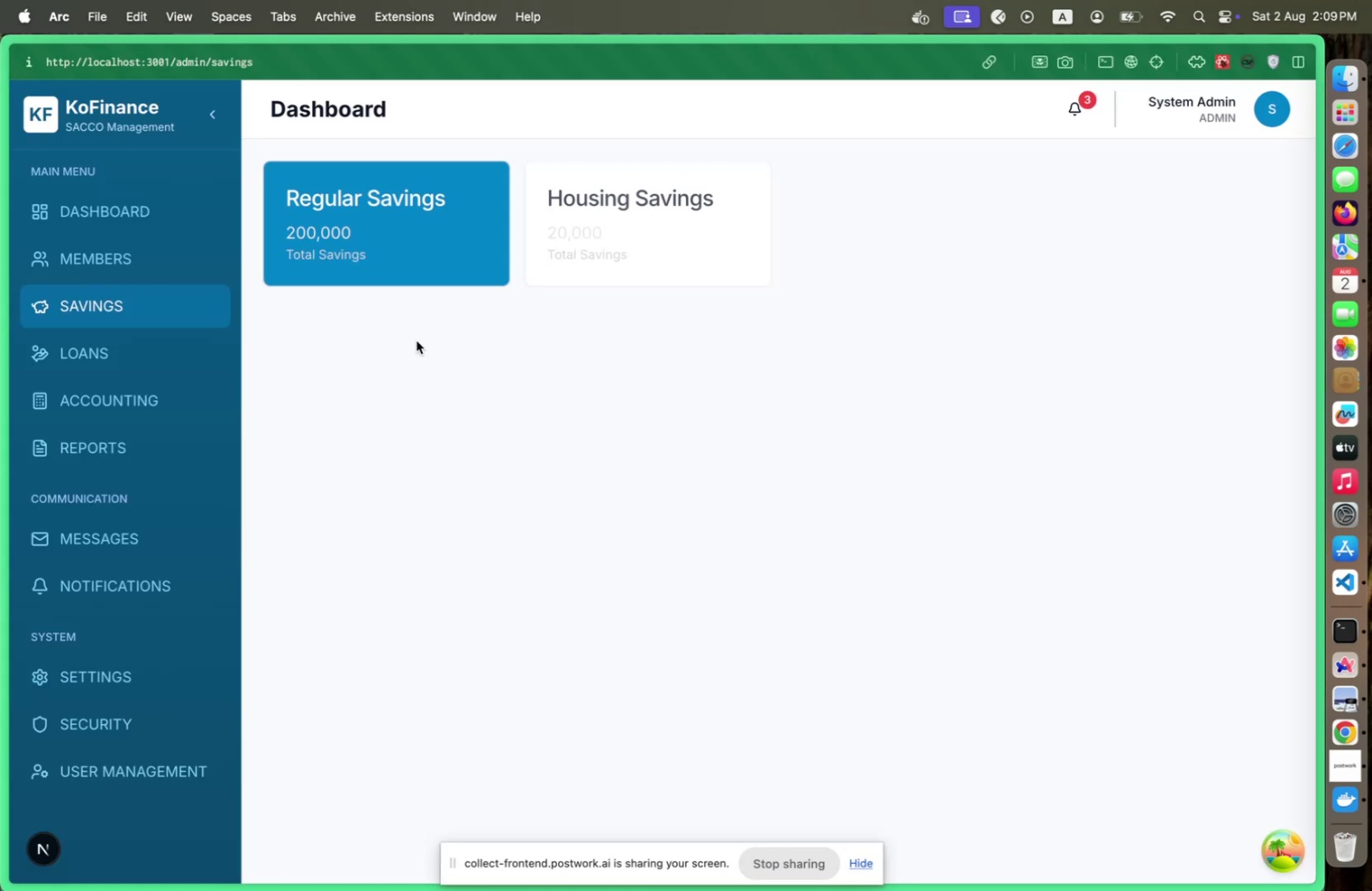 
key(Meta+CommandLeft)
 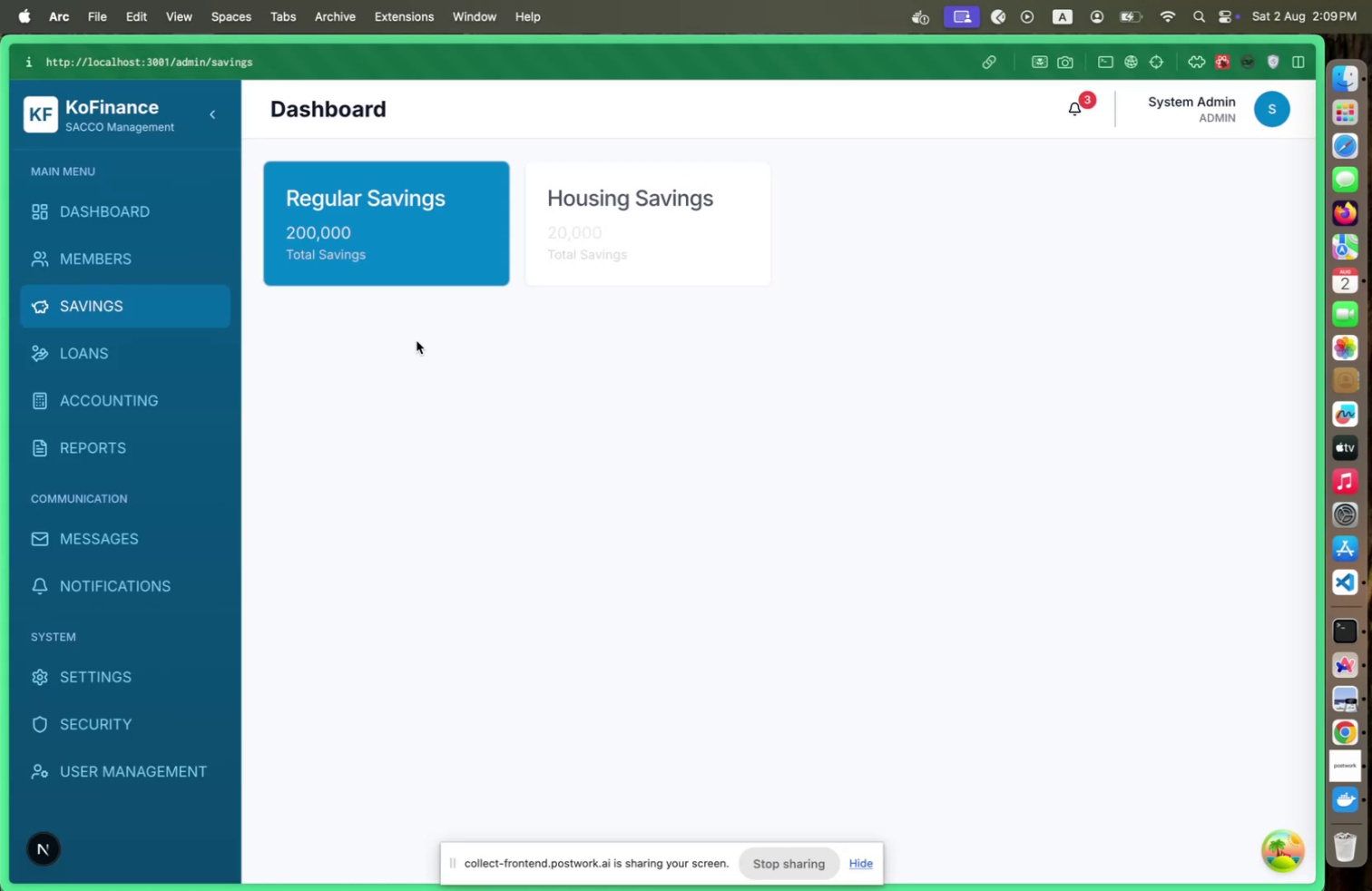 
key(Meta+Tab)
 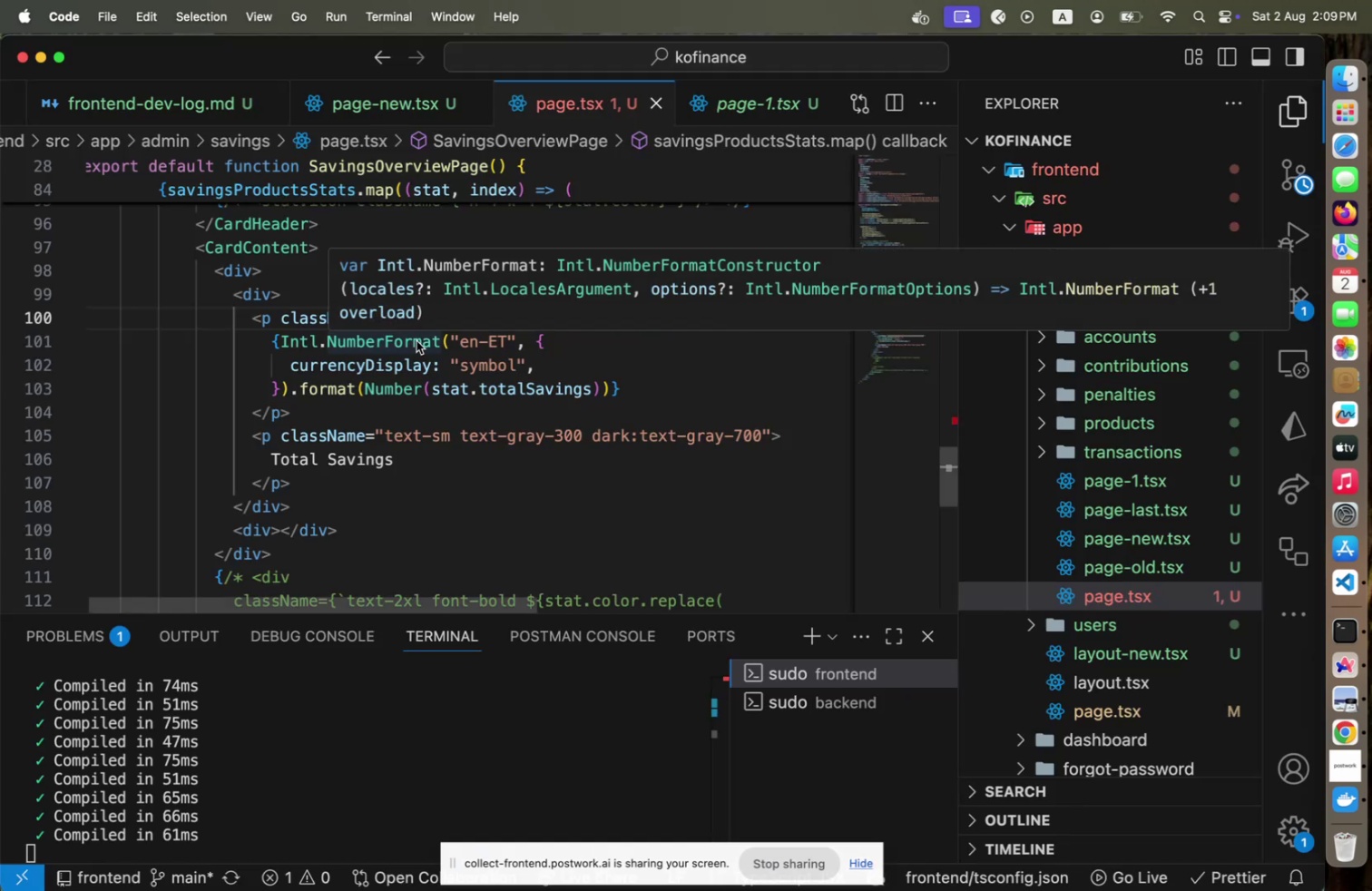 
key(Meta+CommandLeft)
 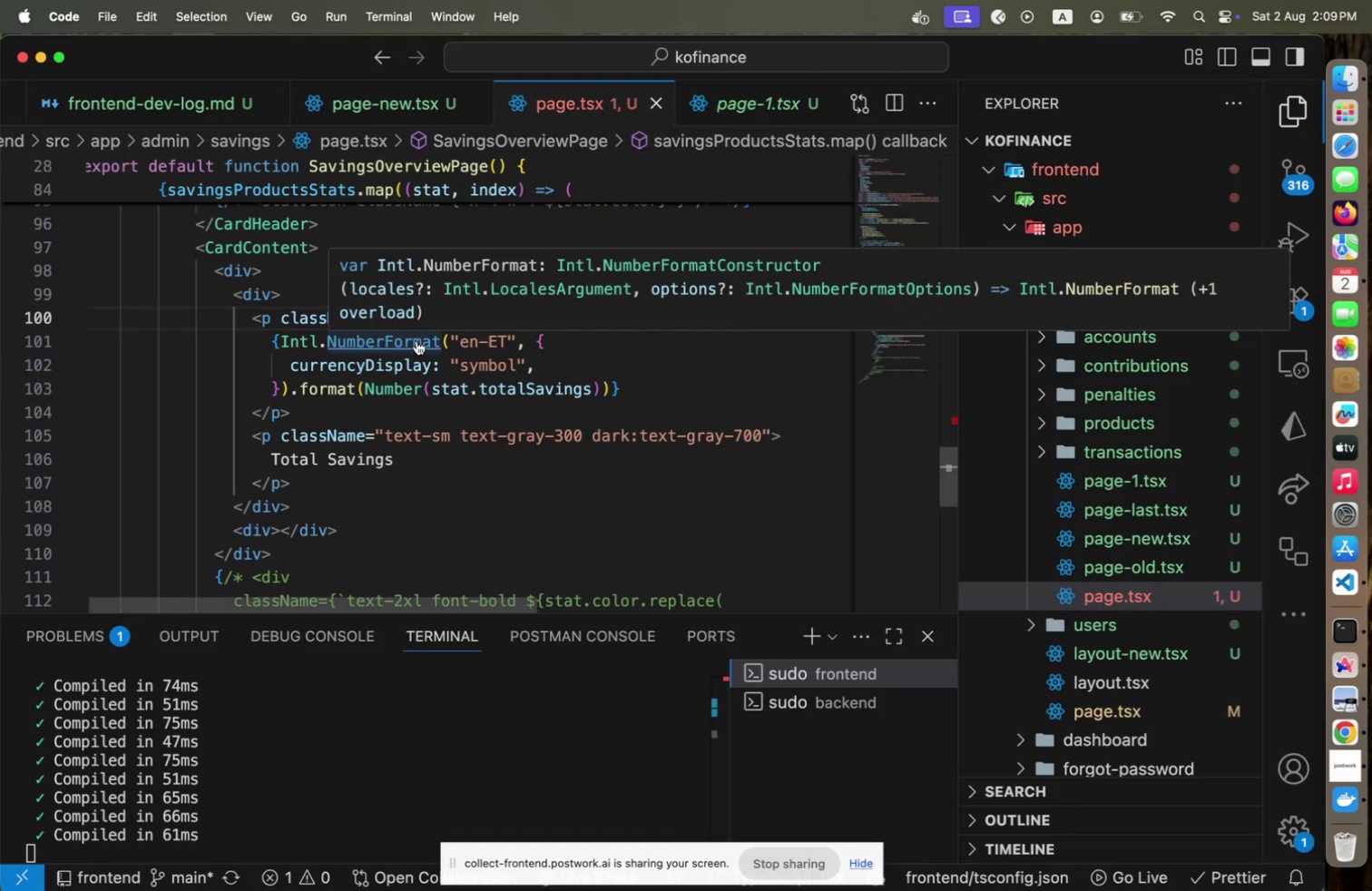 
key(Meta+Tab)
 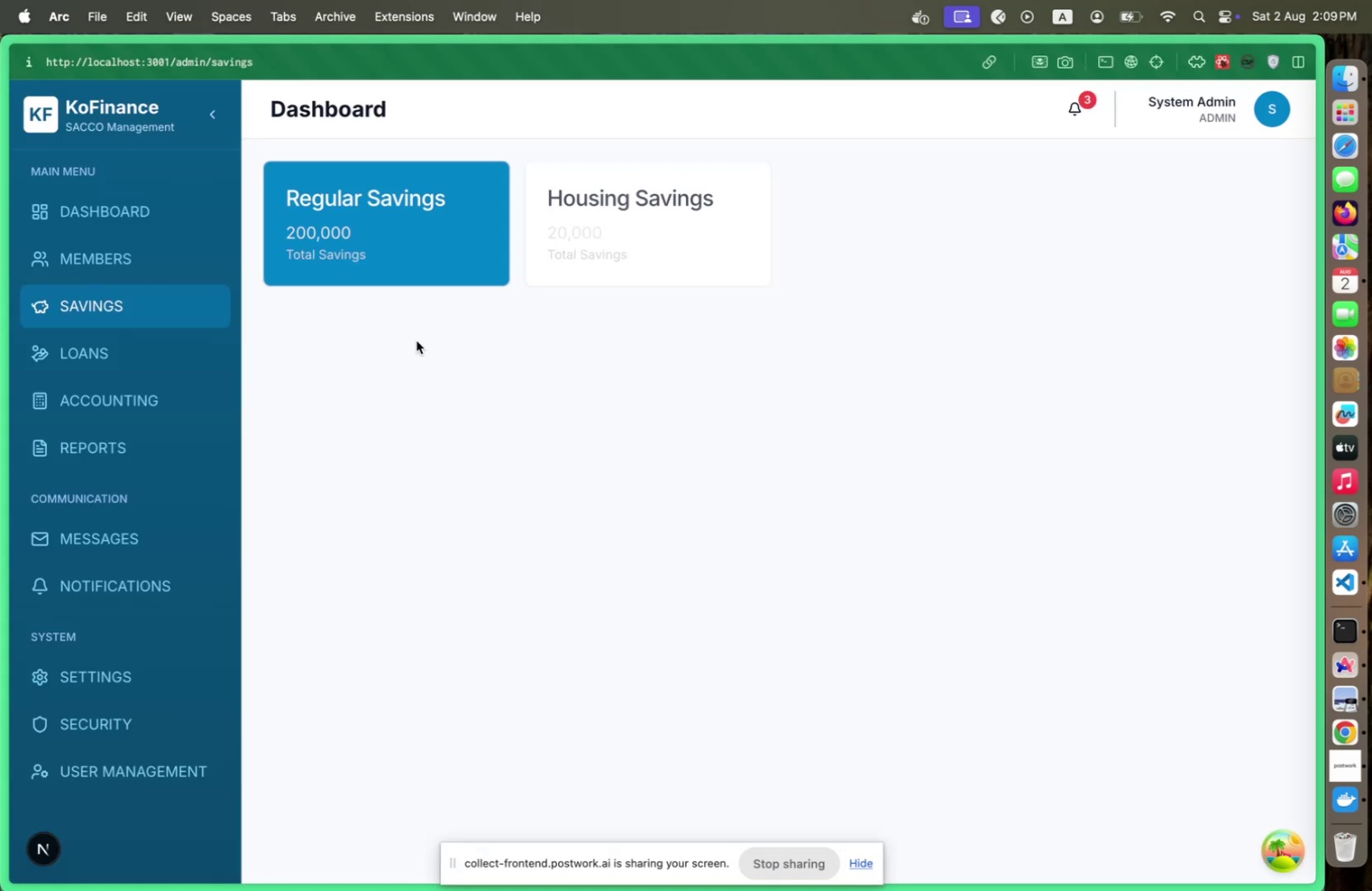 
key(Meta+CommandLeft)
 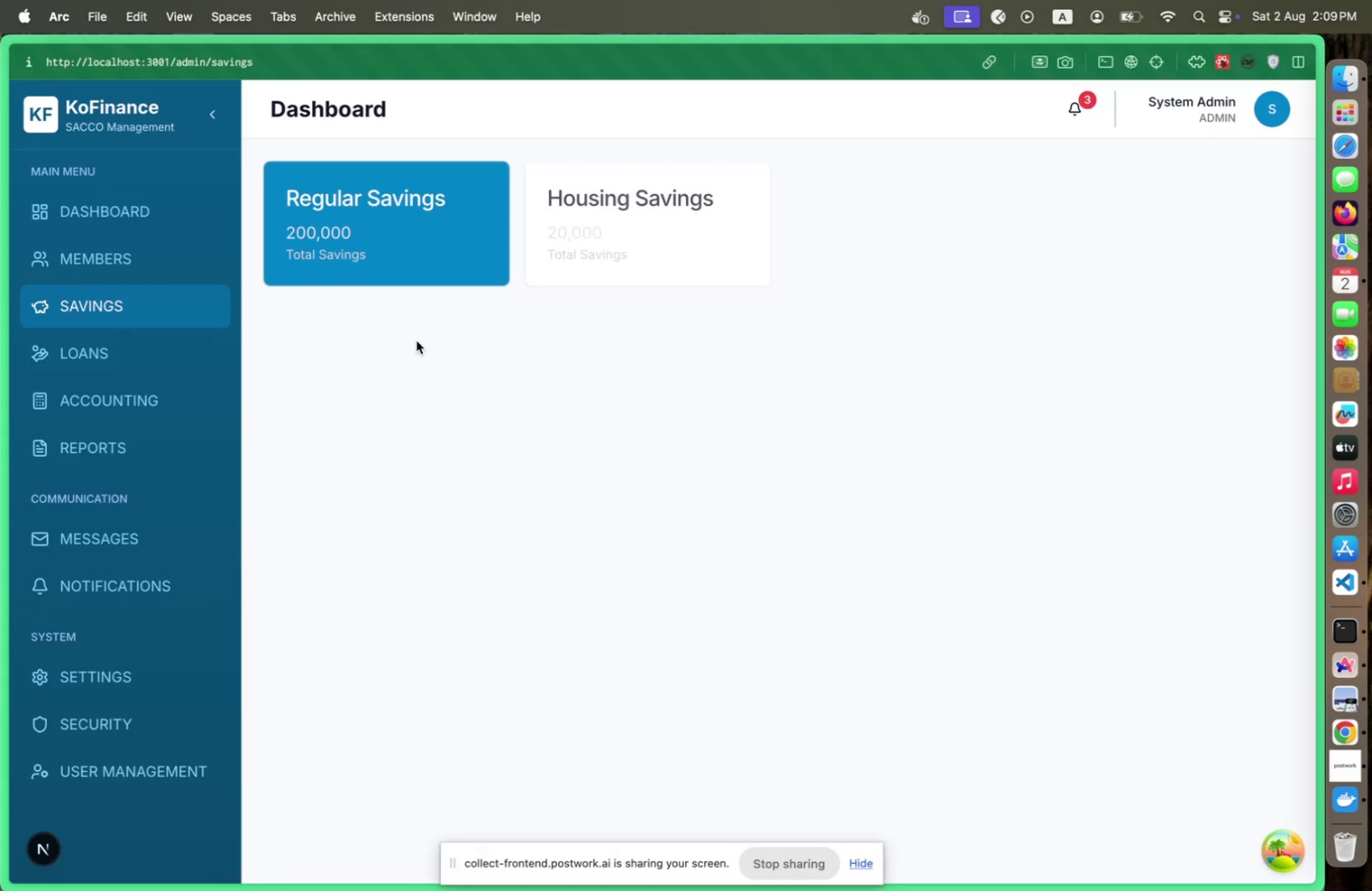 
key(Meta+Tab)
 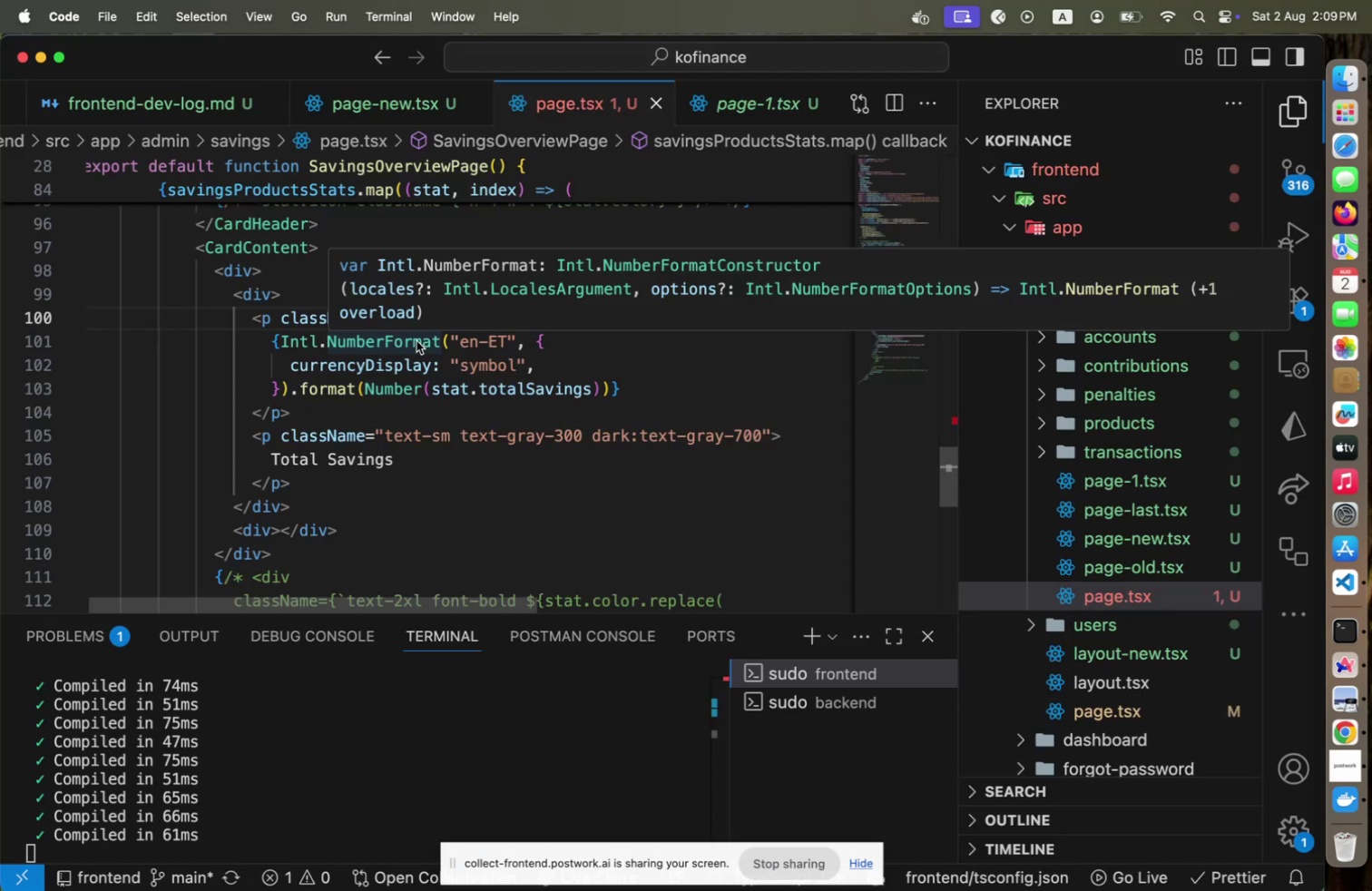 
key(Meta+CommandLeft)
 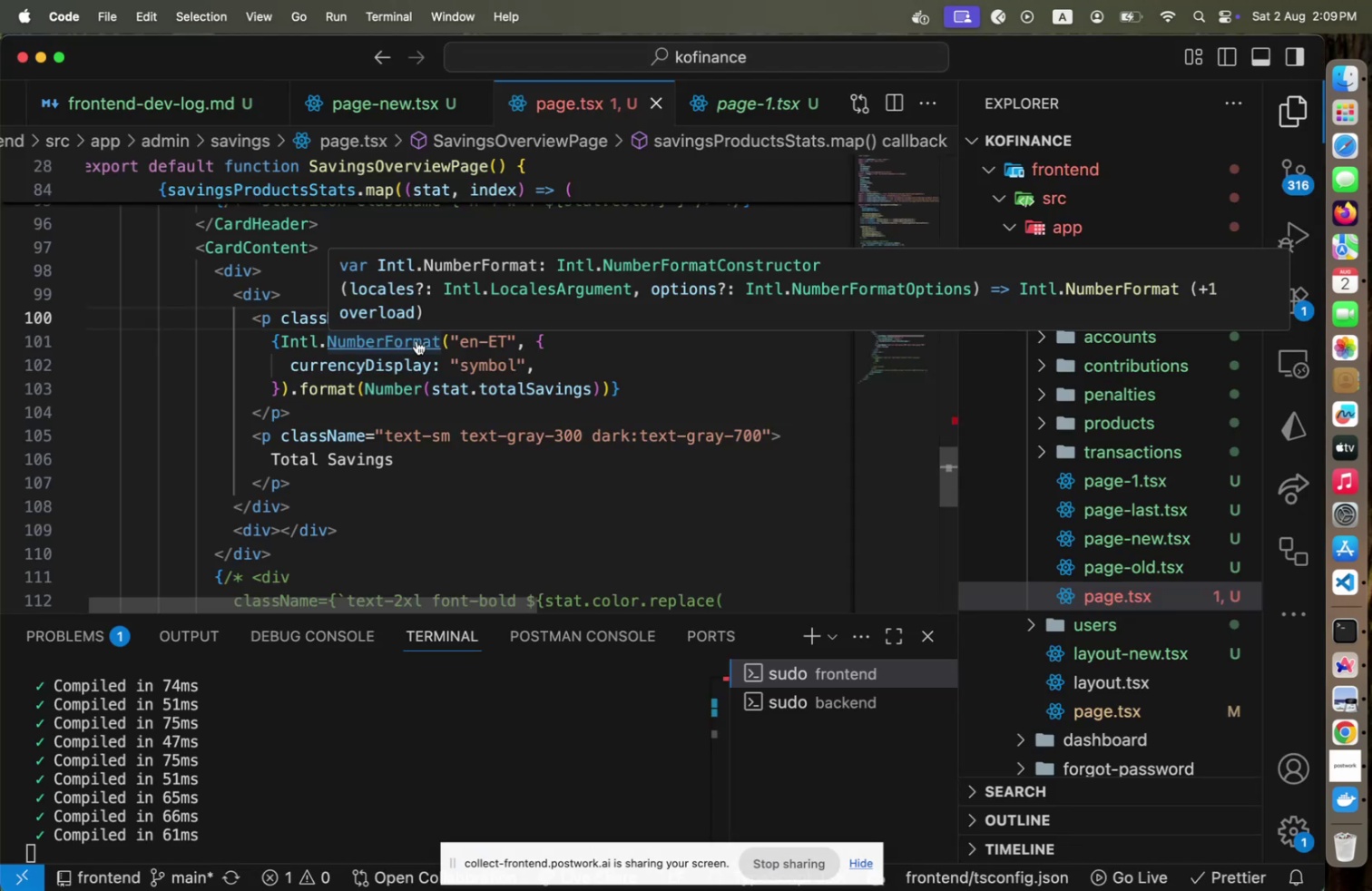 
key(Meta+Tab)
 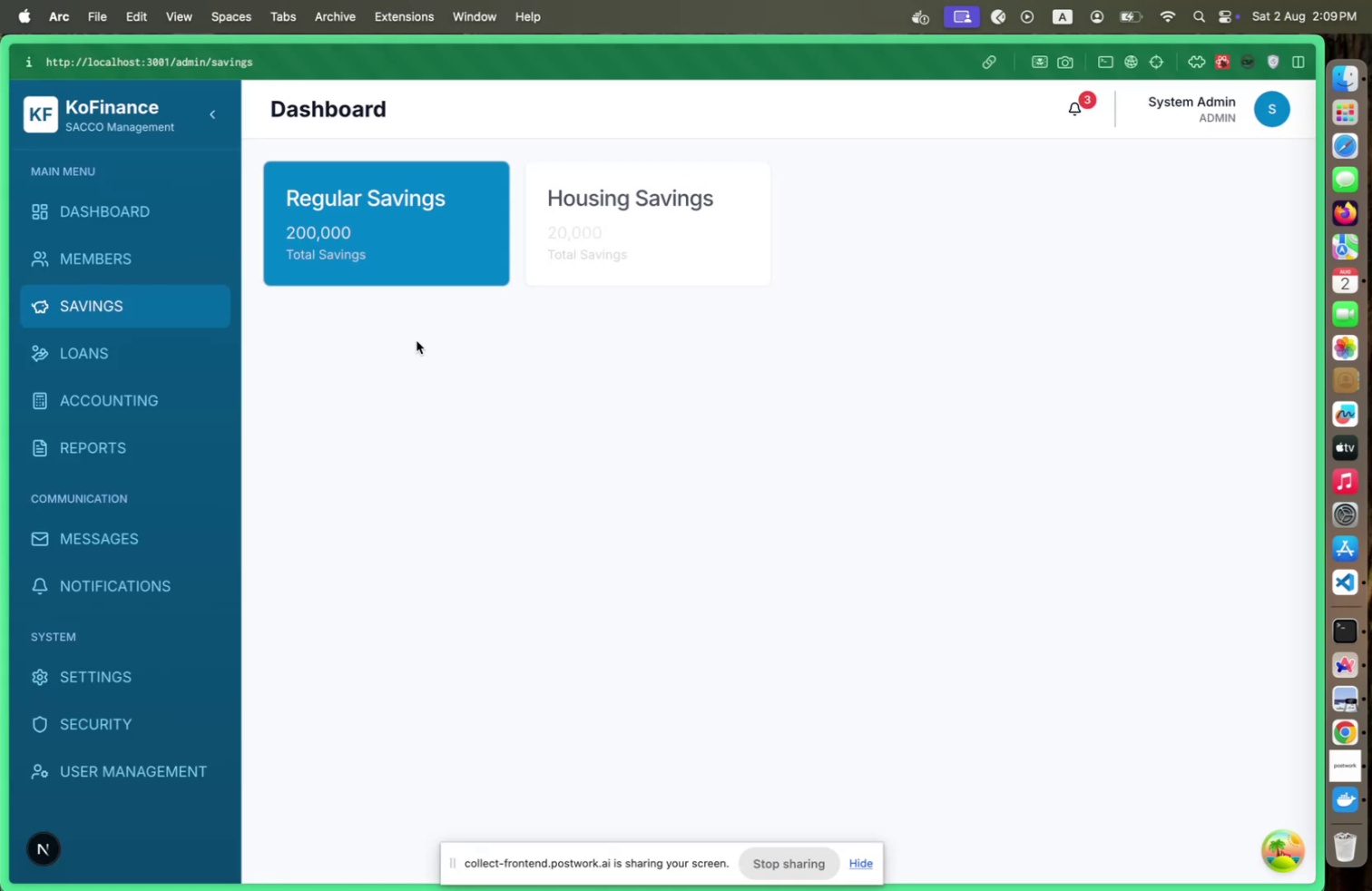 
key(Meta+CommandLeft)
 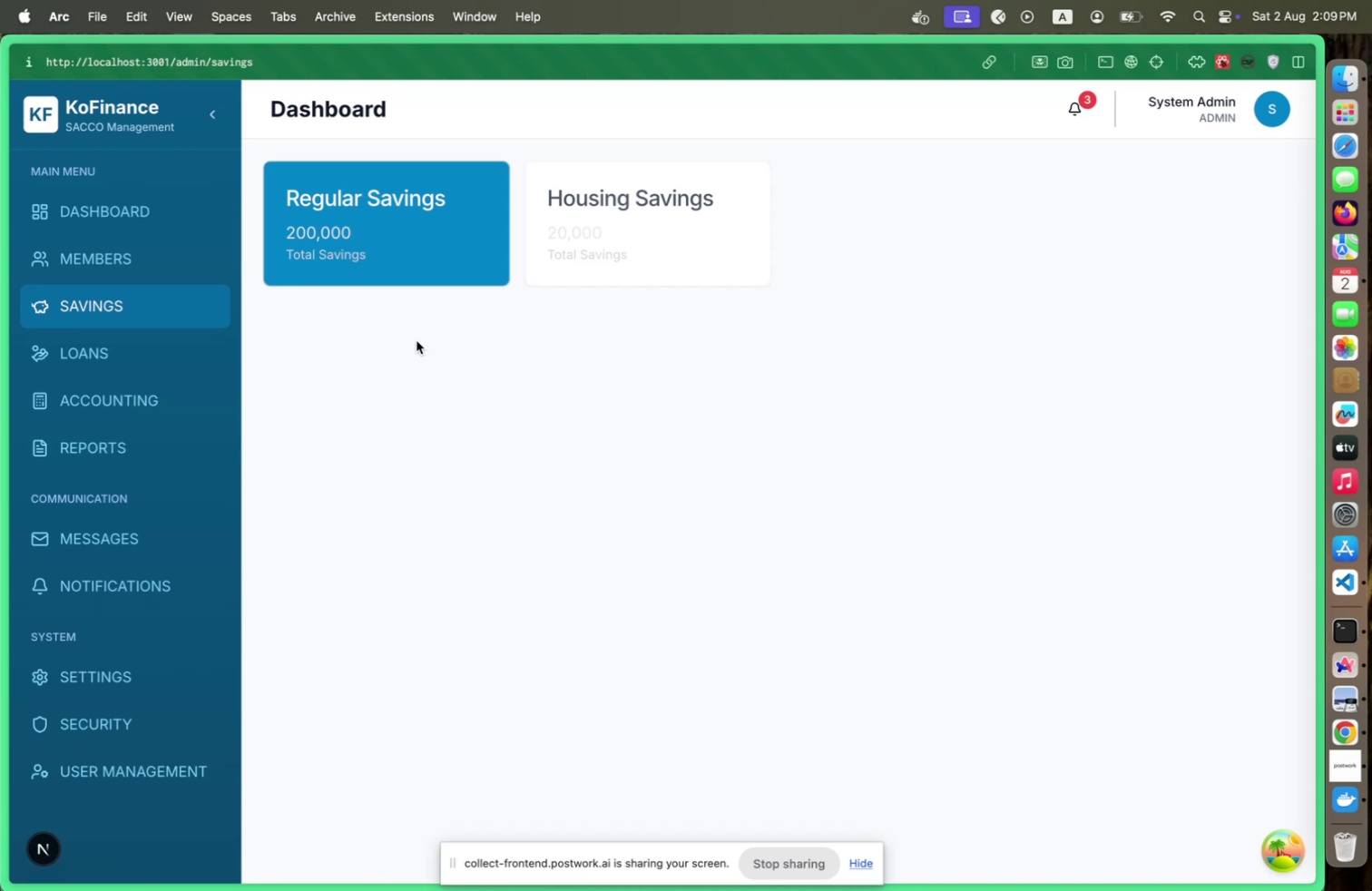 
key(Meta+Tab)
 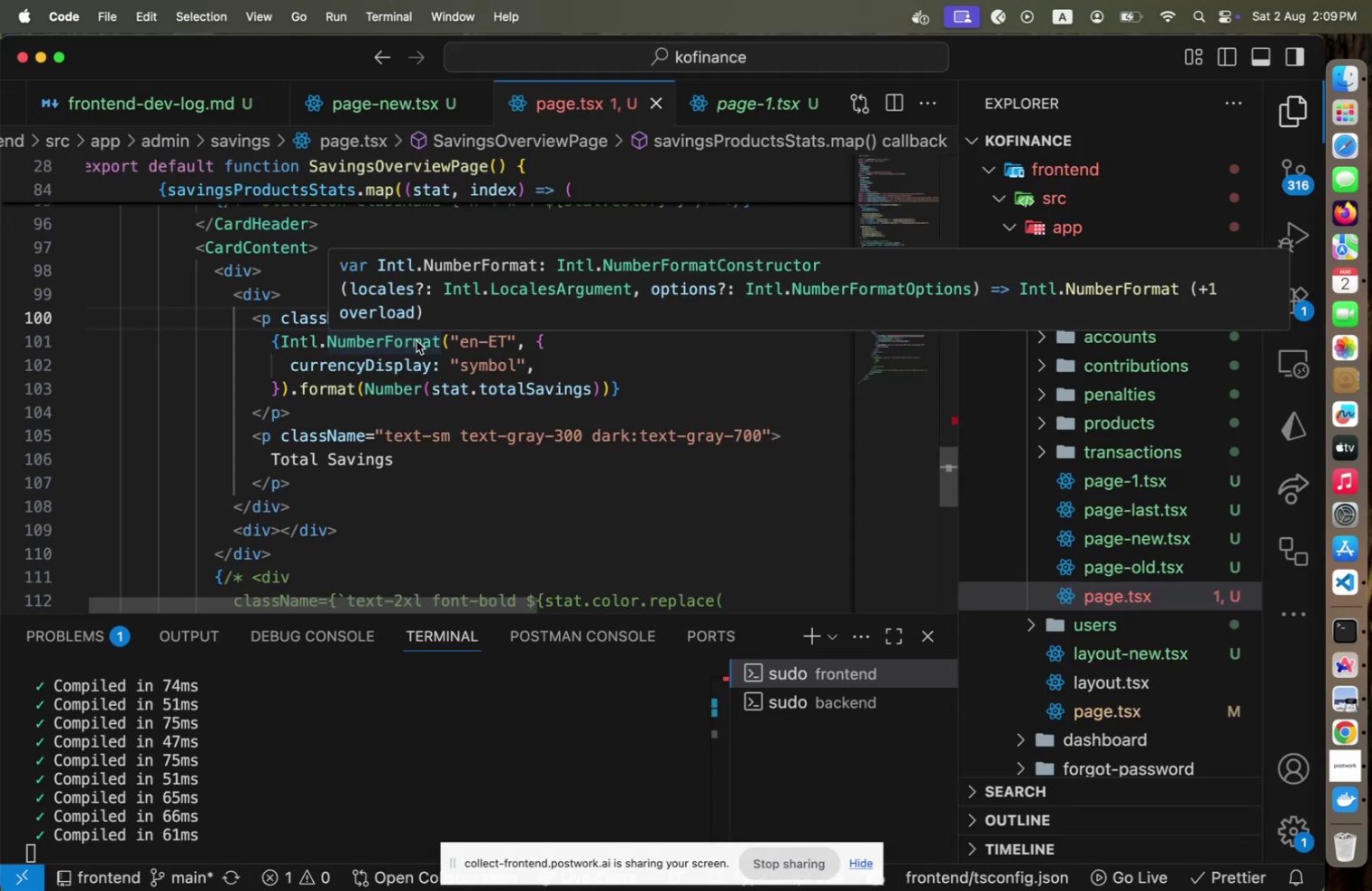 
hold_key(key=ArrowUp, duration=1.24)
 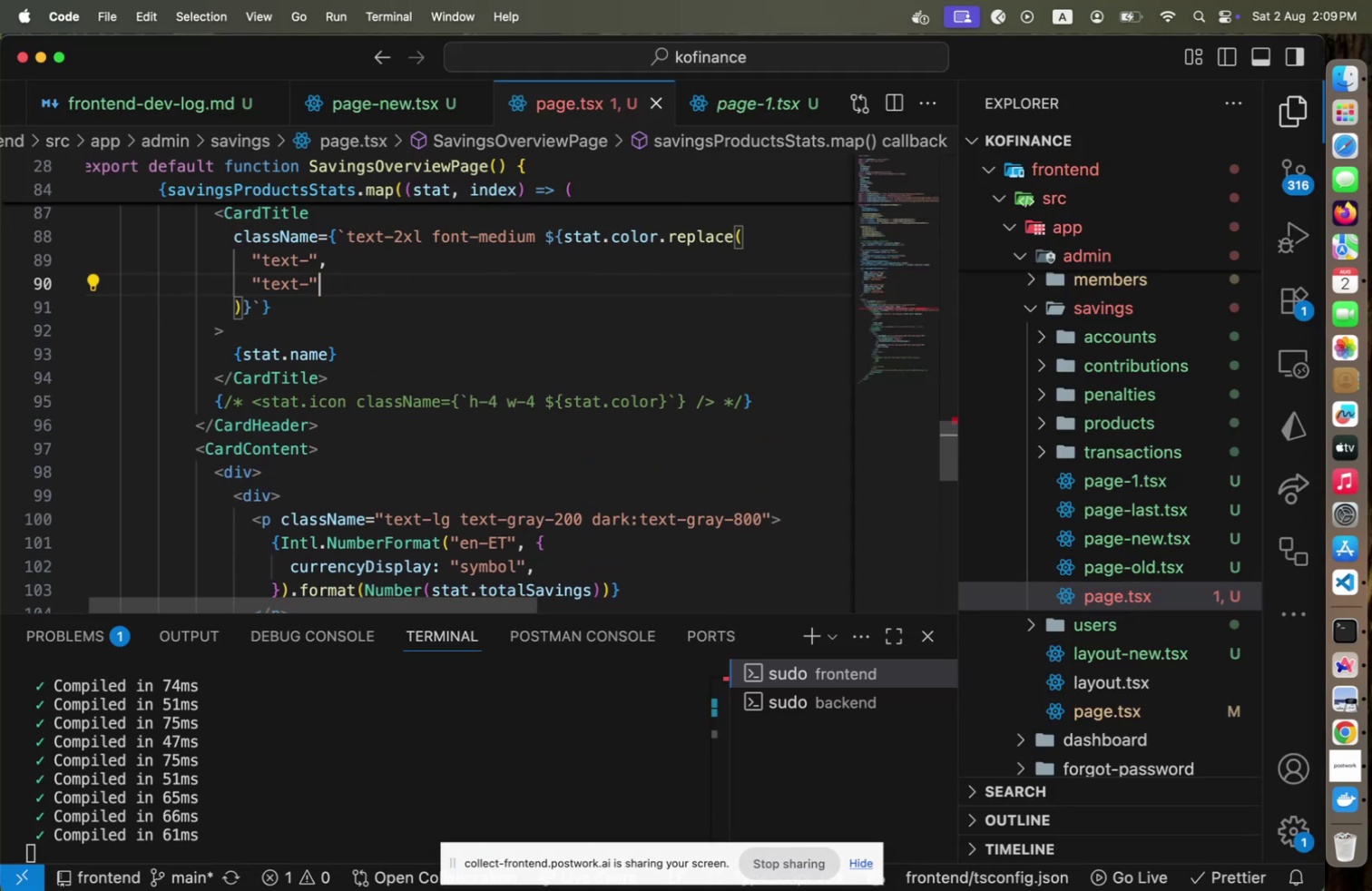 
key(ArrowUp)
 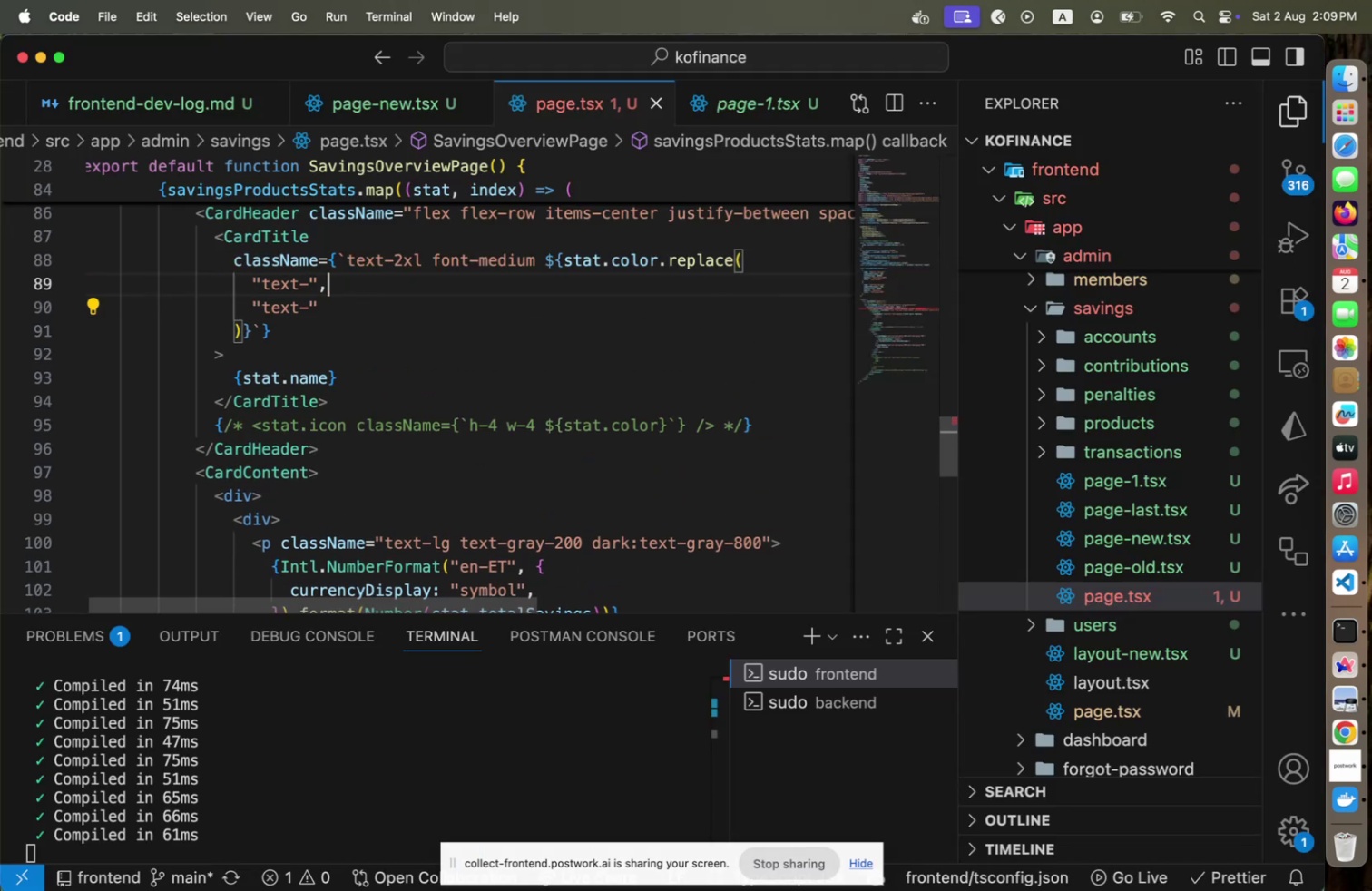 
key(ArrowUp)
 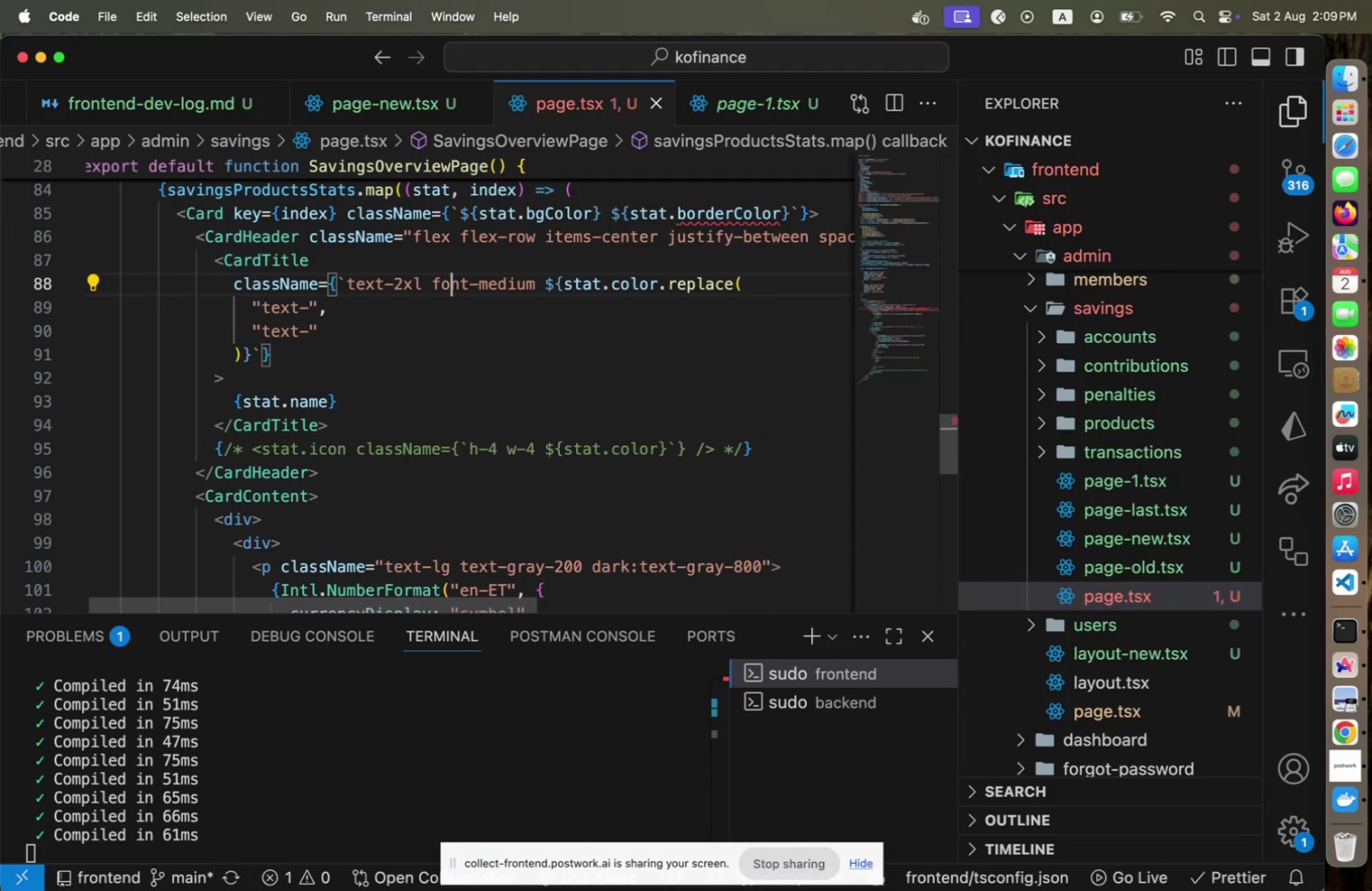 
key(ArrowLeft)
 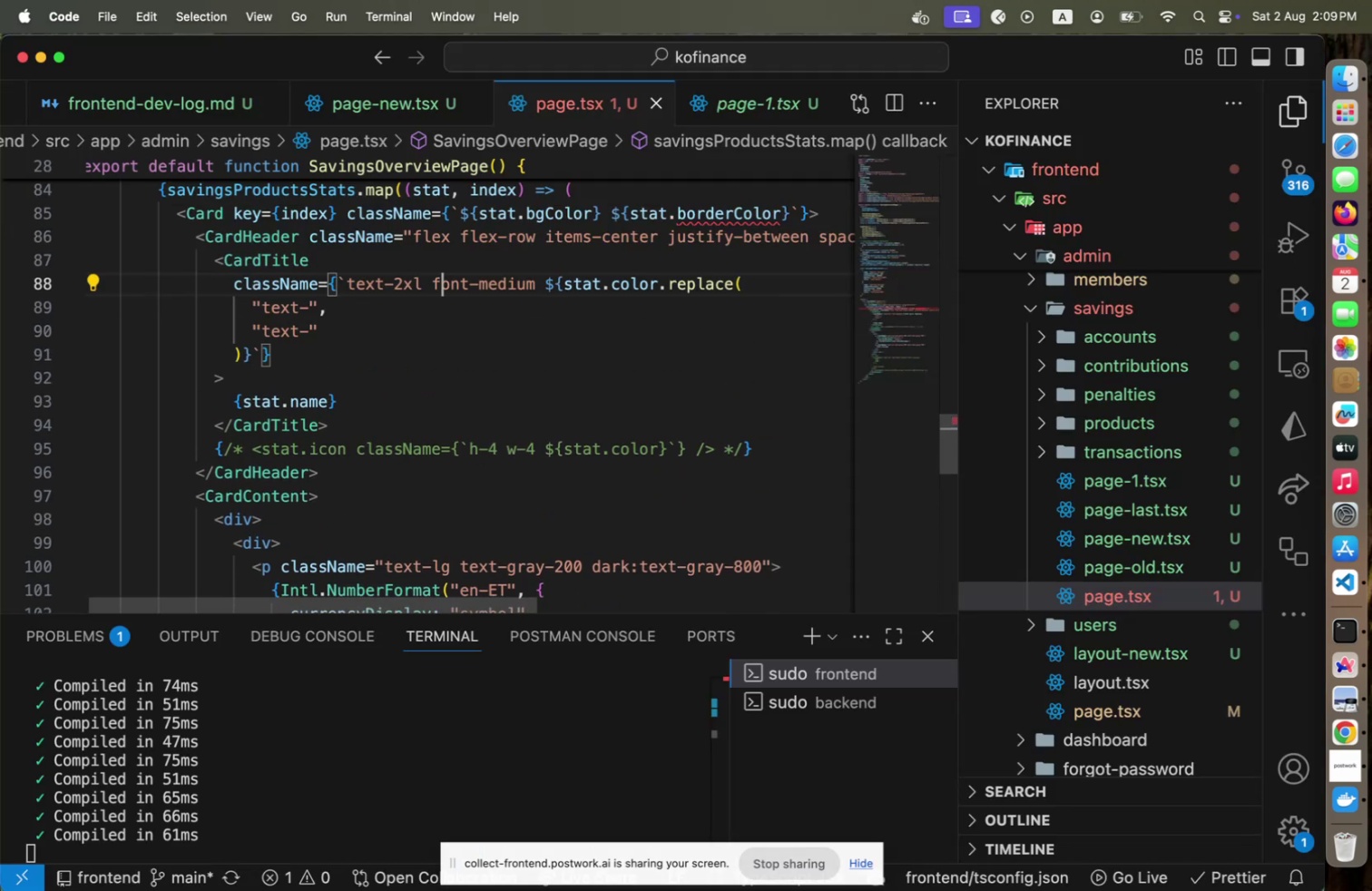 
key(ArrowLeft)
 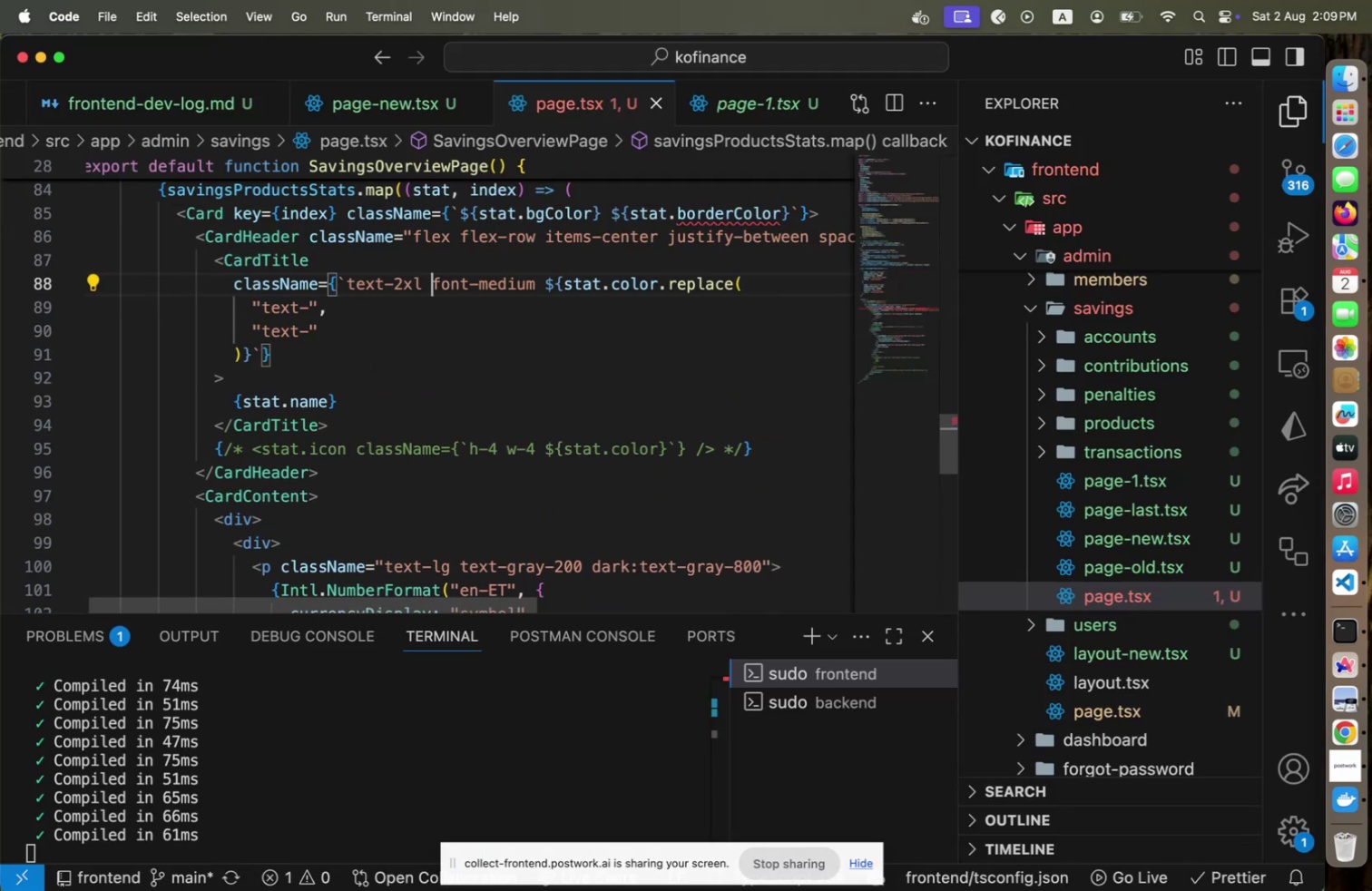 
key(ArrowLeft)
 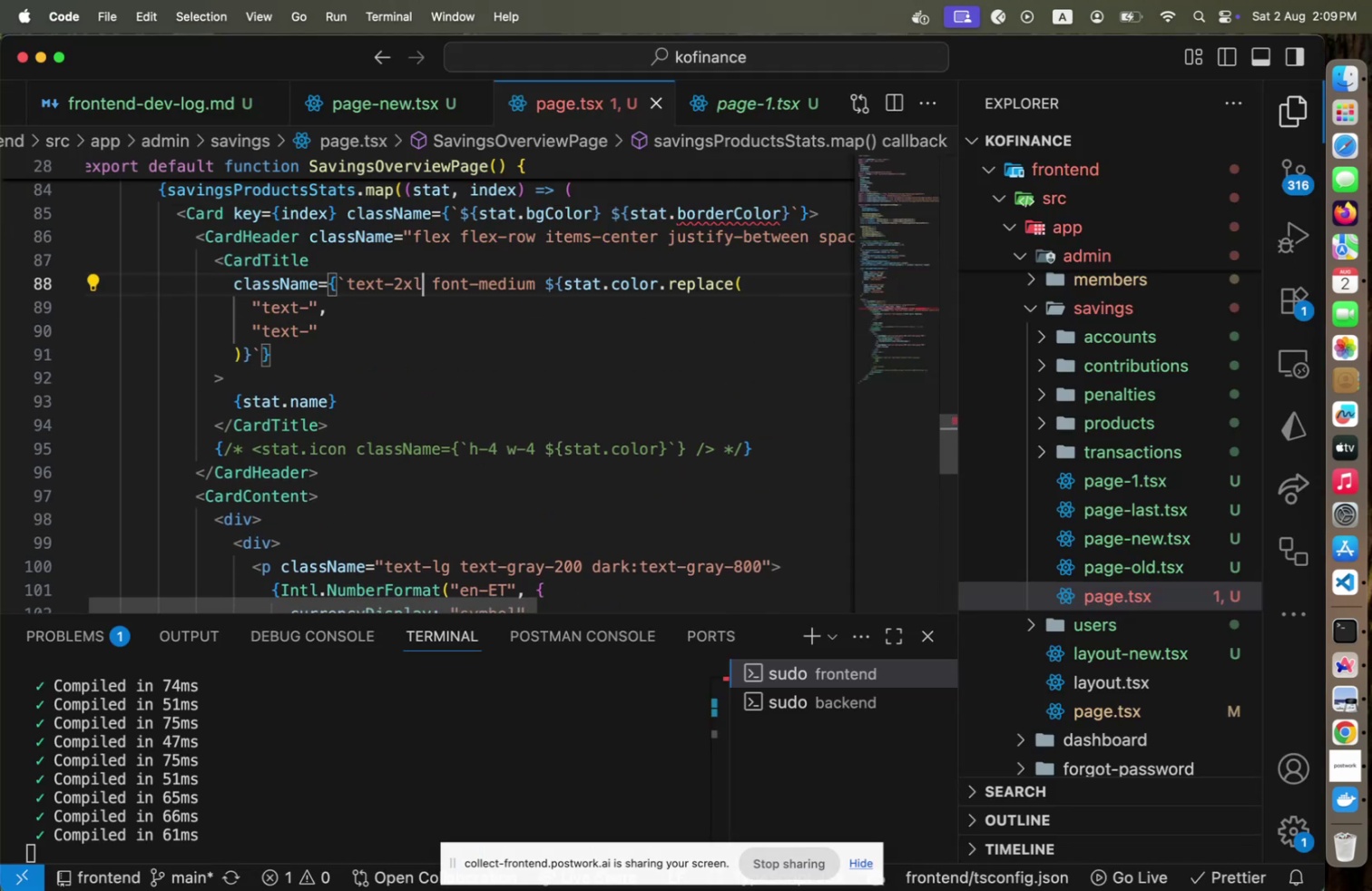 
key(Shift+ArrowLeft)
 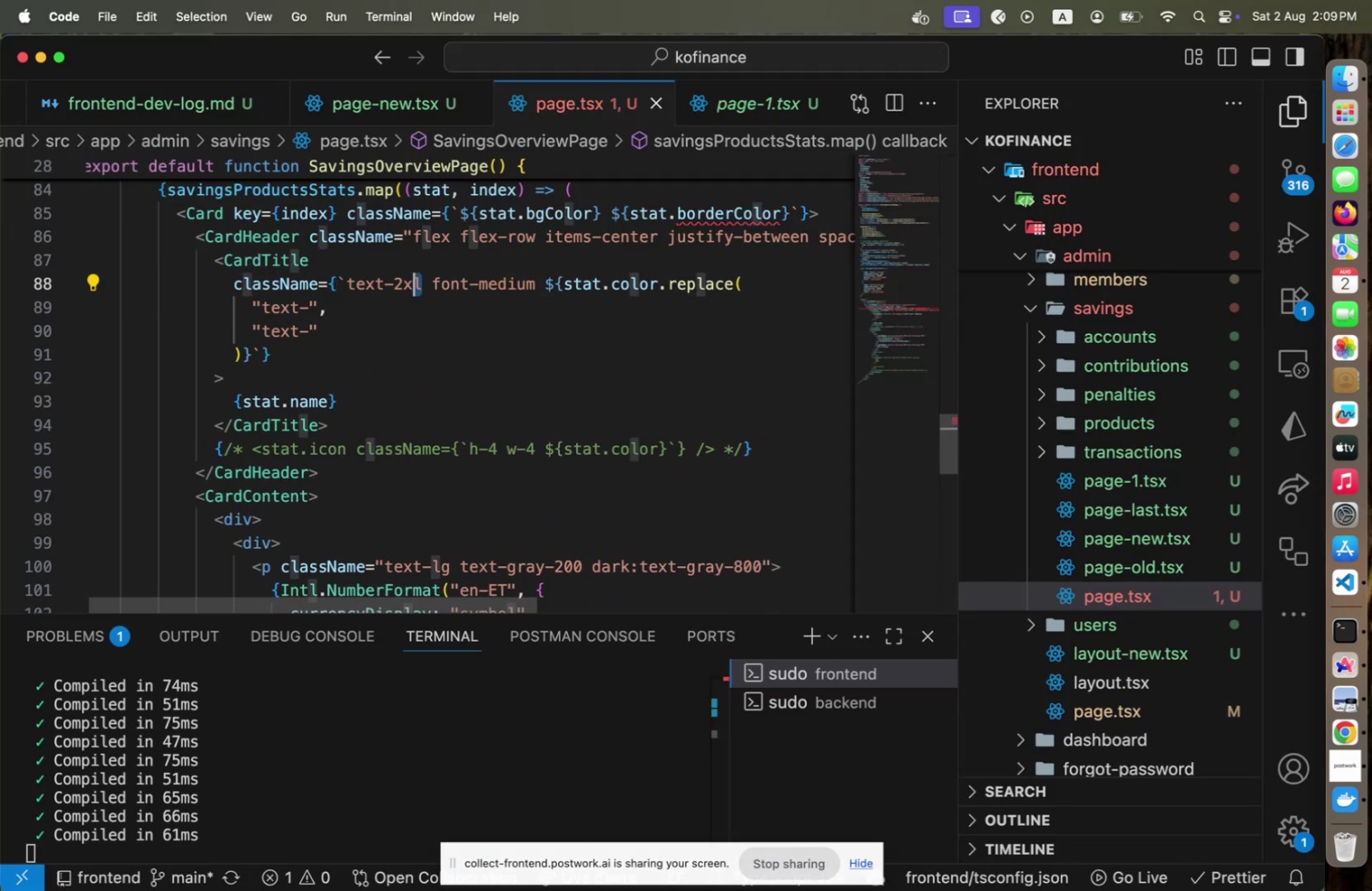 
key(Shift+ArrowLeft)
 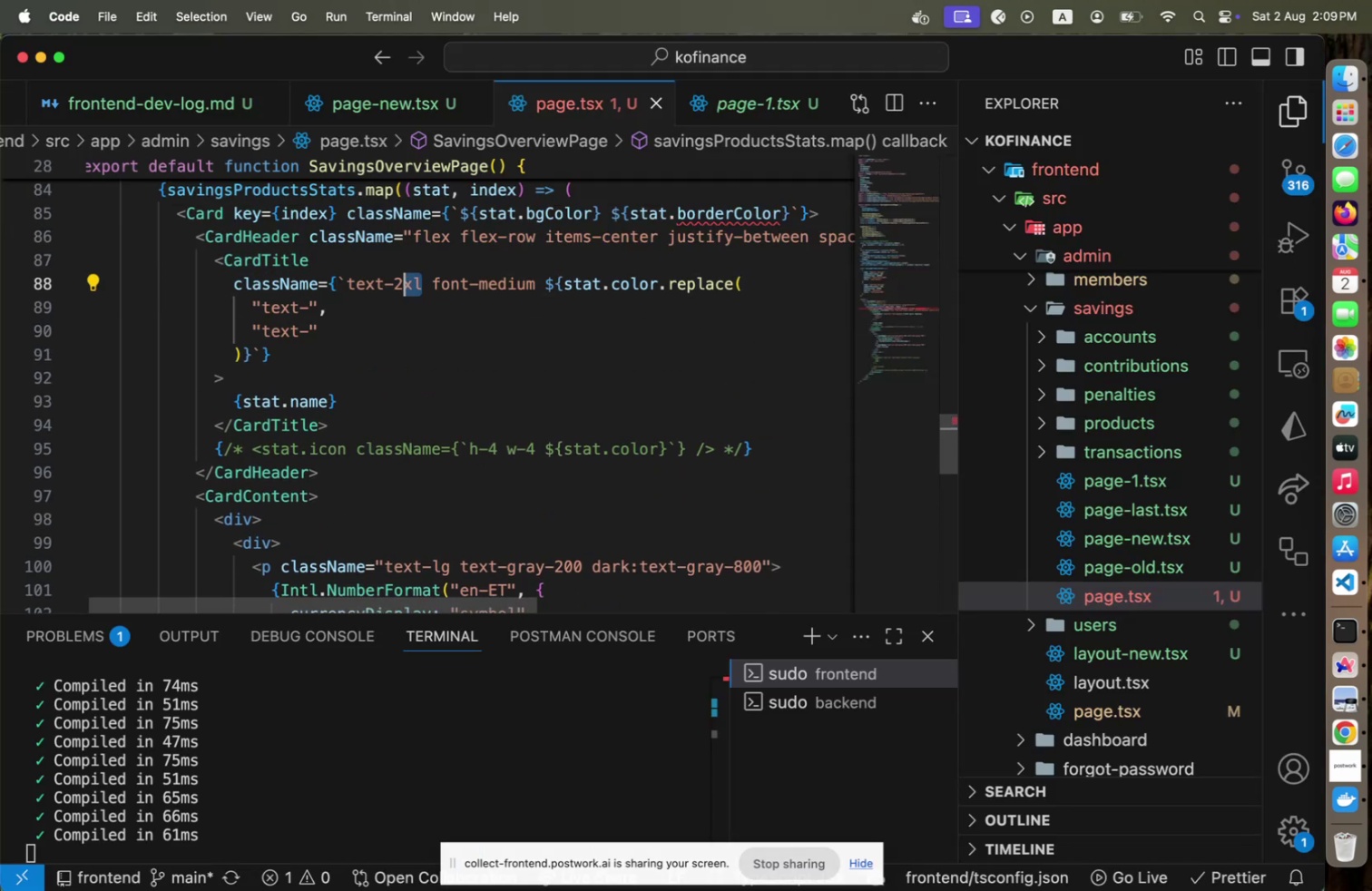 
key(Shift+ArrowLeft)
 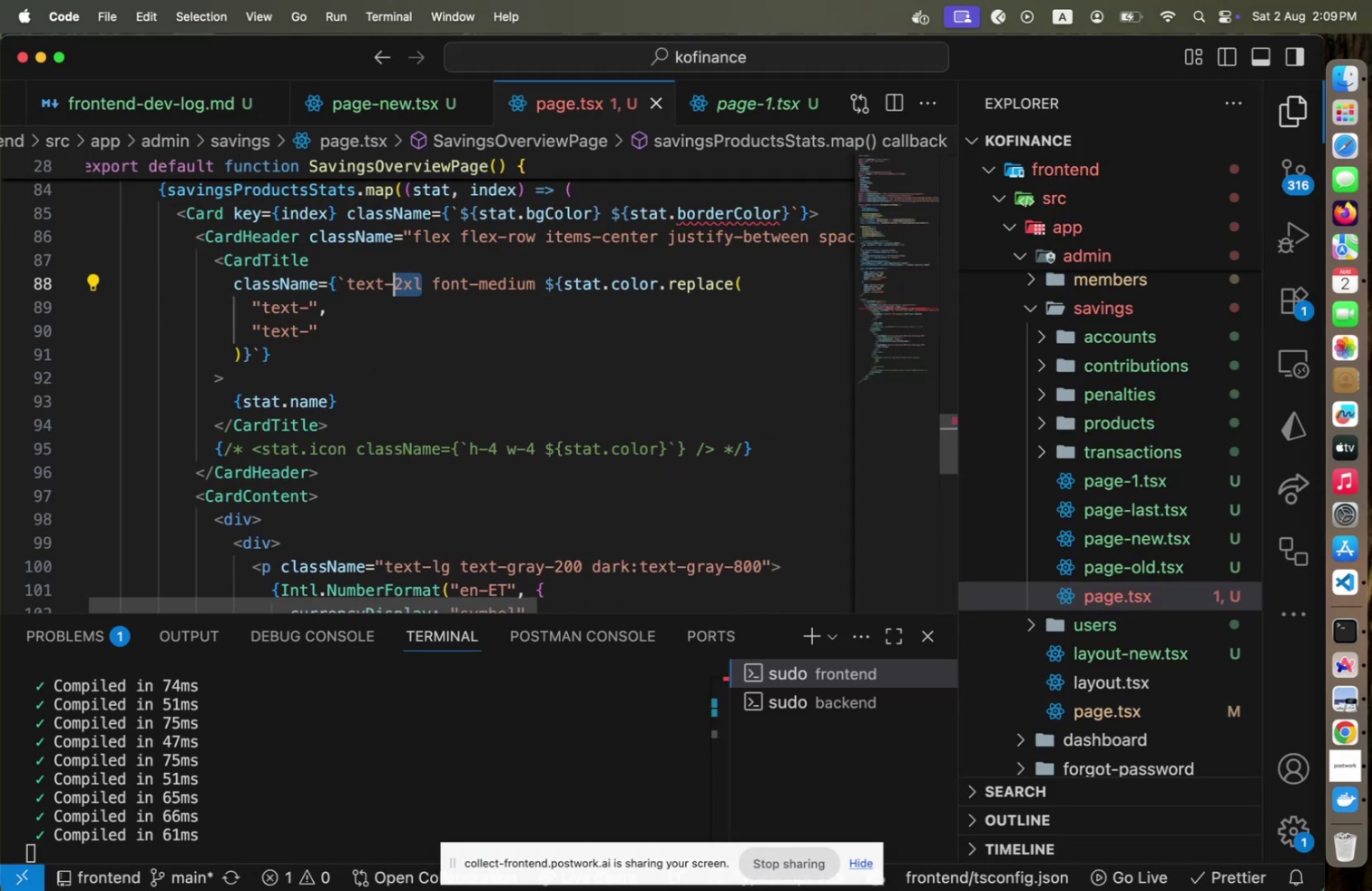 
type(xl)
 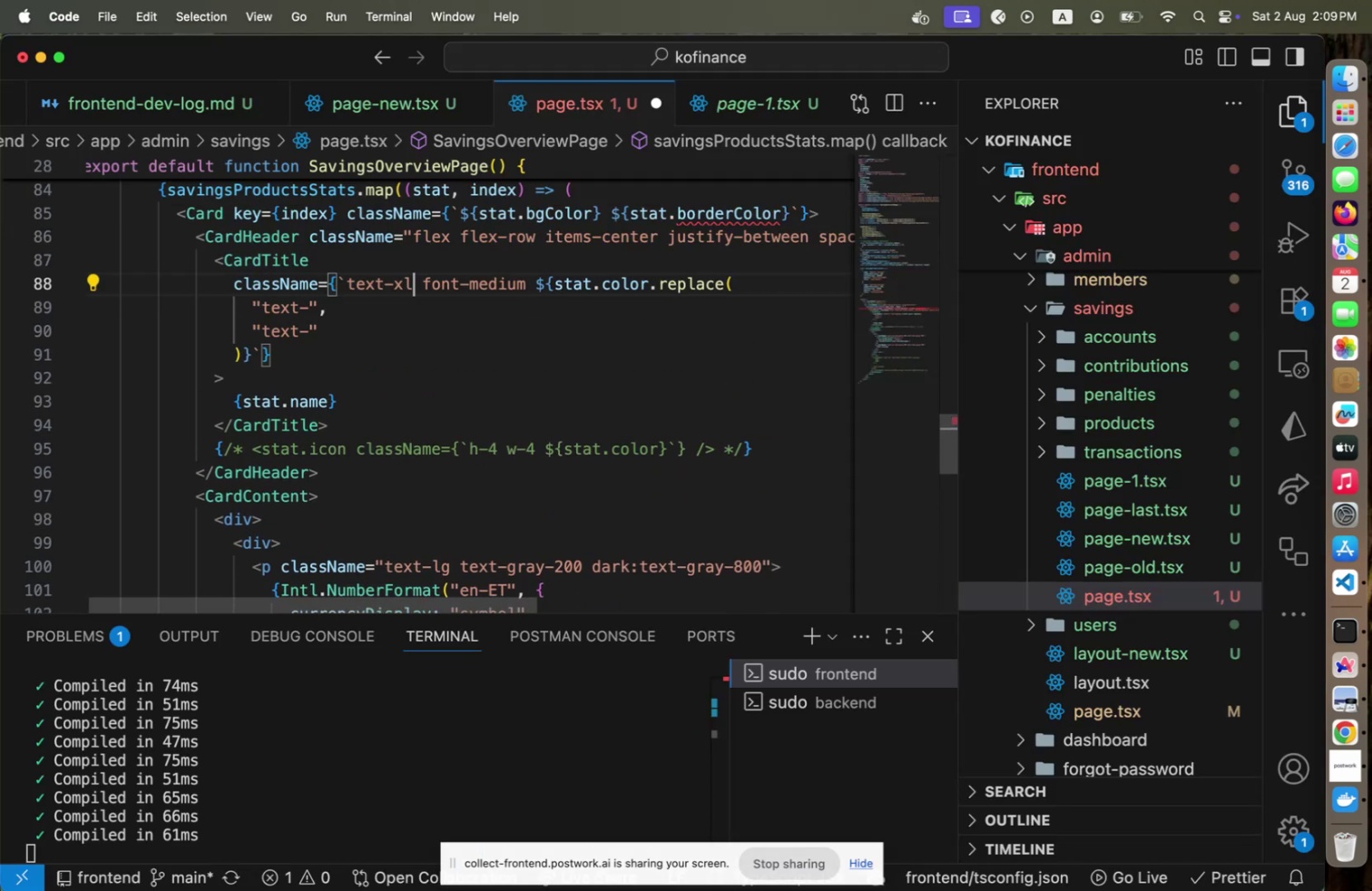 
key(Meta+CommandLeft)
 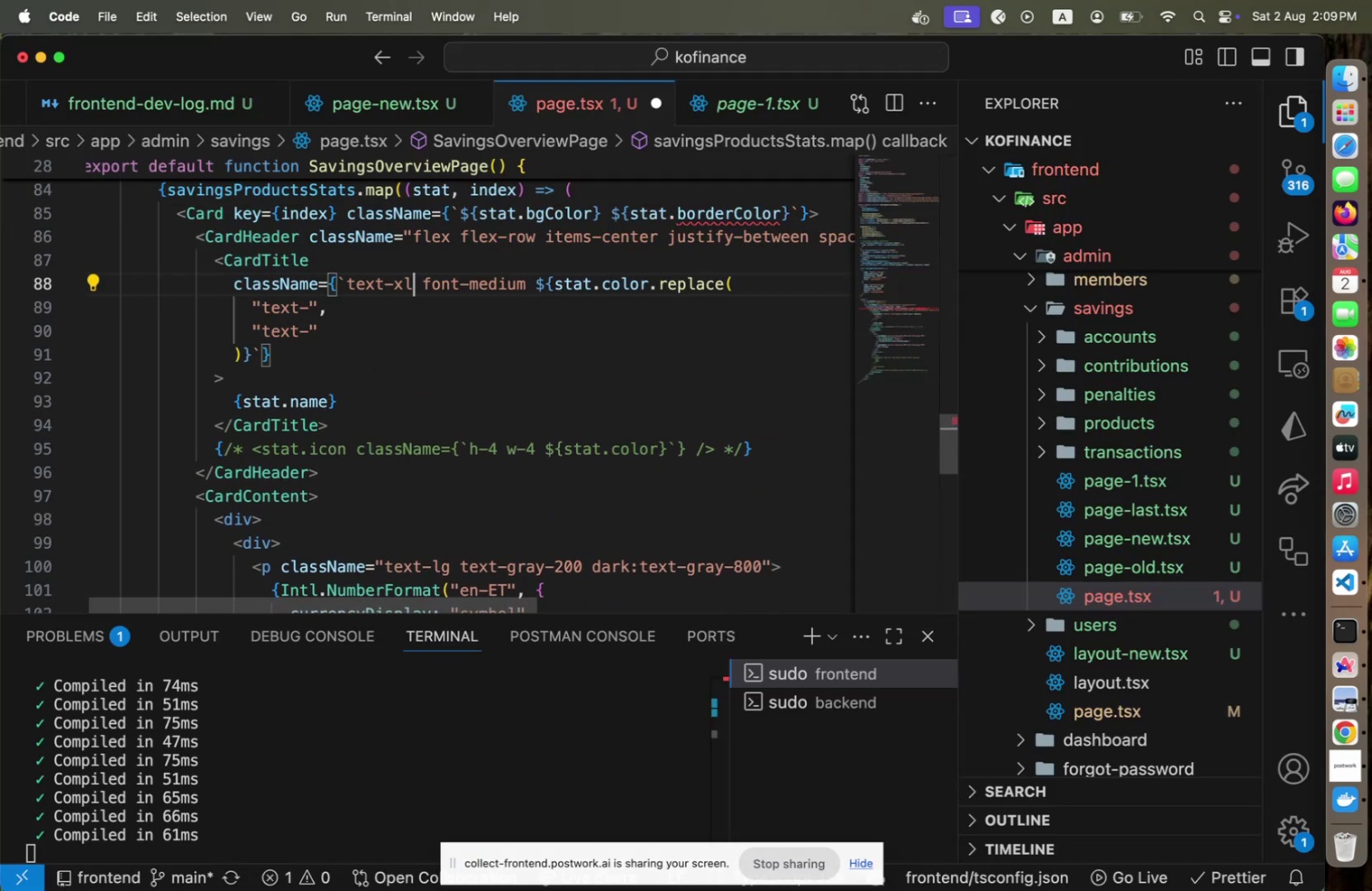 
key(Meta+S)
 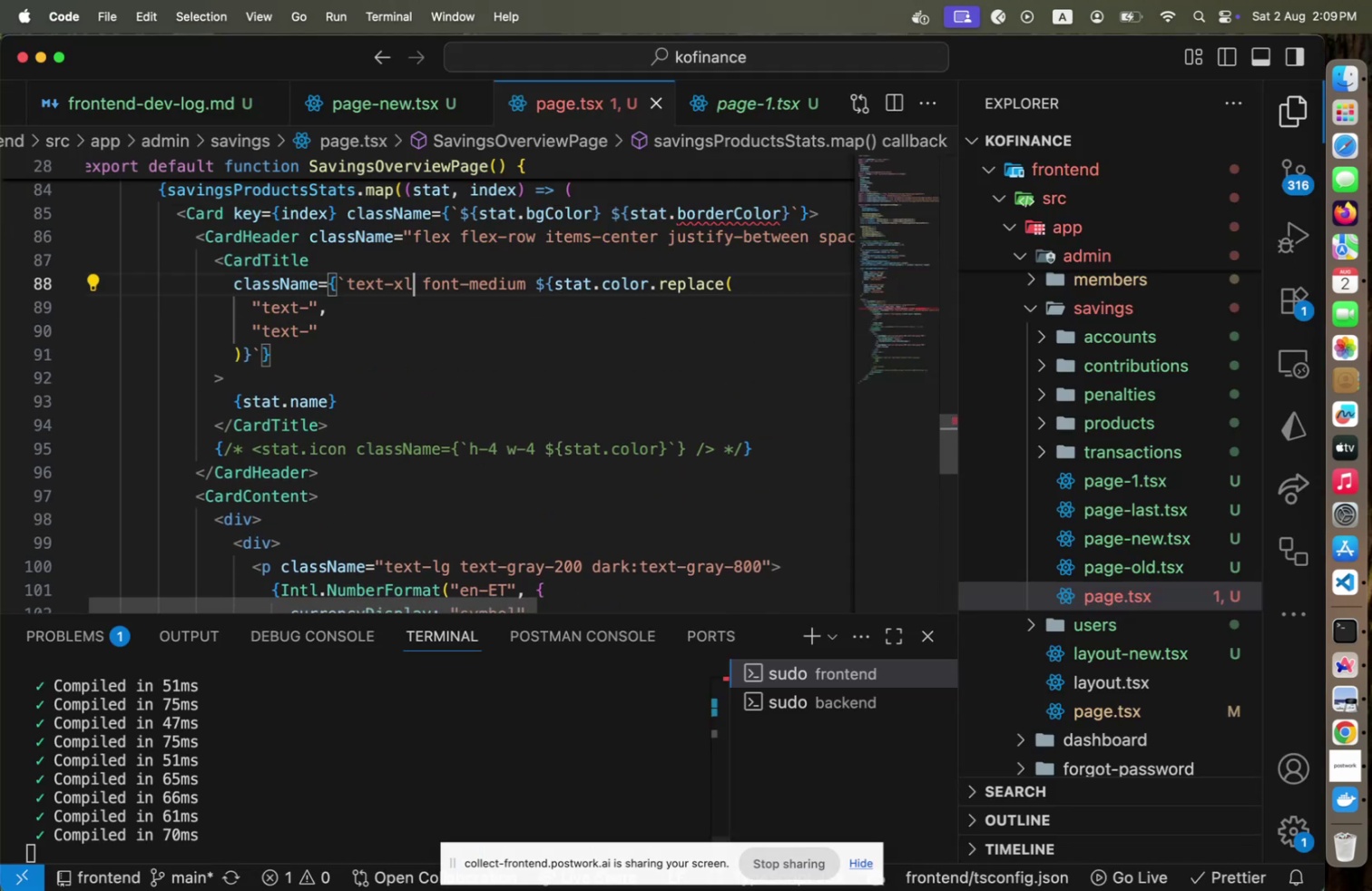 
key(Meta+CommandLeft)
 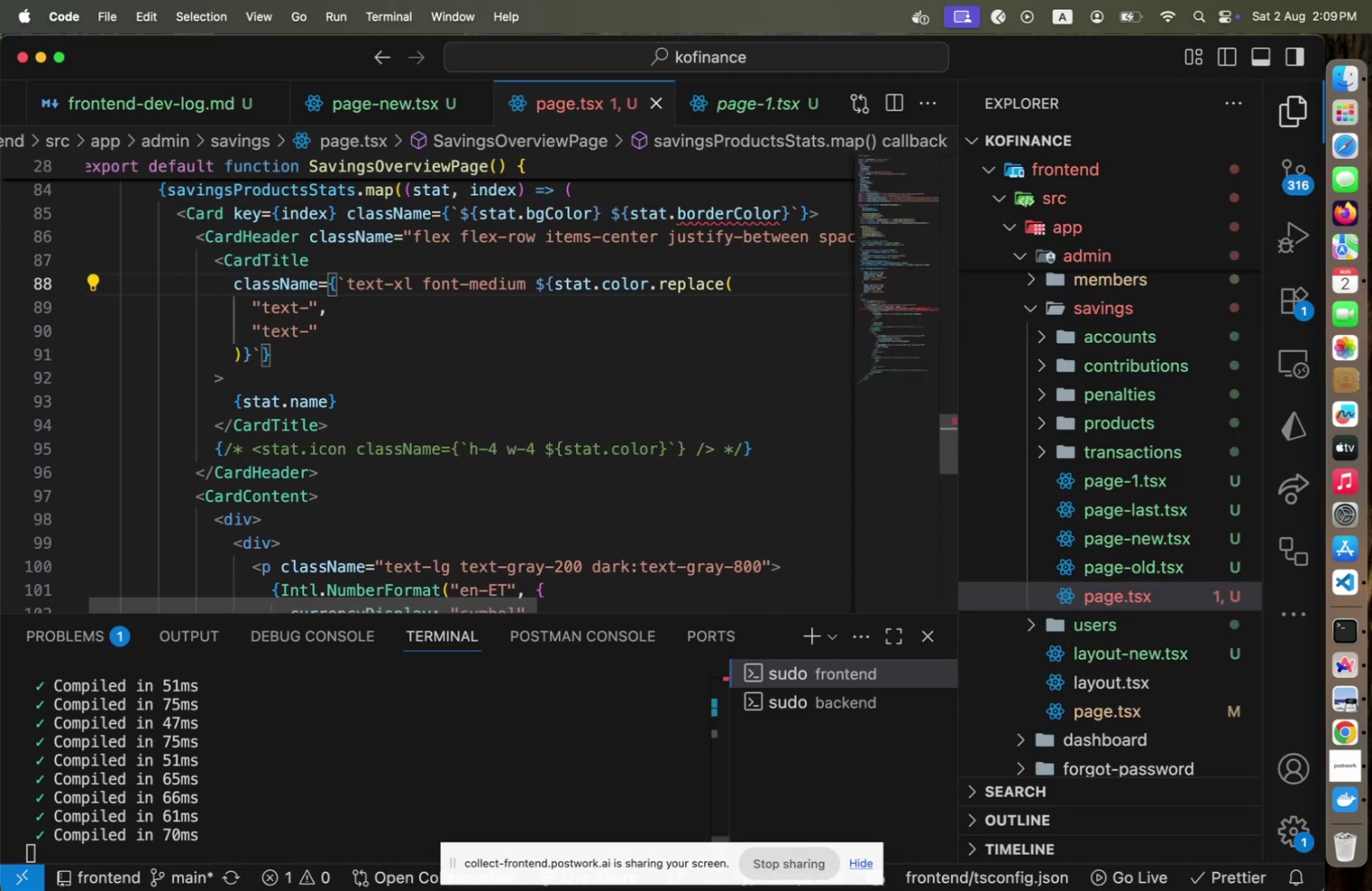 
key(Meta+Tab)
 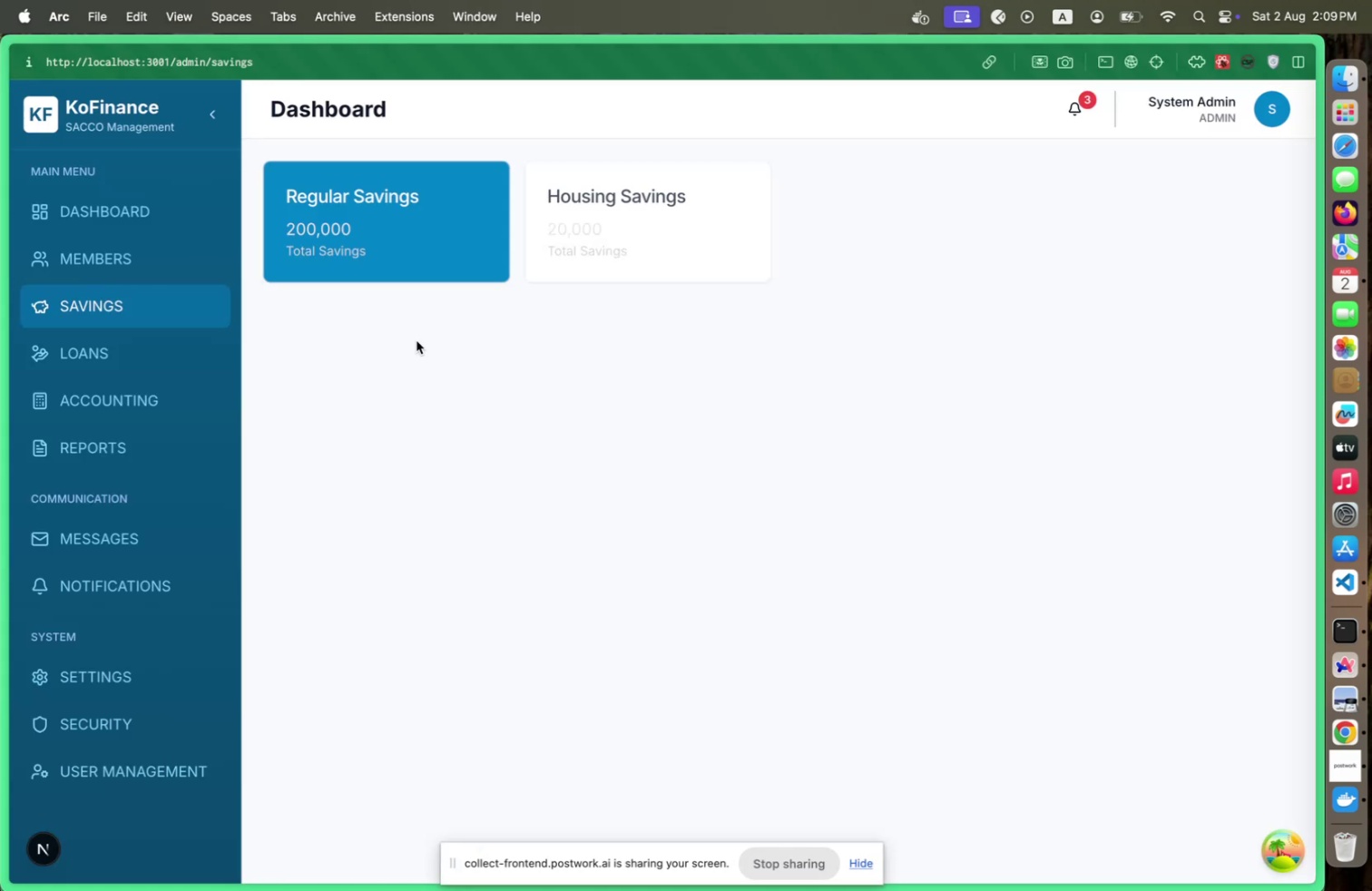 
key(Meta+CommandLeft)
 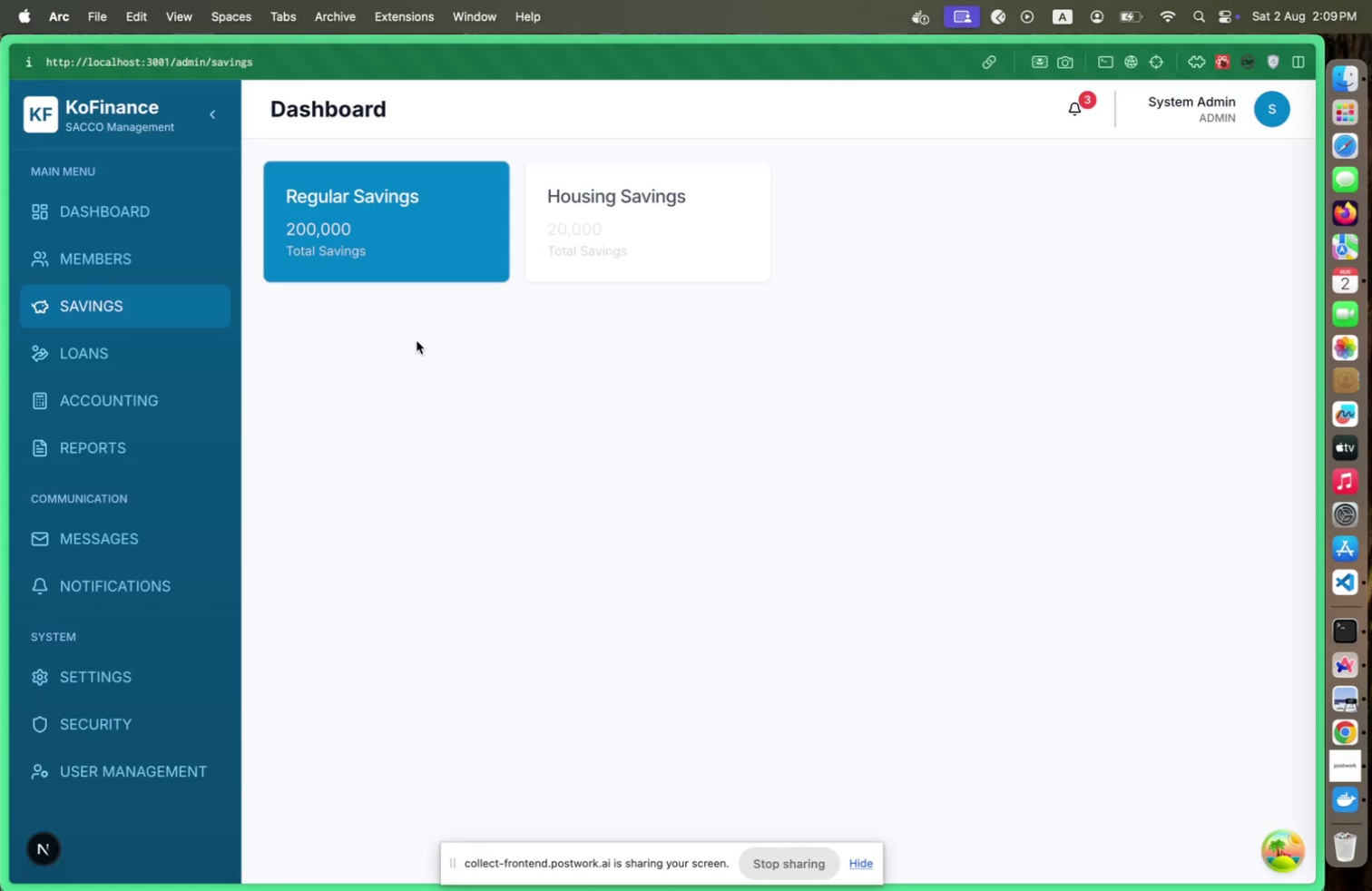 
key(Meta+Tab)
 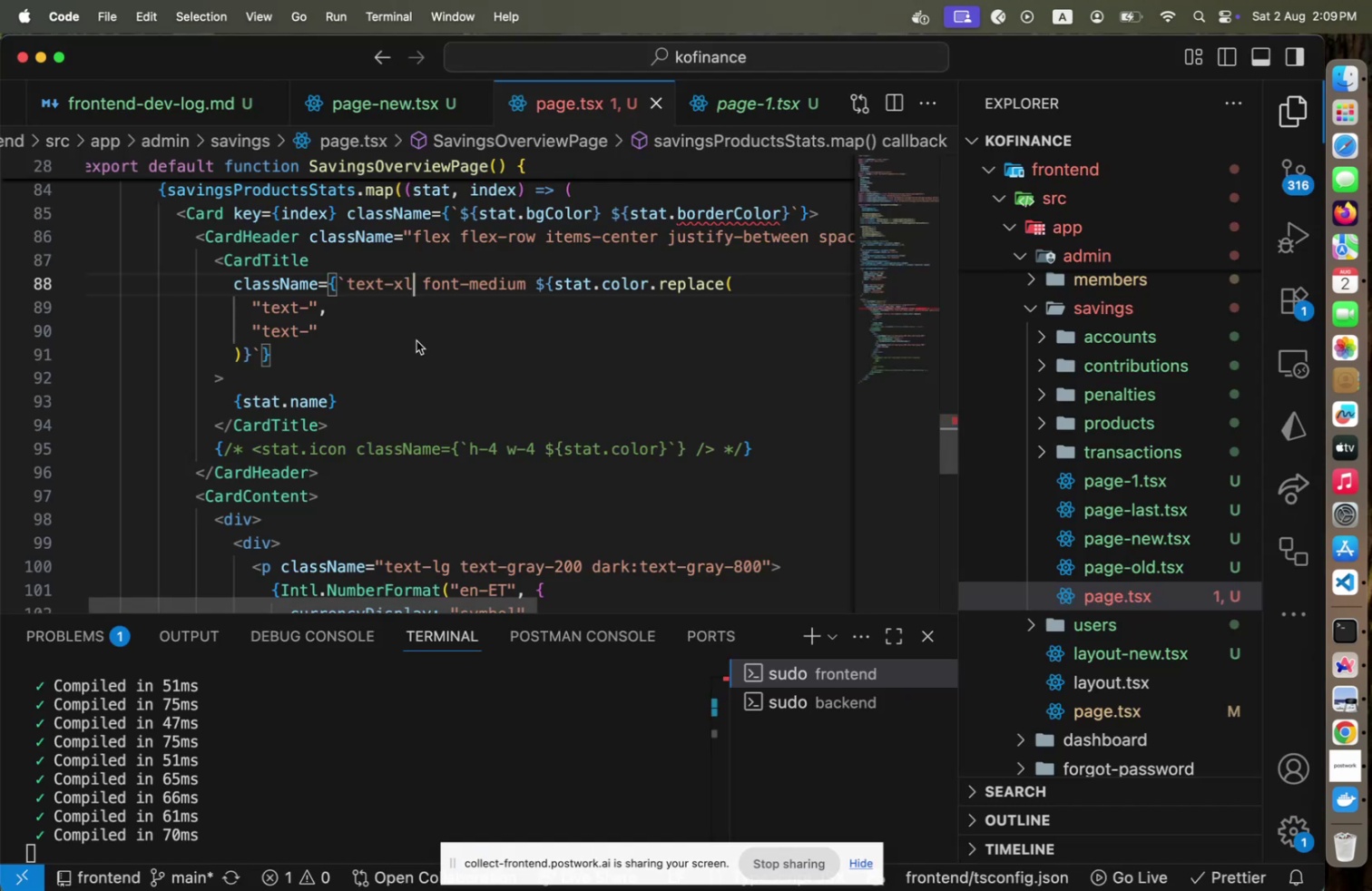 
hold_key(key=ArrowDown, duration=1.34)
 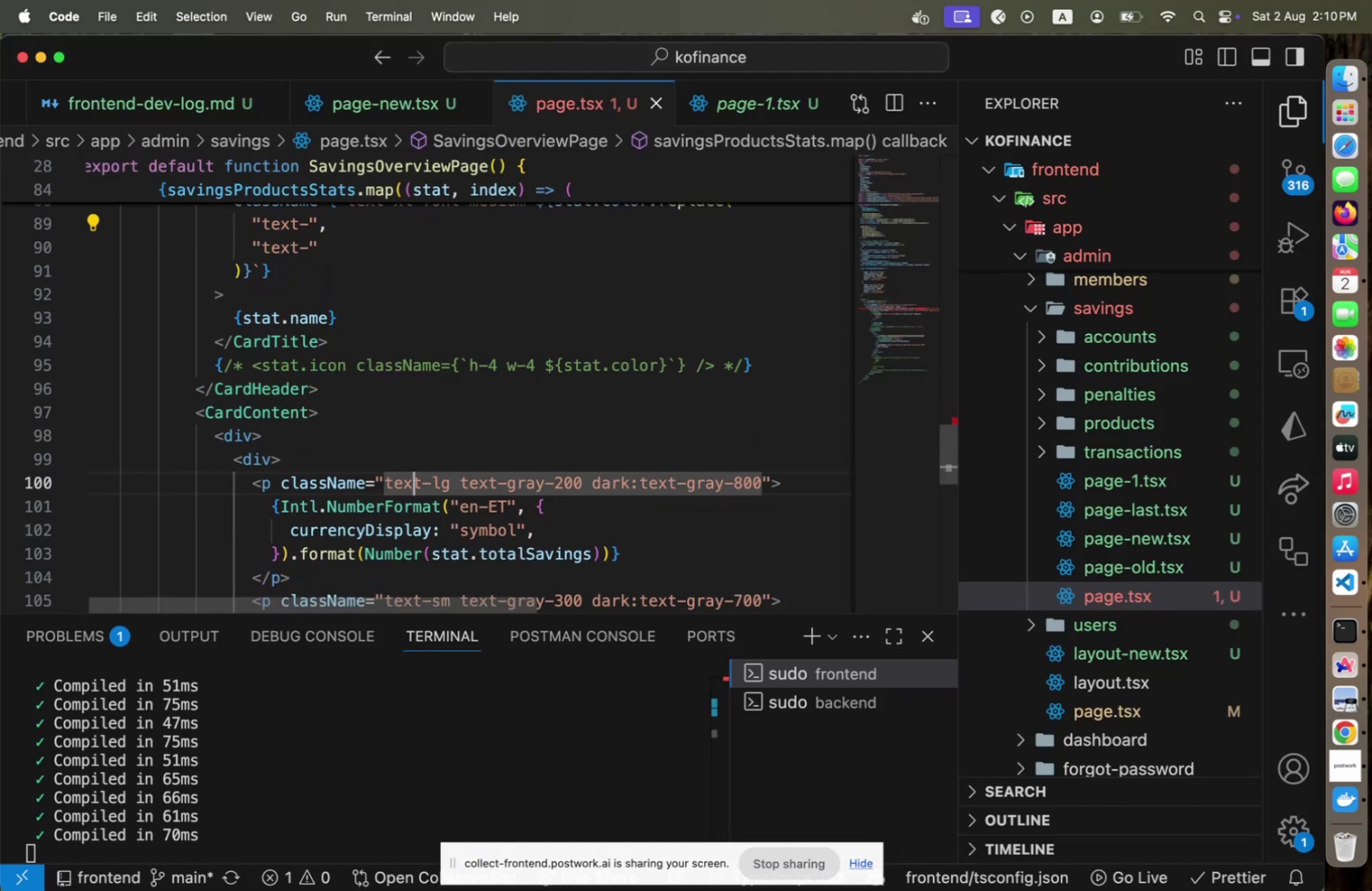 
key(ArrowDown)
 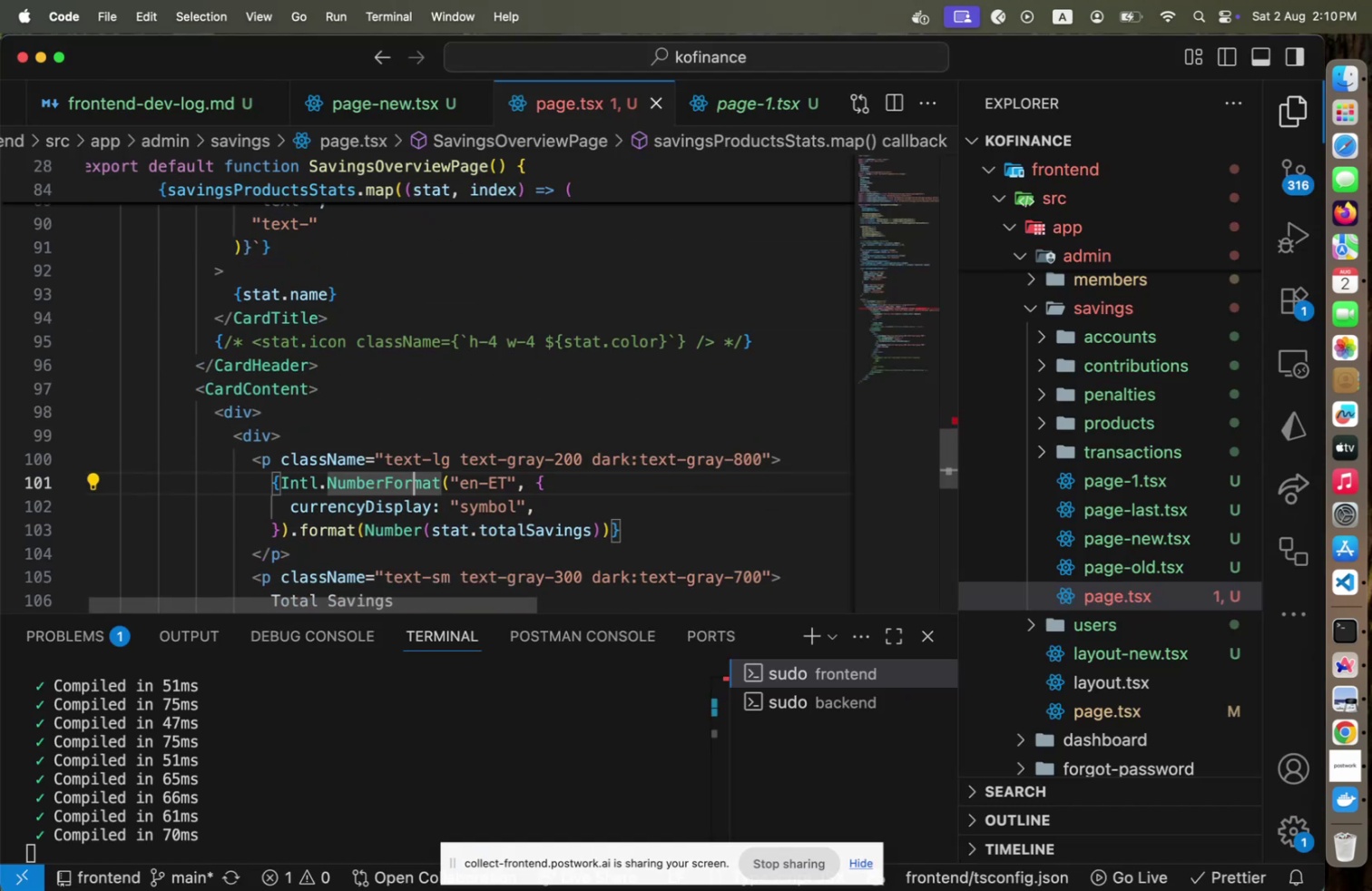 
key(ArrowRight)
 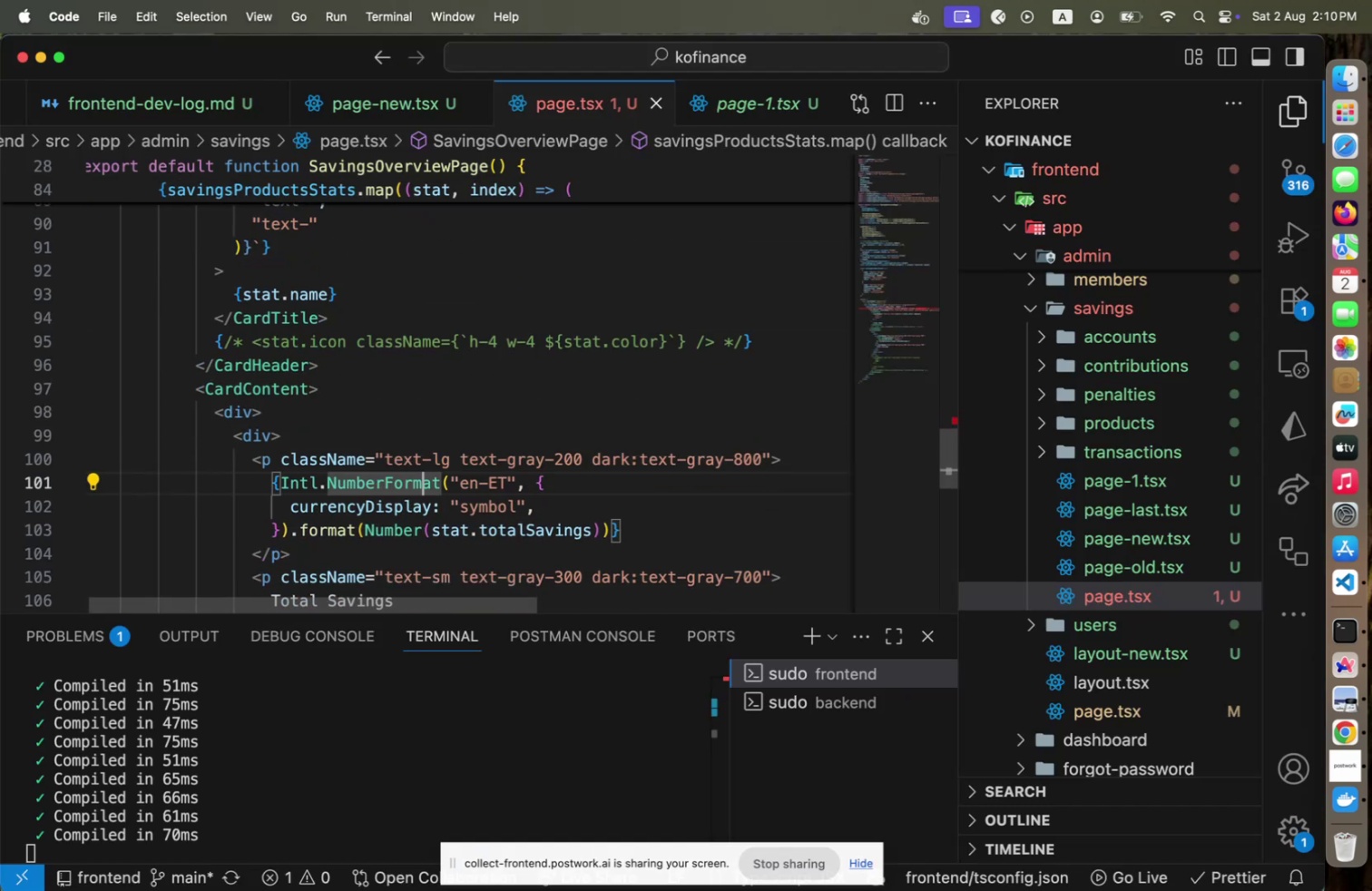 
key(ArrowUp)
 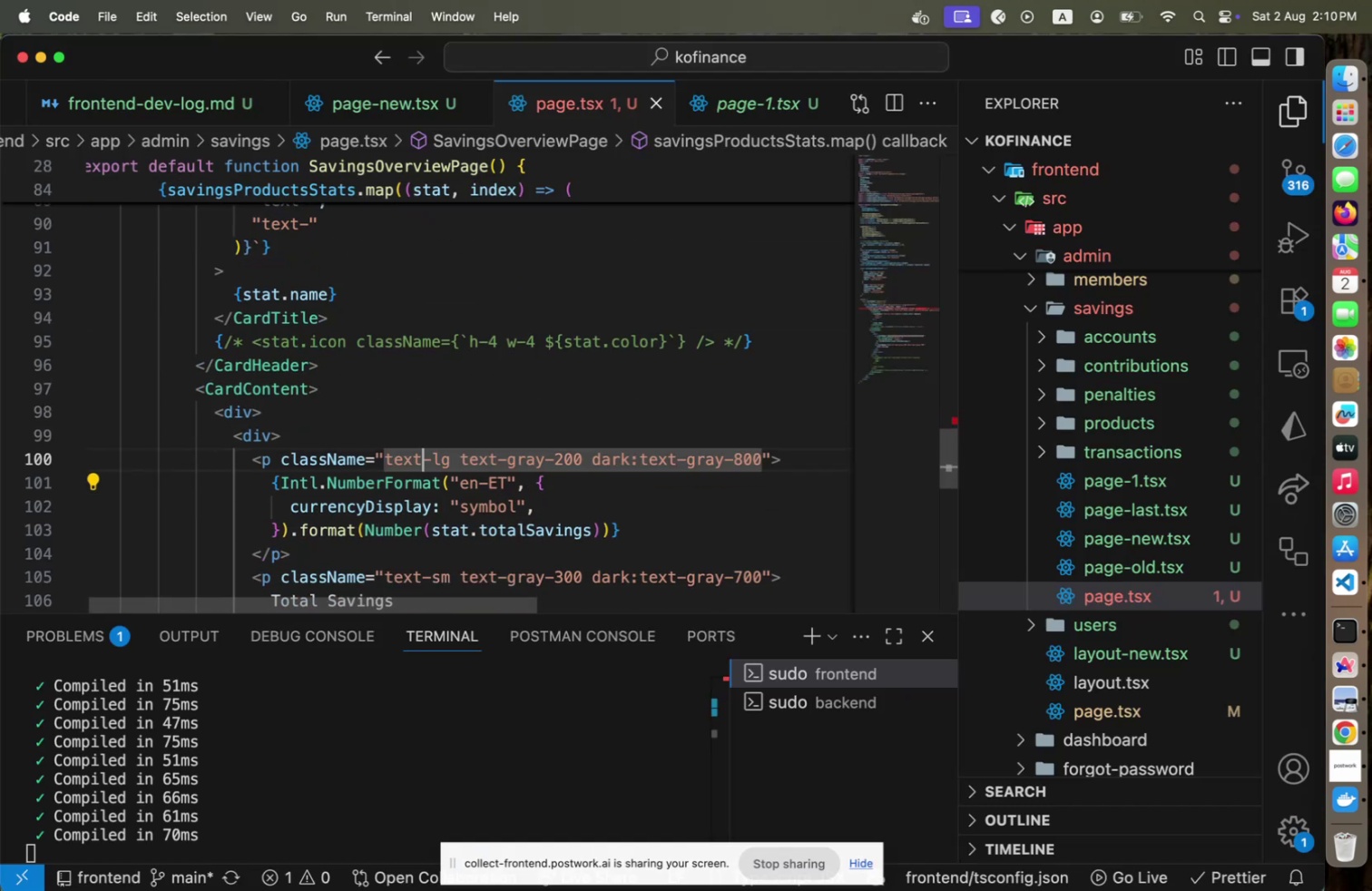 
key(ArrowRight)
 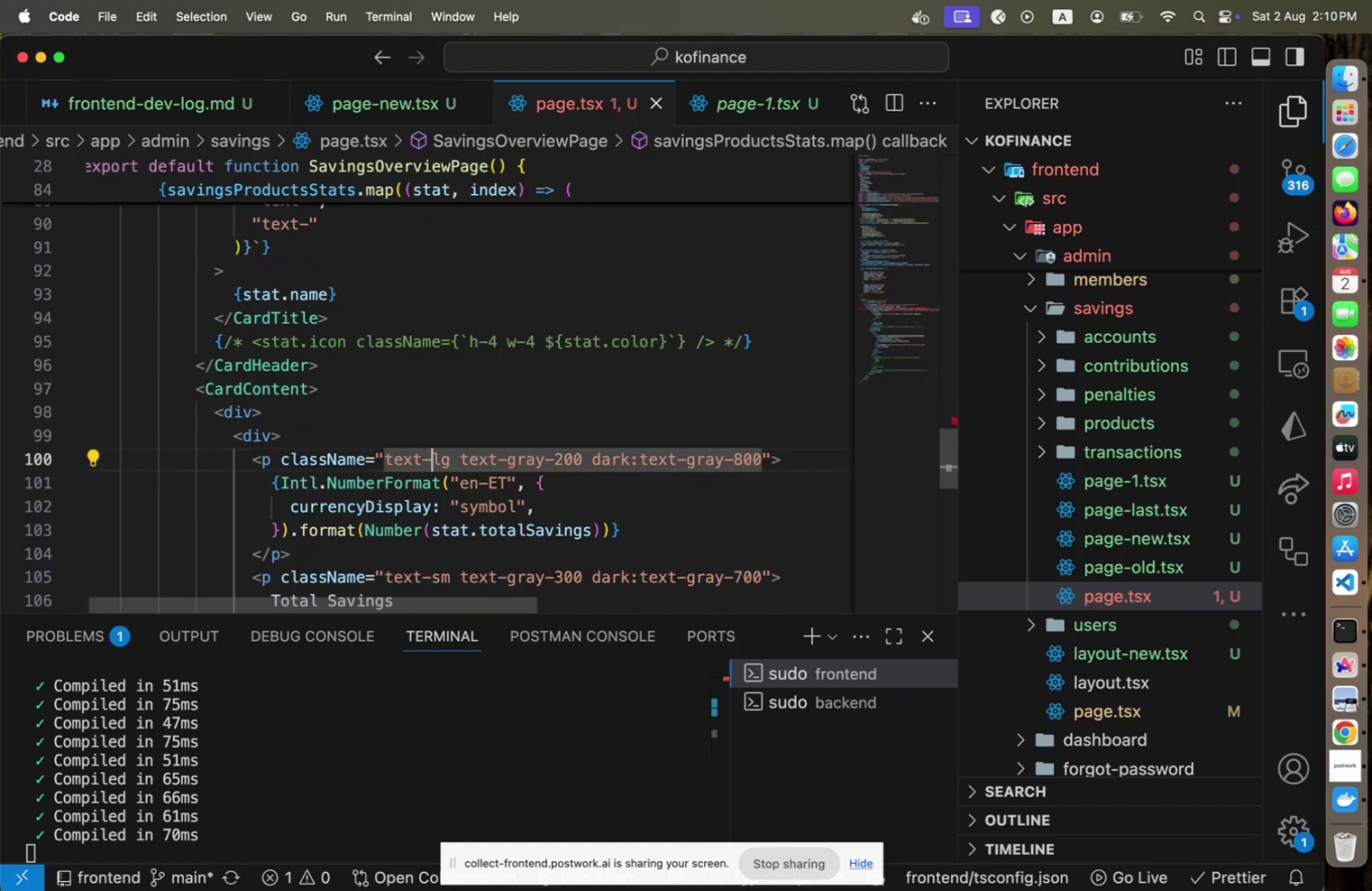 
key(Shift+ArrowRight)
 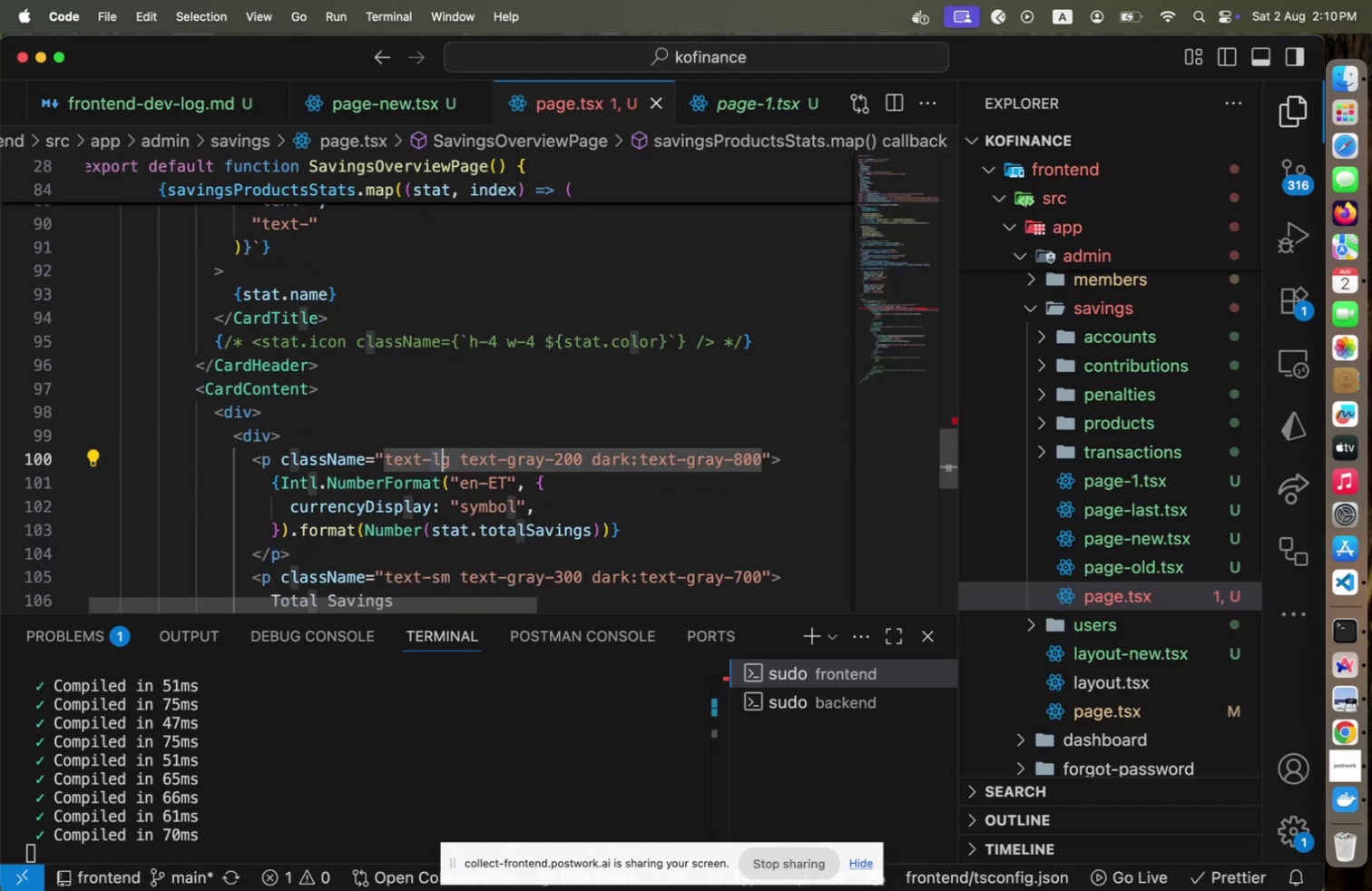 
key(Shift+ArrowRight)
 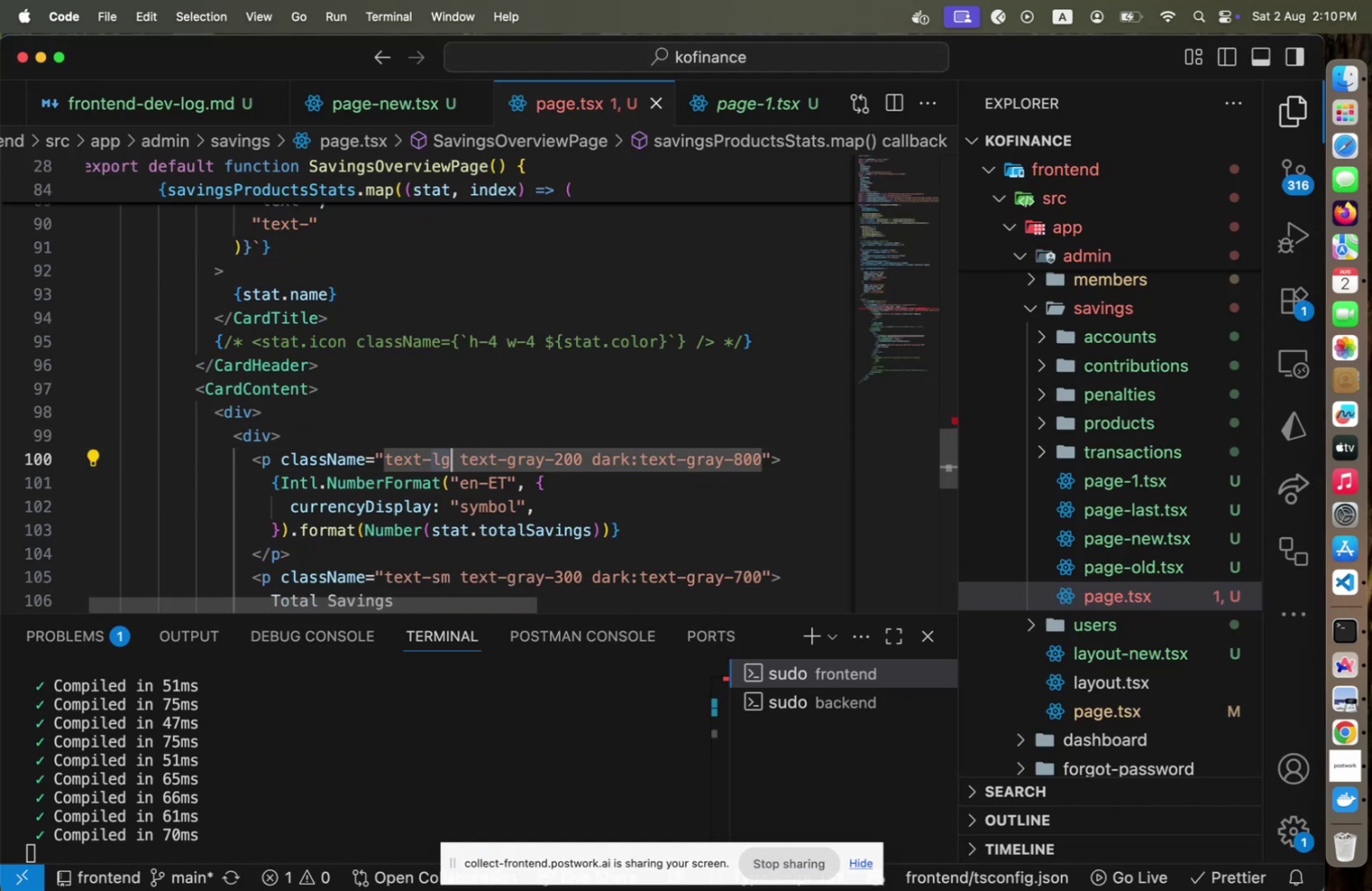 
key(Shift+ArrowRight)
 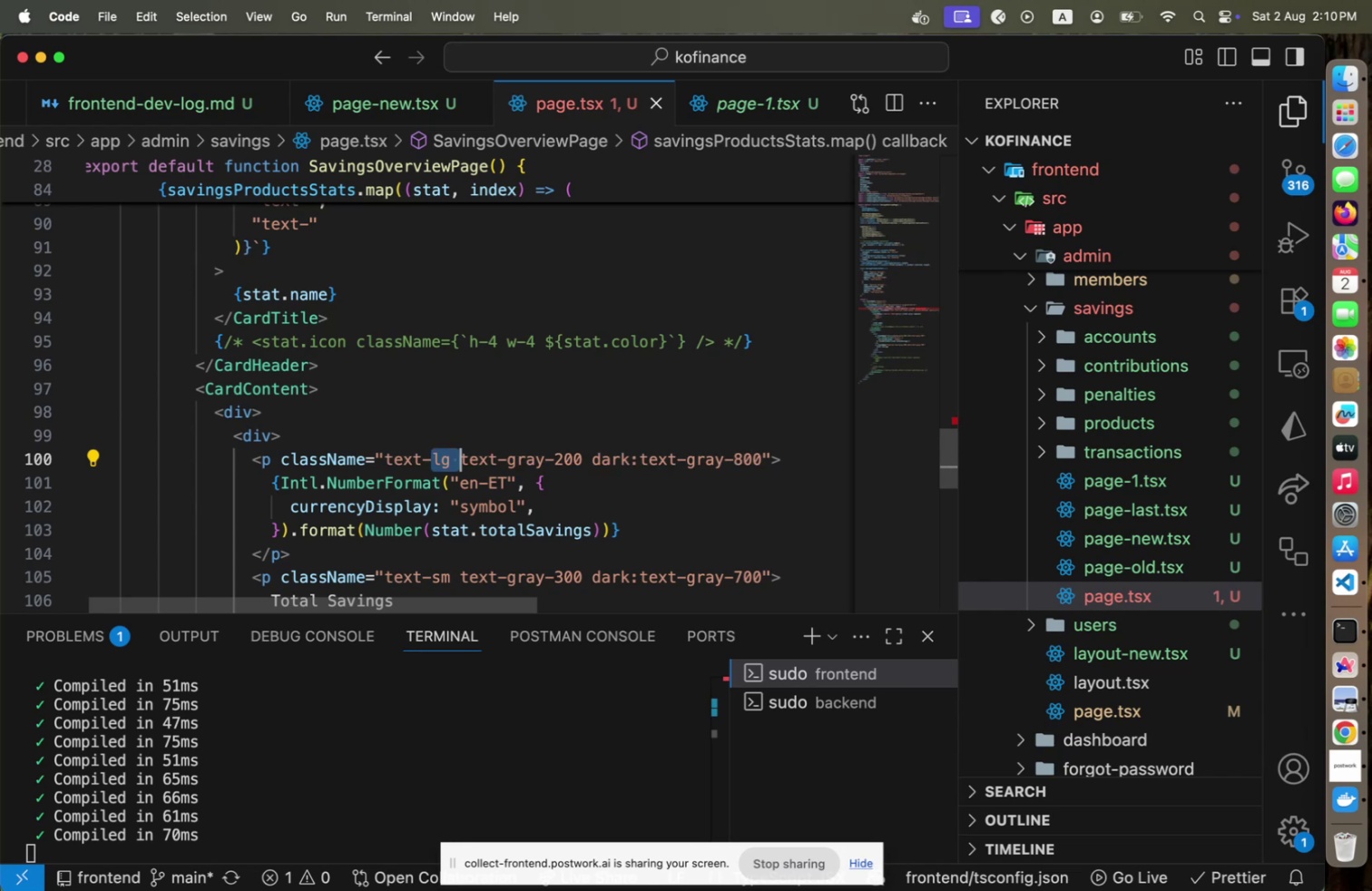 
key(Shift+ArrowLeft)
 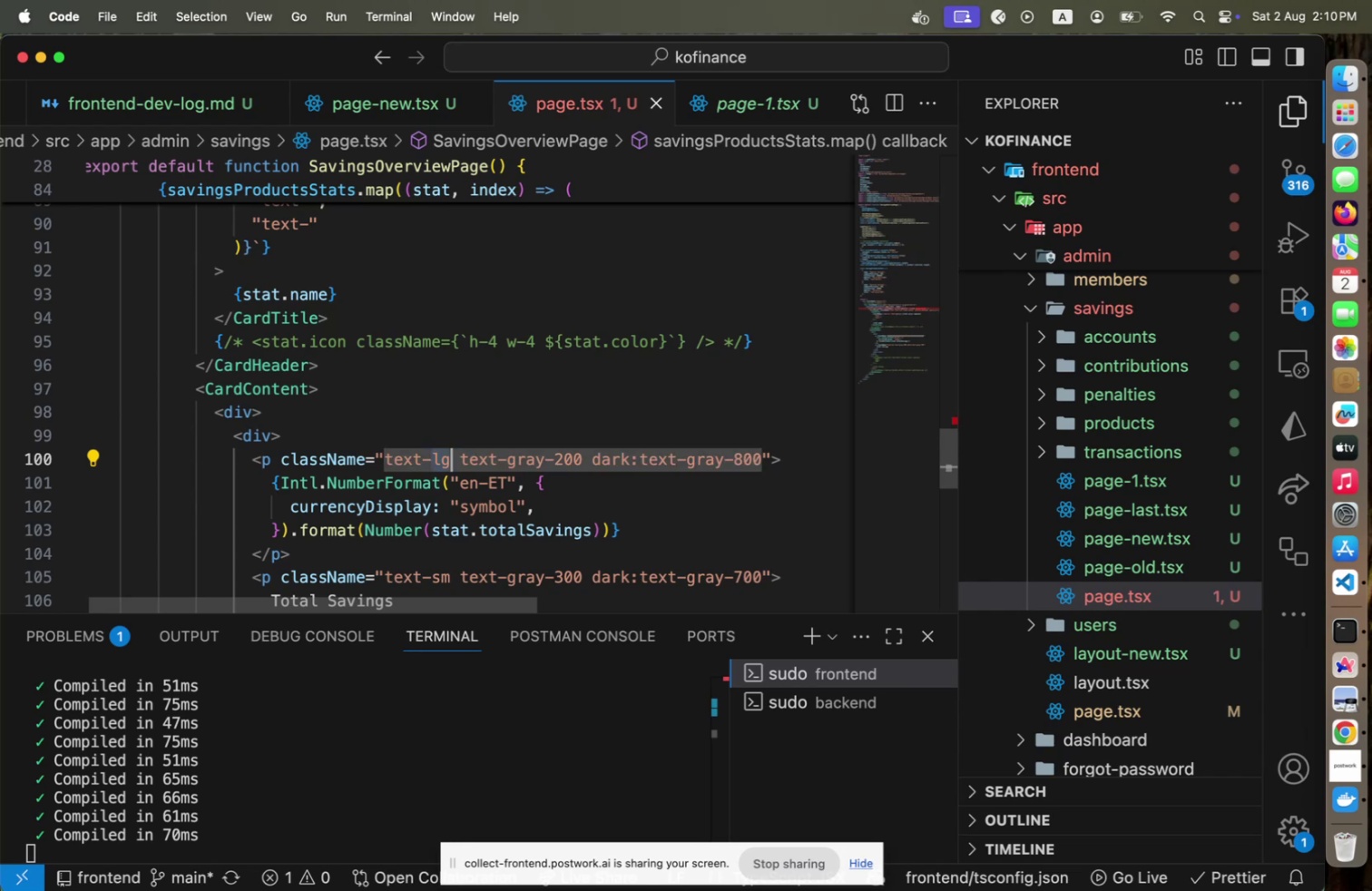 
type(3xl)
 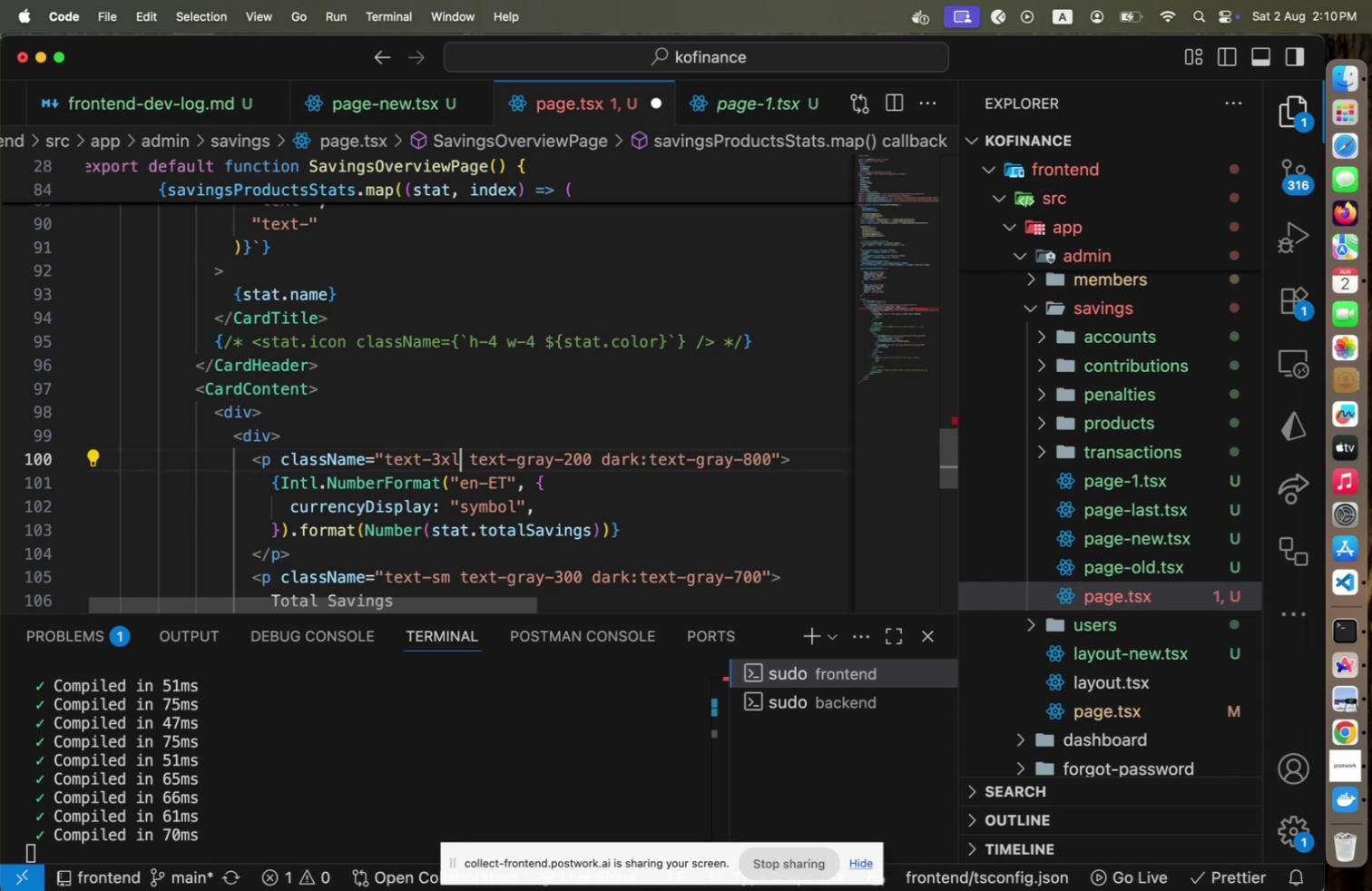 
key(Meta+CommandLeft)
 